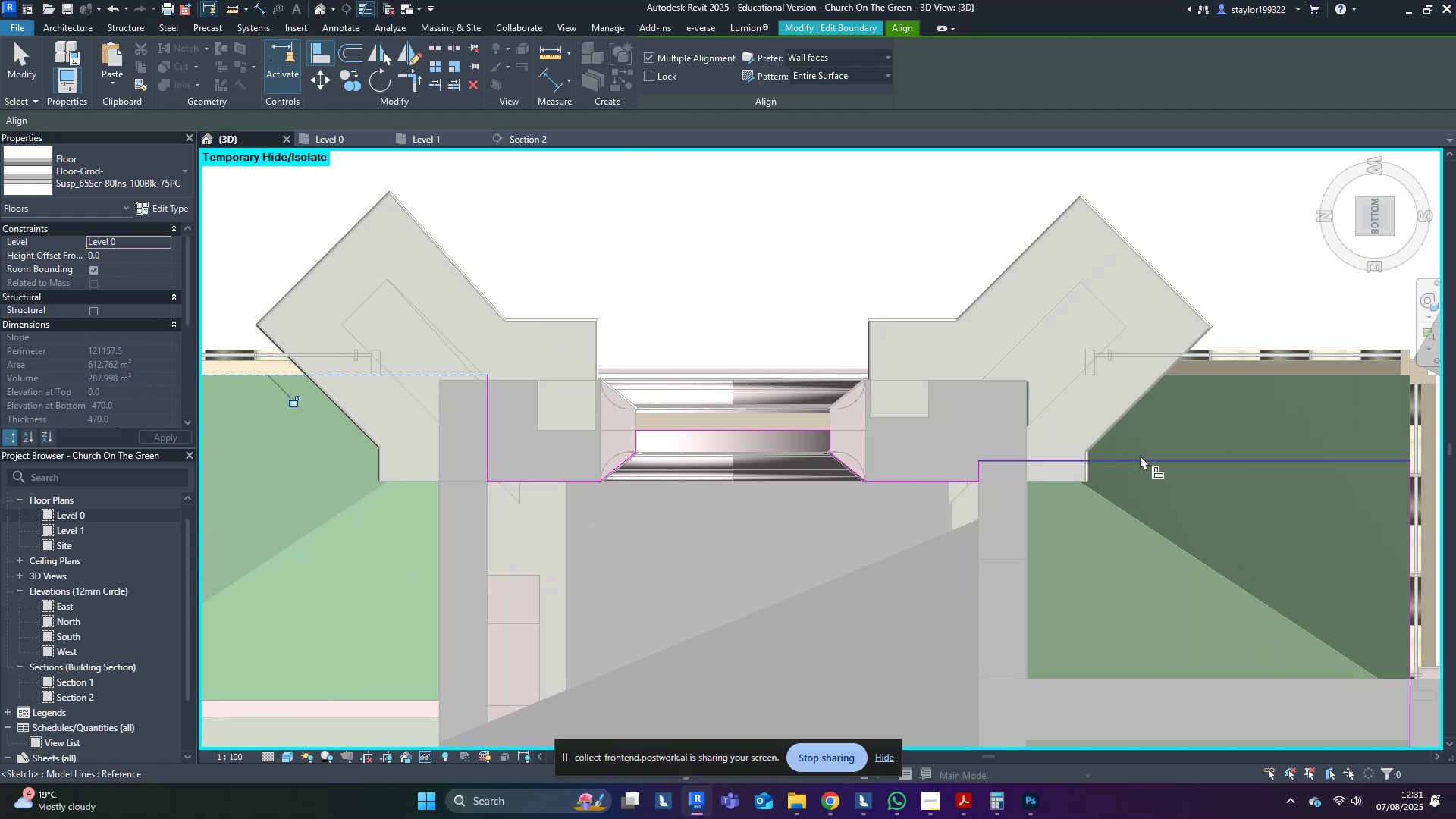 
left_click([1137, 460])
 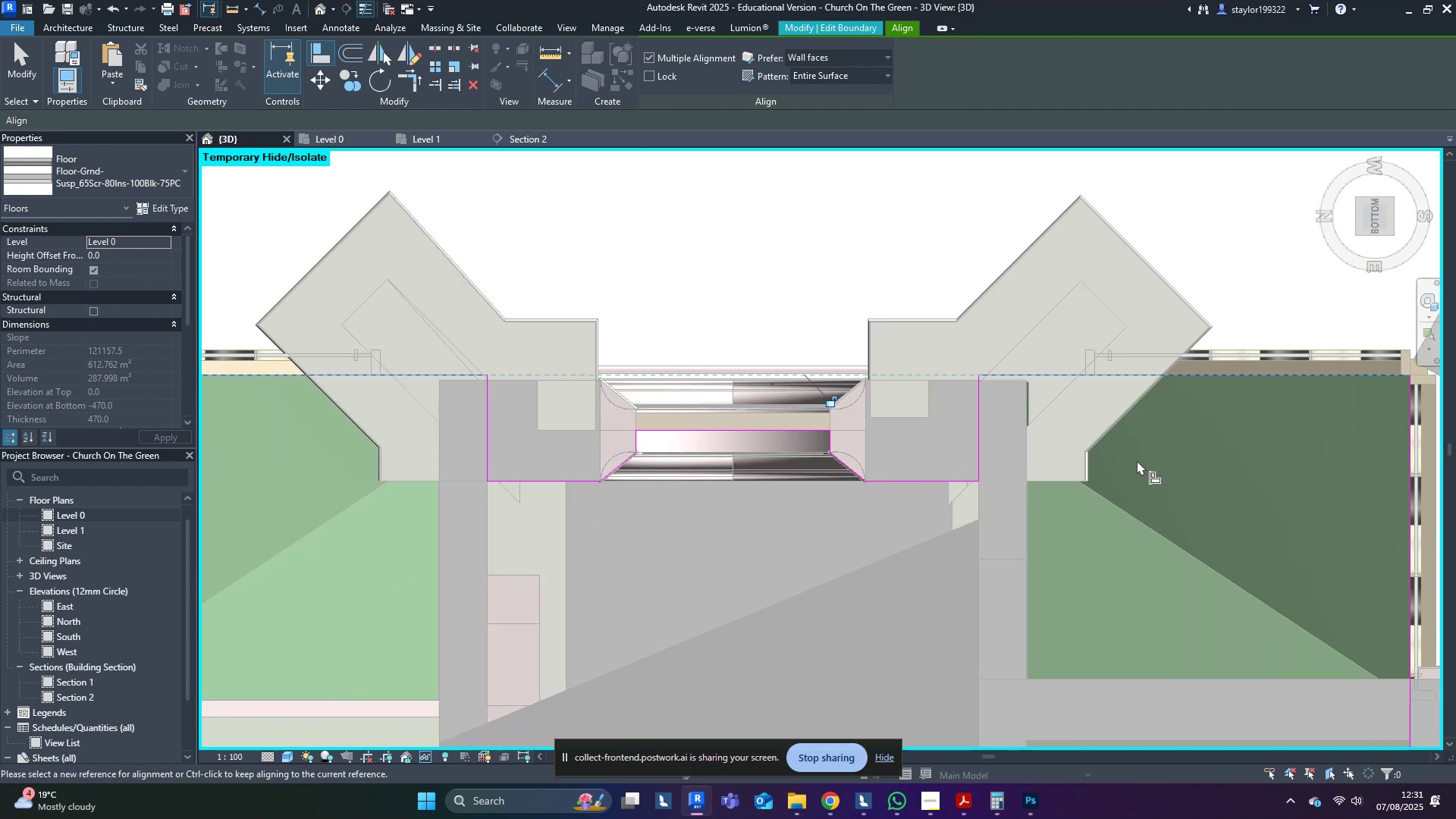 
key(Escape)
 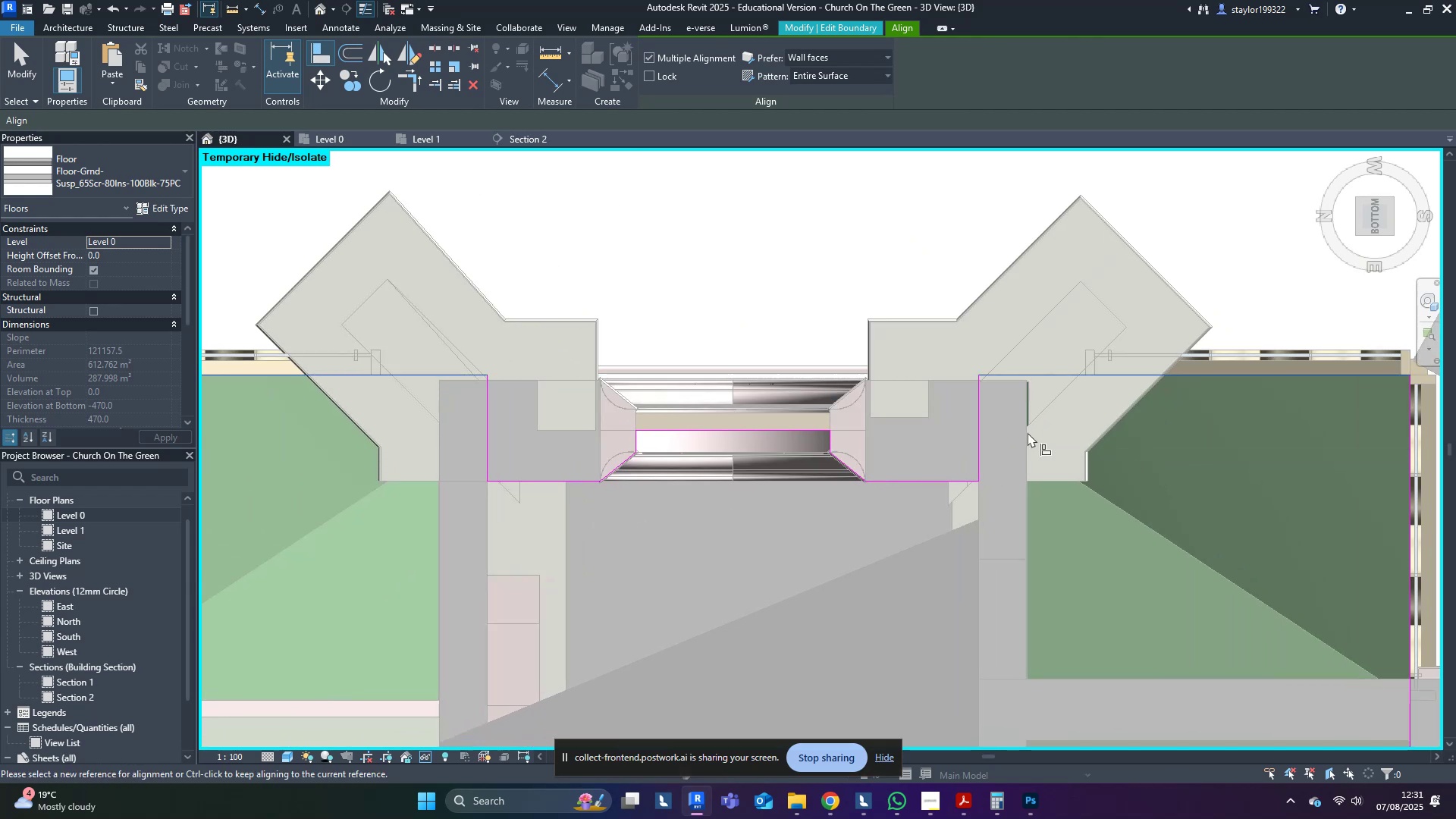 
hold_key(key=Escape, duration=2.02)
 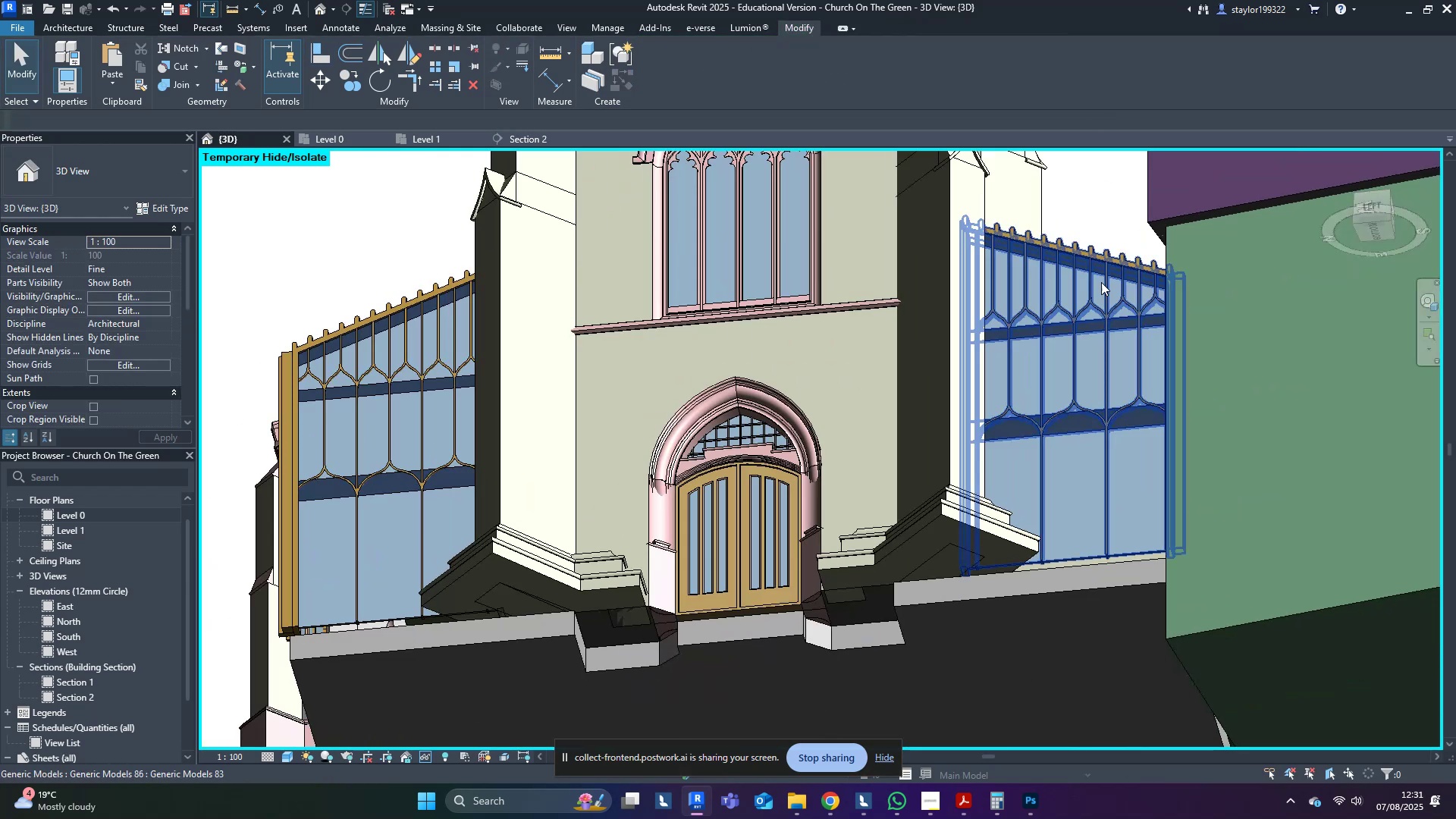 
left_click([661, 86])
 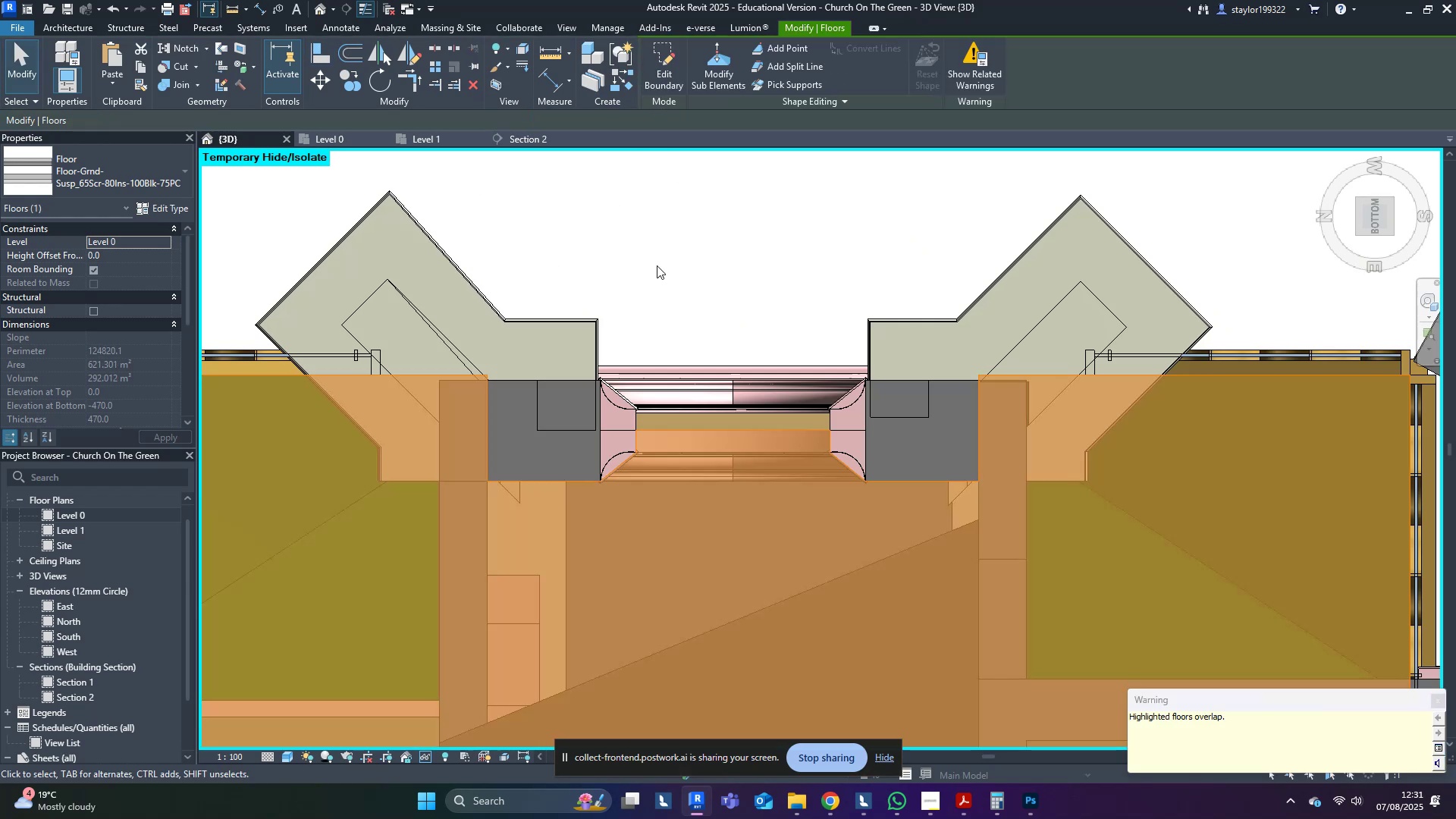 
scroll: coordinate [841, 444], scroll_direction: down, amount: 3.0
 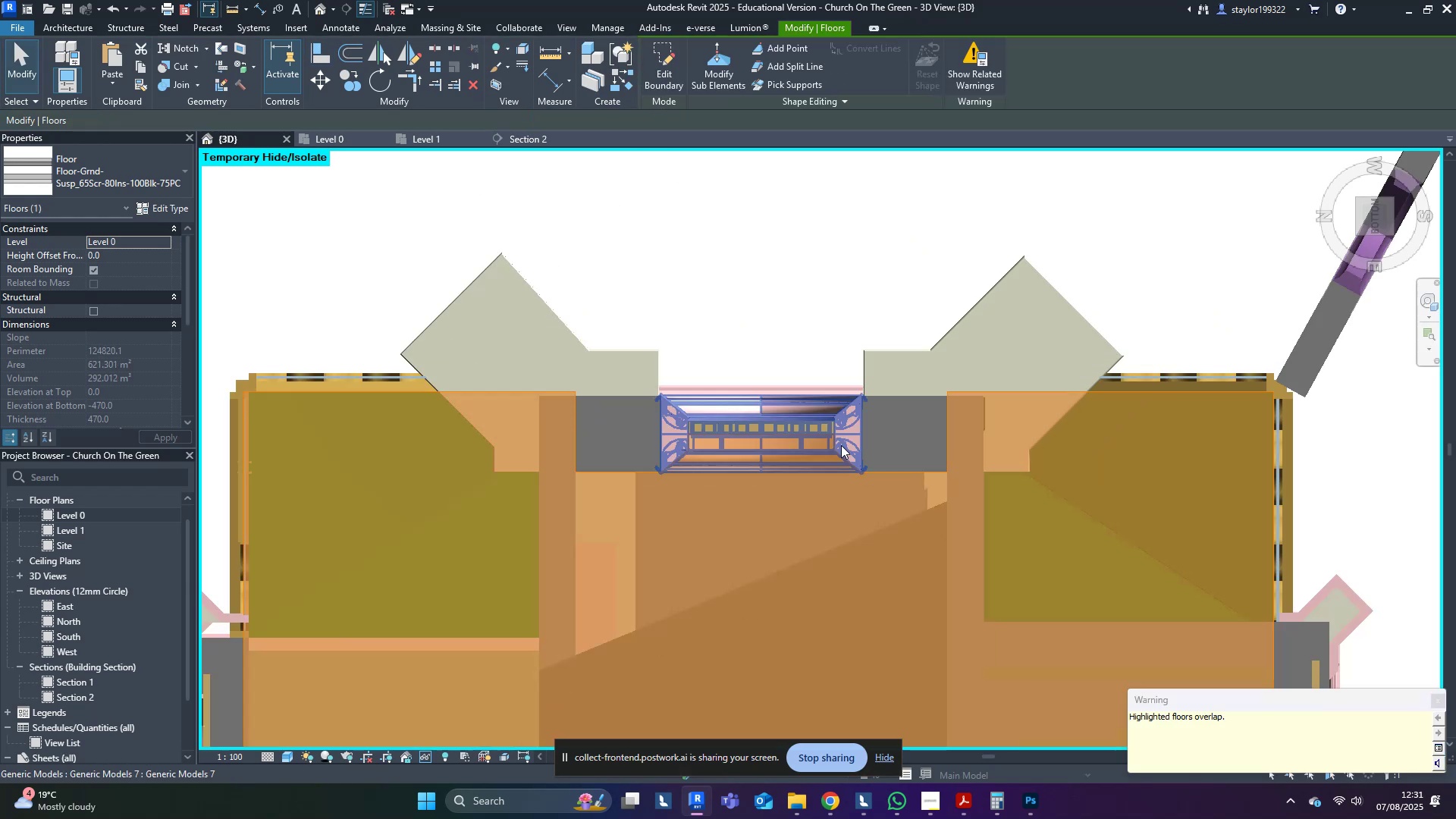 
hold_key(key=ShiftLeft, duration=0.44)
 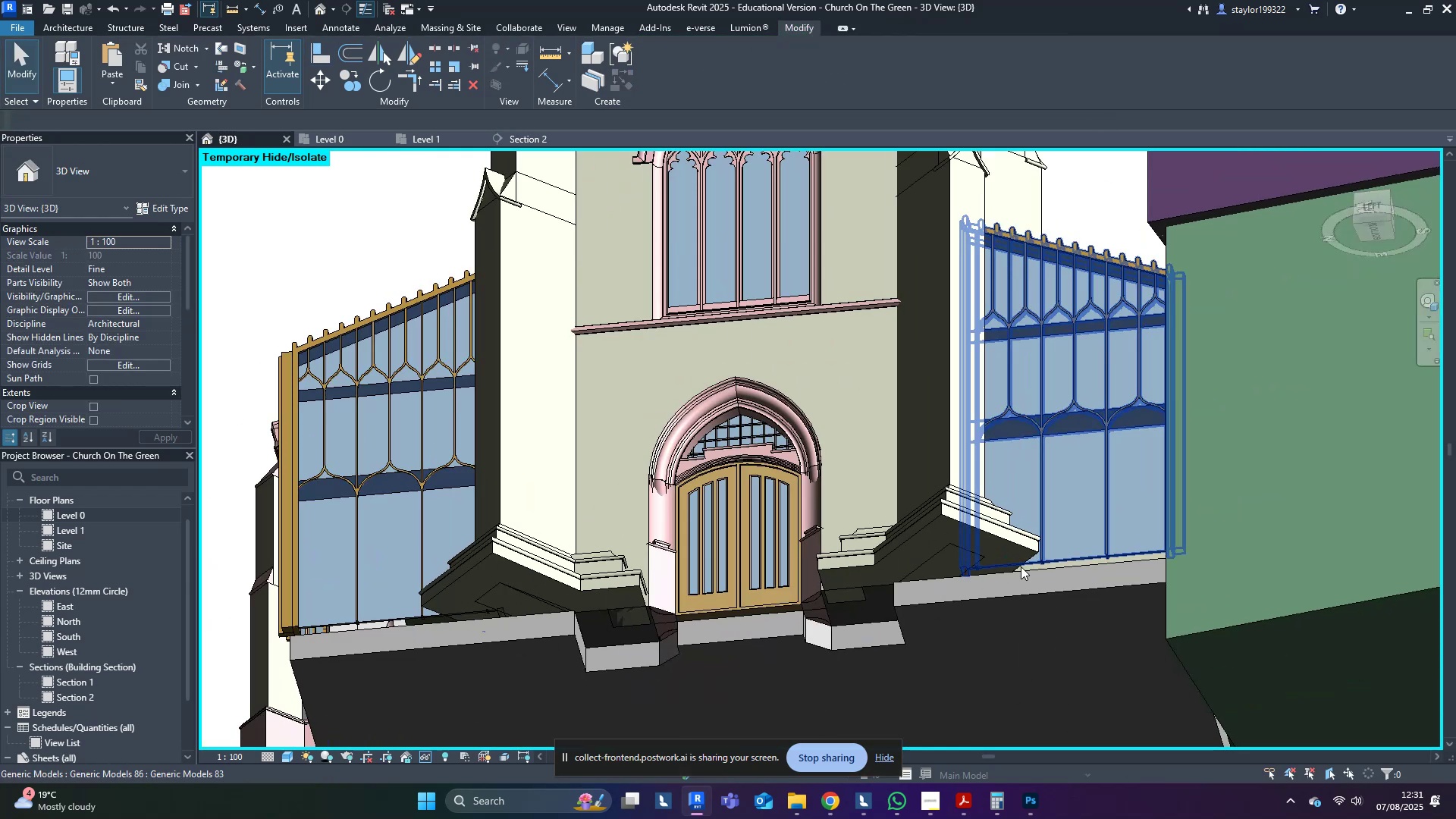 
left_click([1009, 600])
 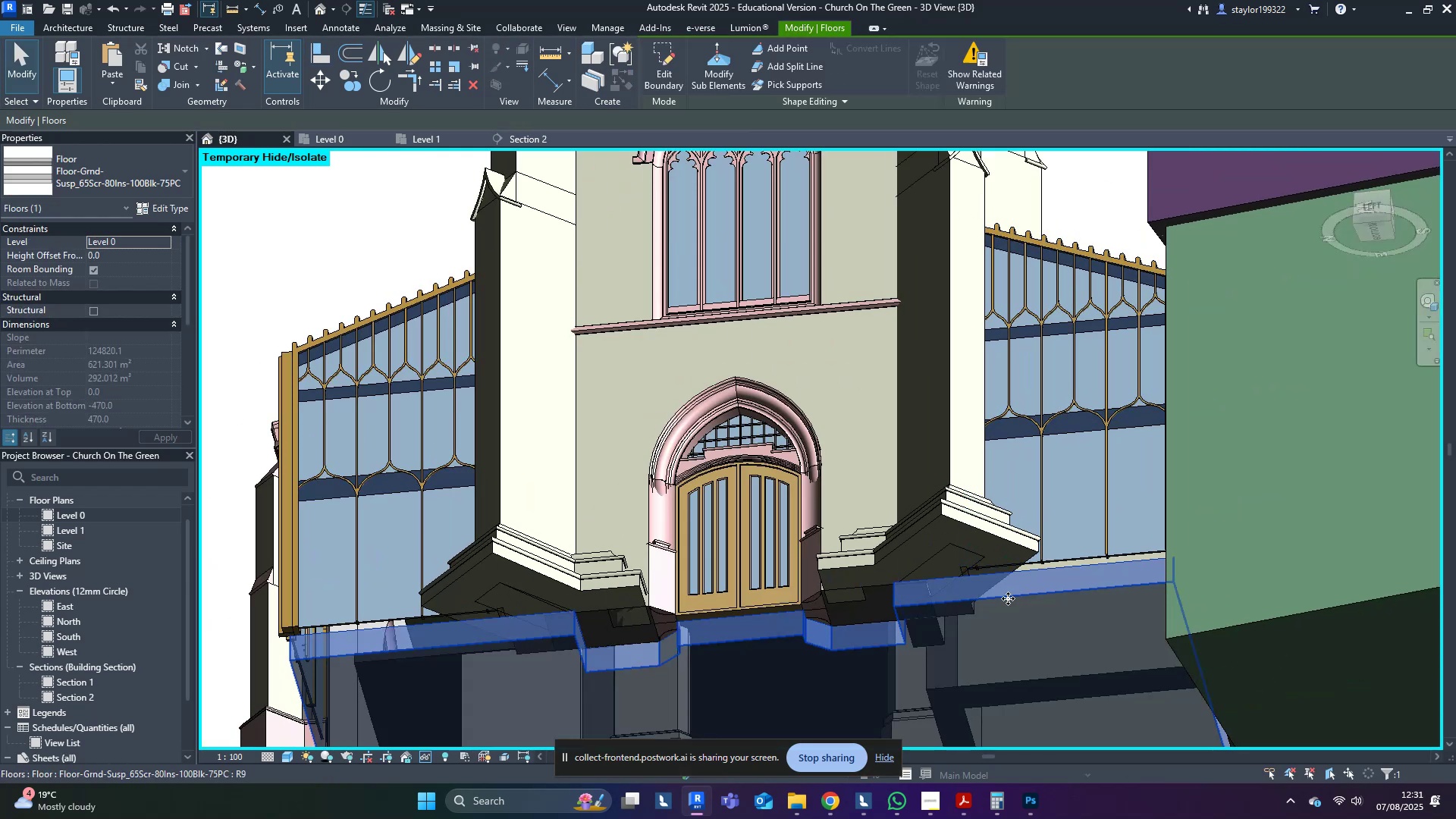 
hold_key(key=ShiftLeft, duration=0.4)
 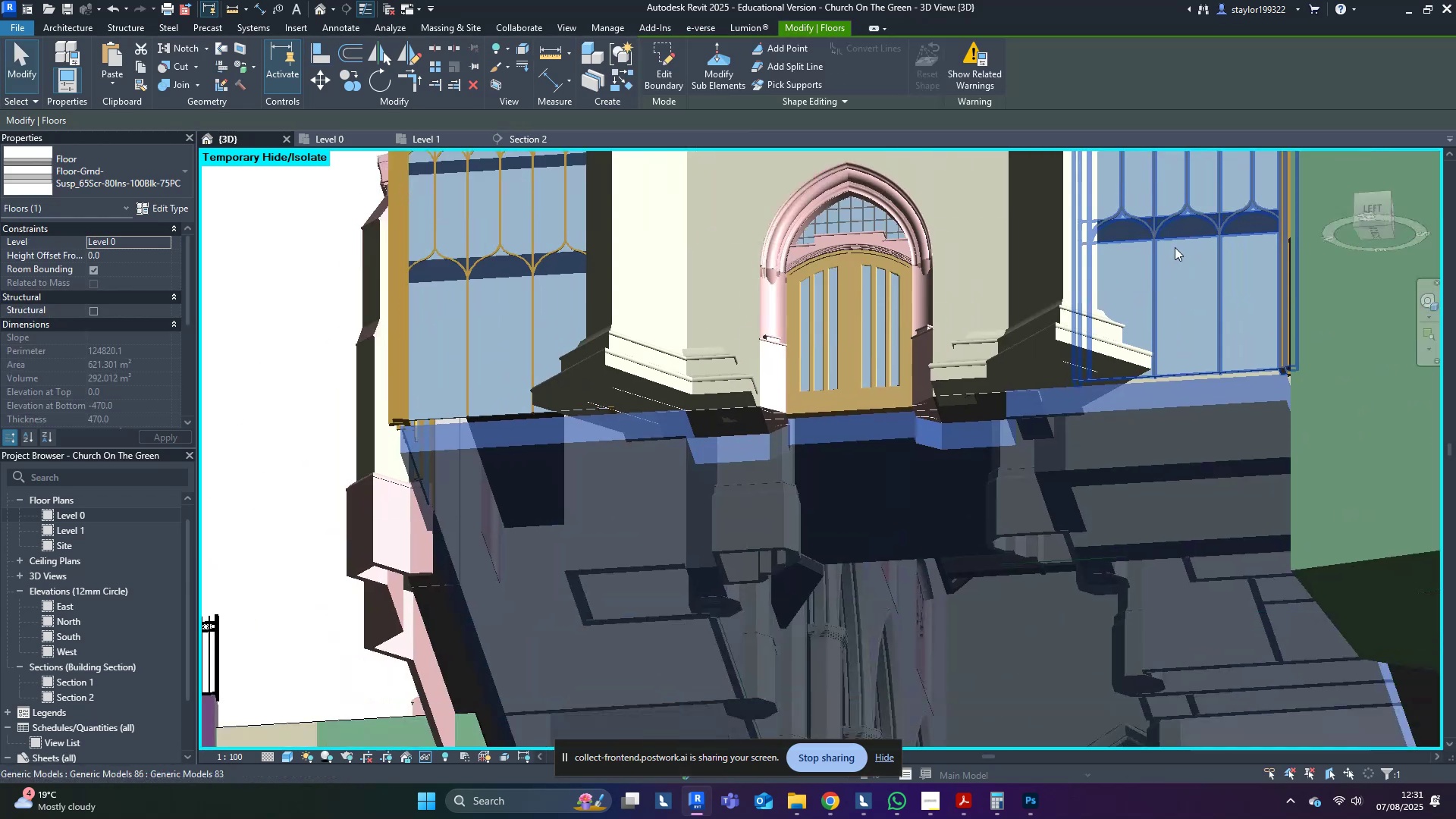 
type(hr)
 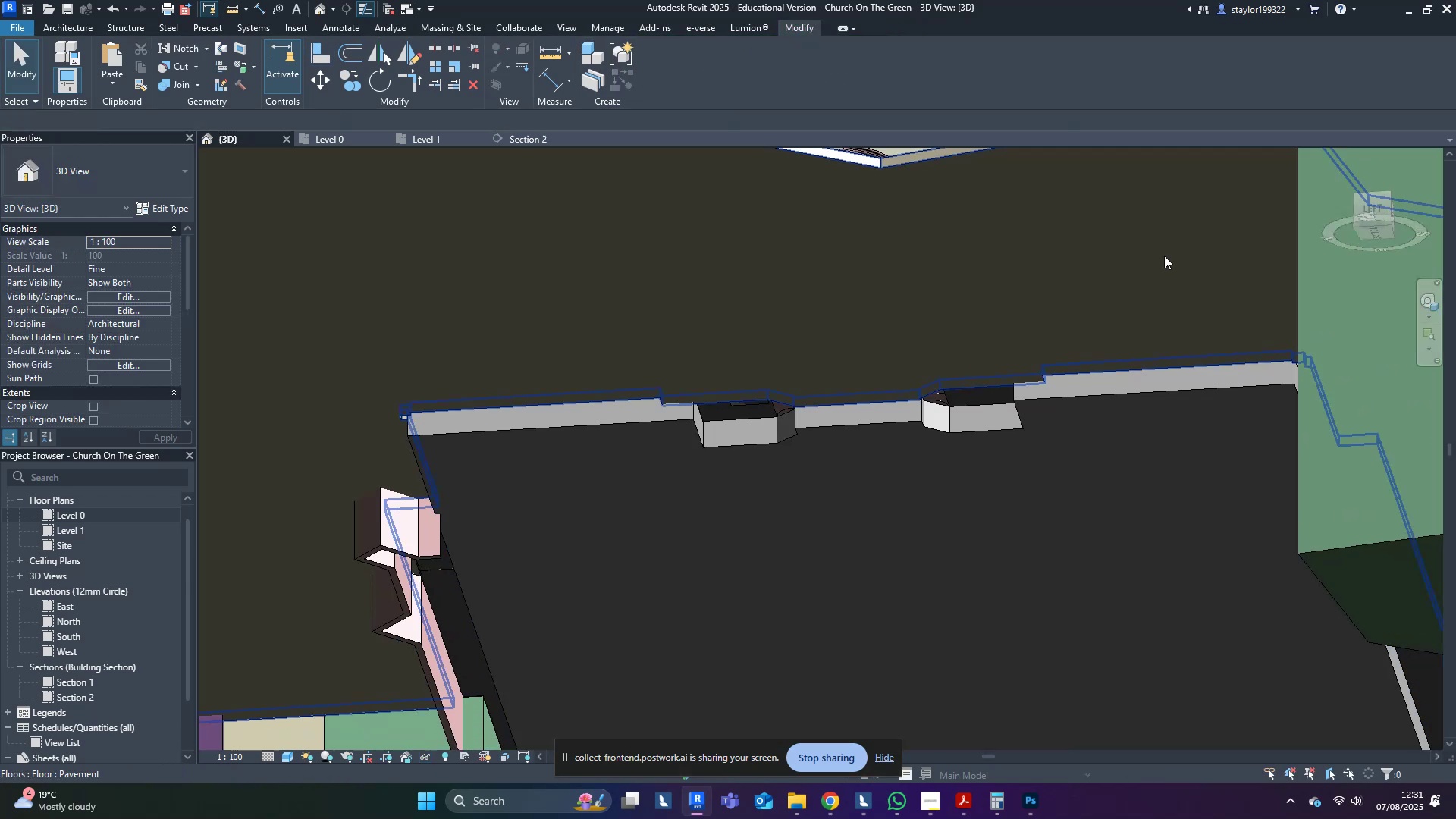 
hold_key(key=ShiftLeft, duration=0.88)
 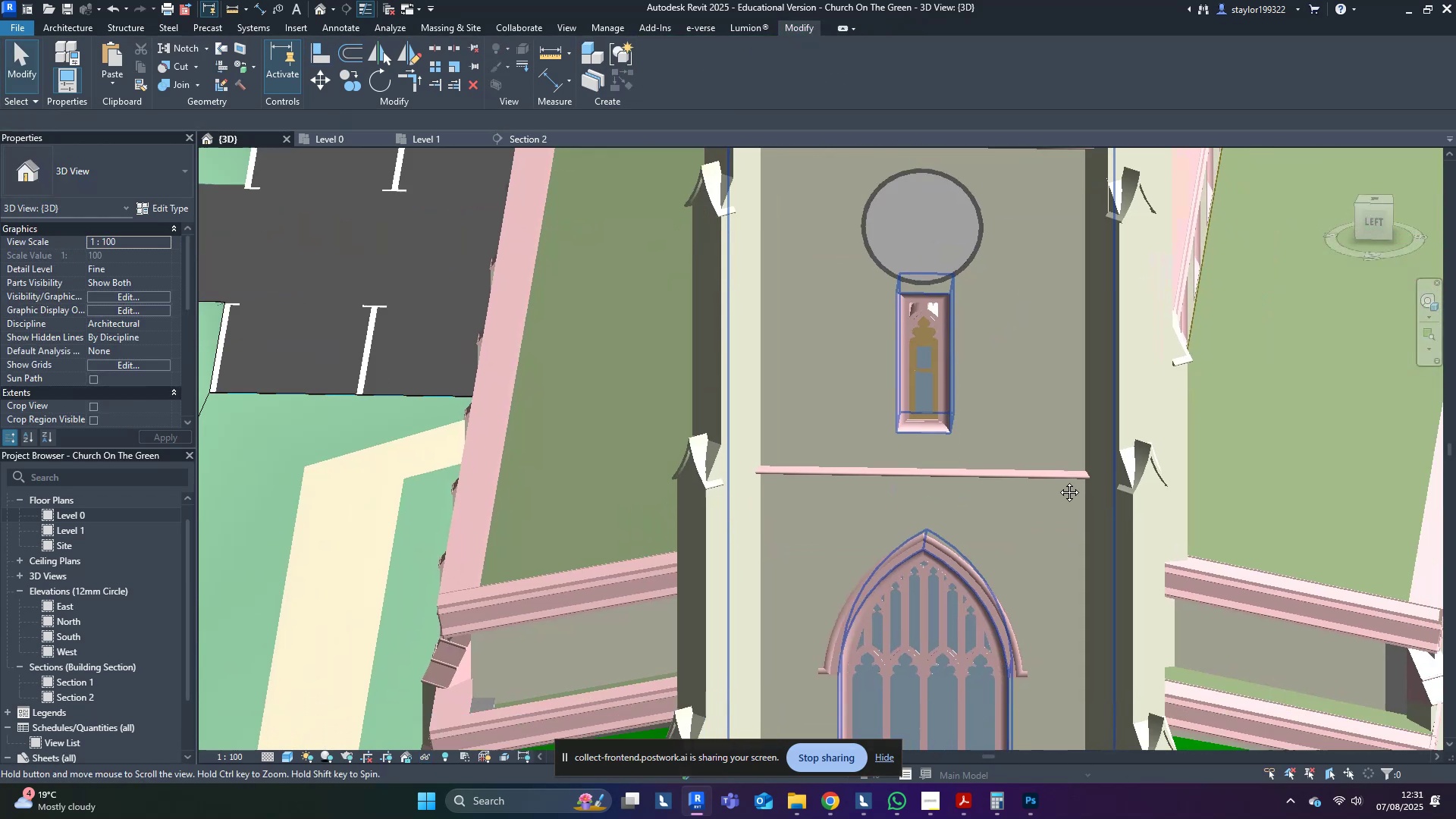 
scroll: coordinate [1031, 387], scroll_direction: down, amount: 4.0
 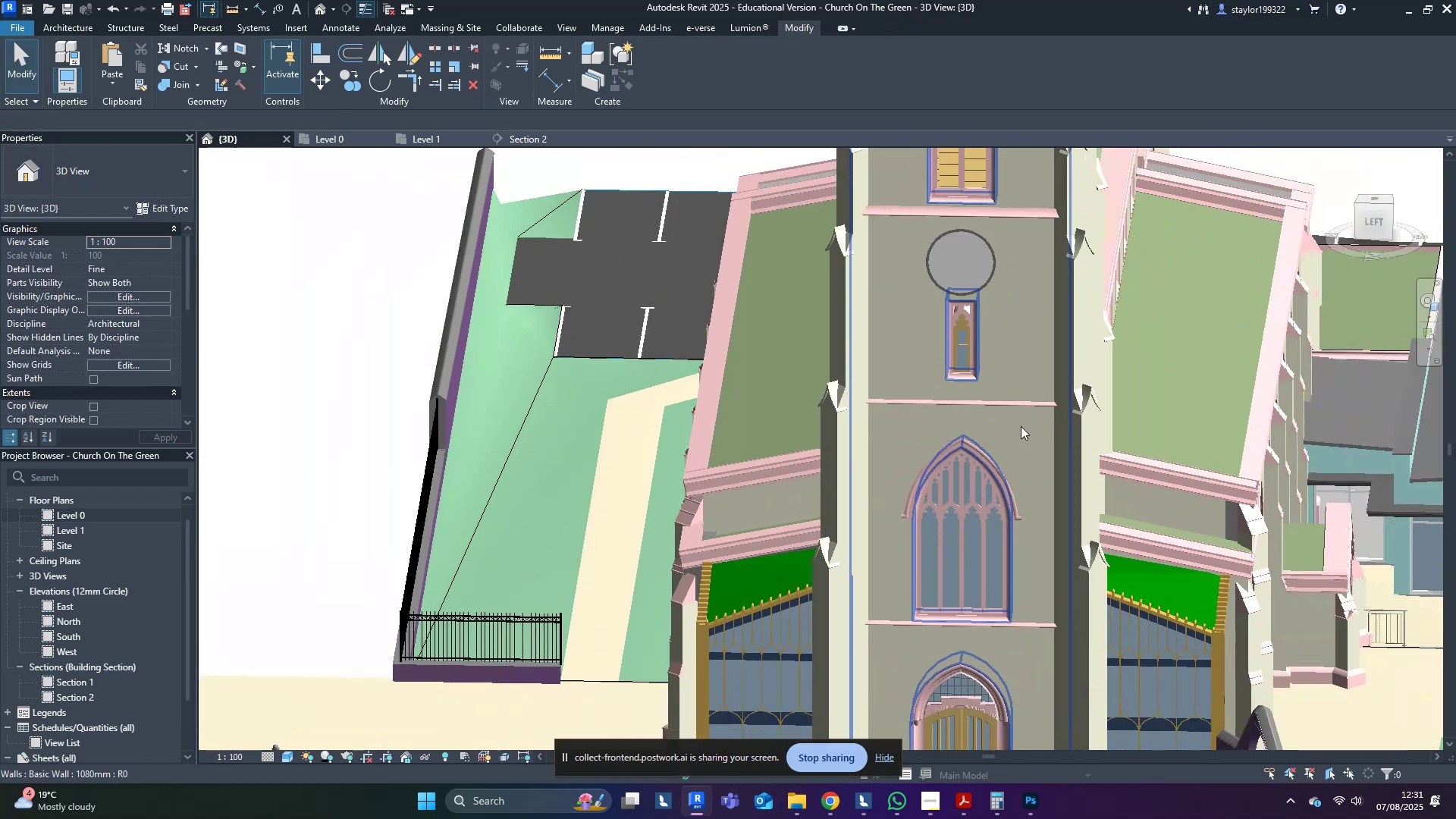 
hold_key(key=ShiftLeft, duration=0.41)
 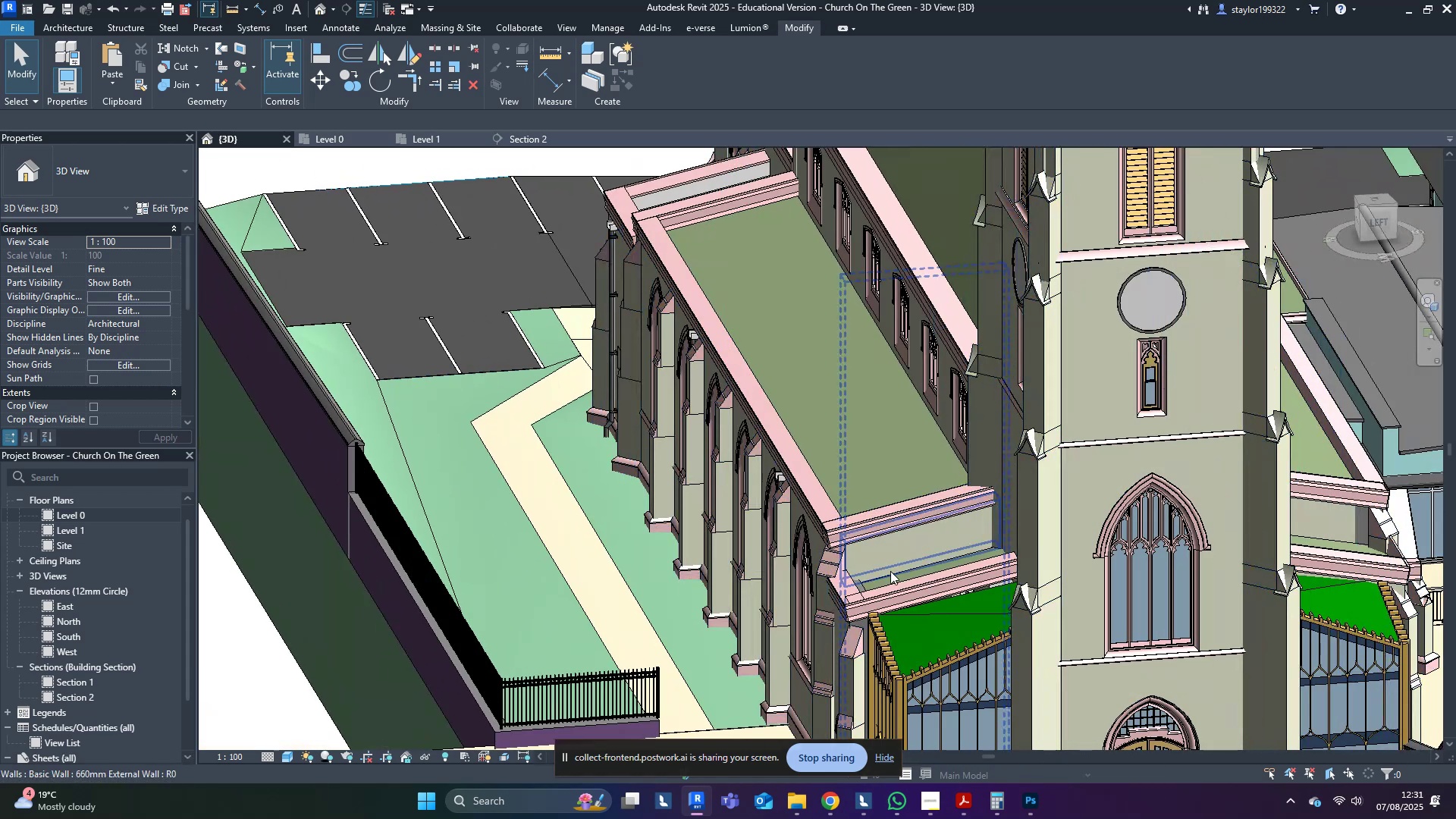 
scroll: coordinate [658, 361], scroll_direction: up, amount: 3.0
 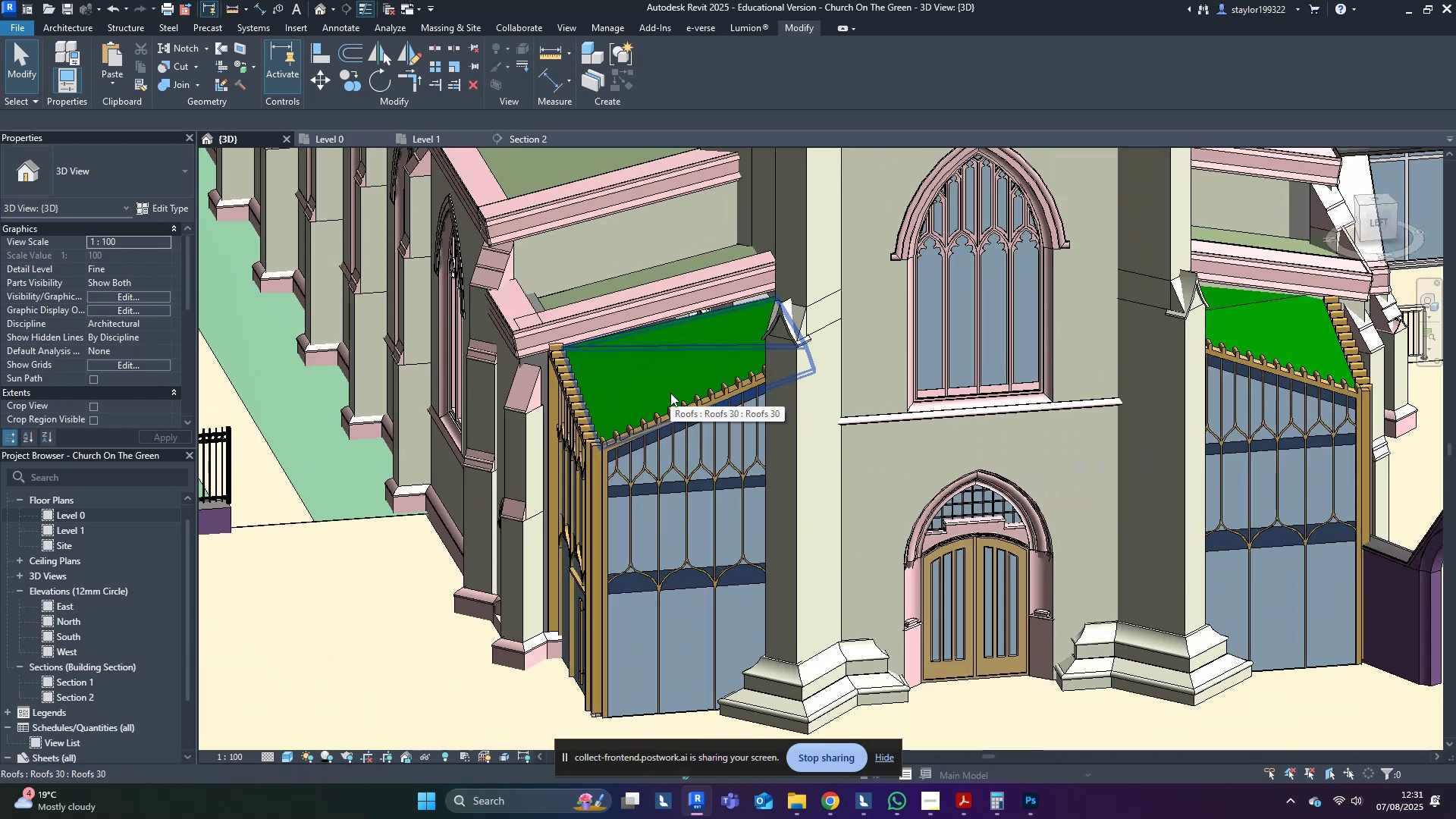 
left_click([670, 393])
 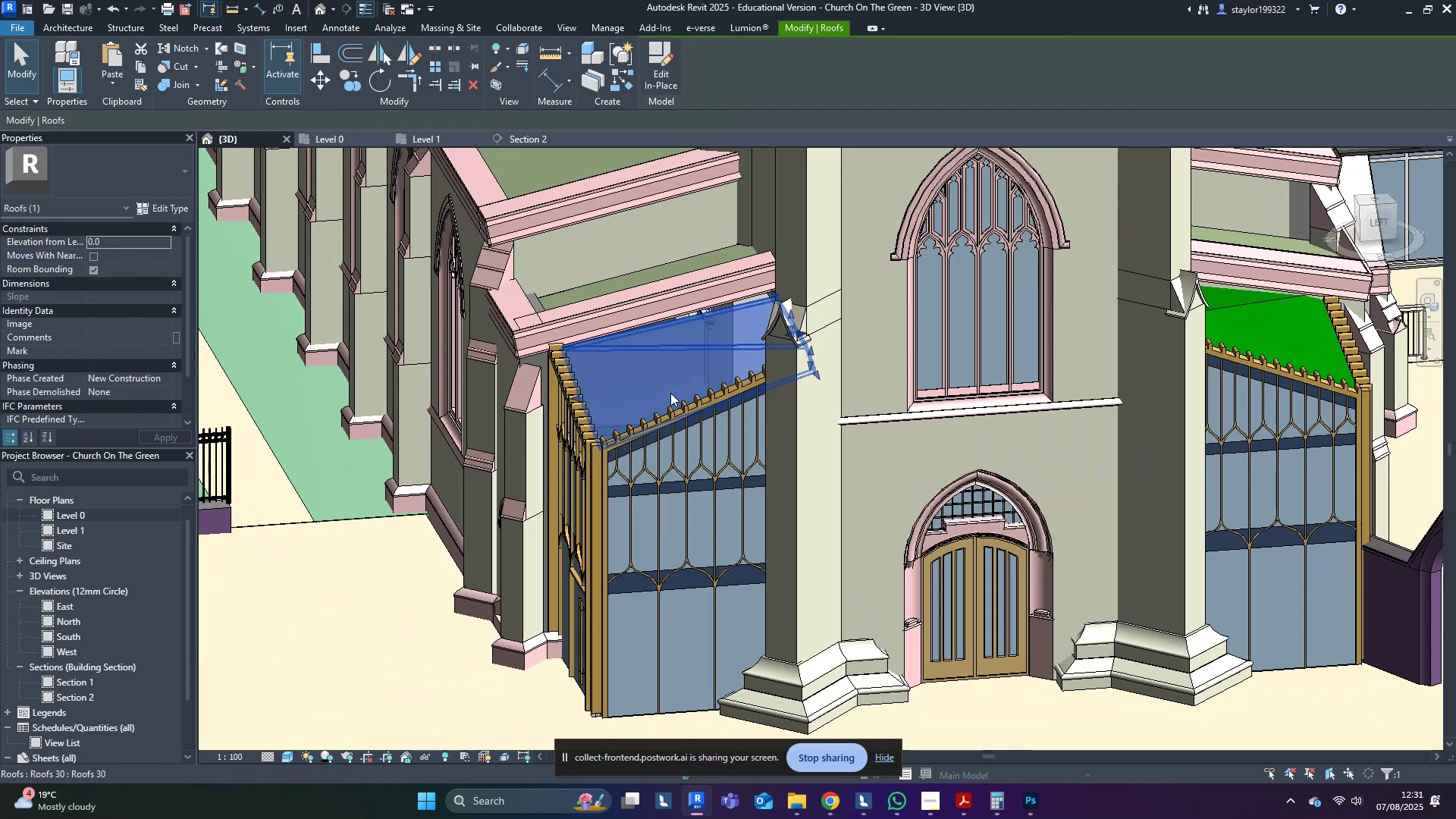 
hold_key(key=ShiftLeft, duration=1.5)
 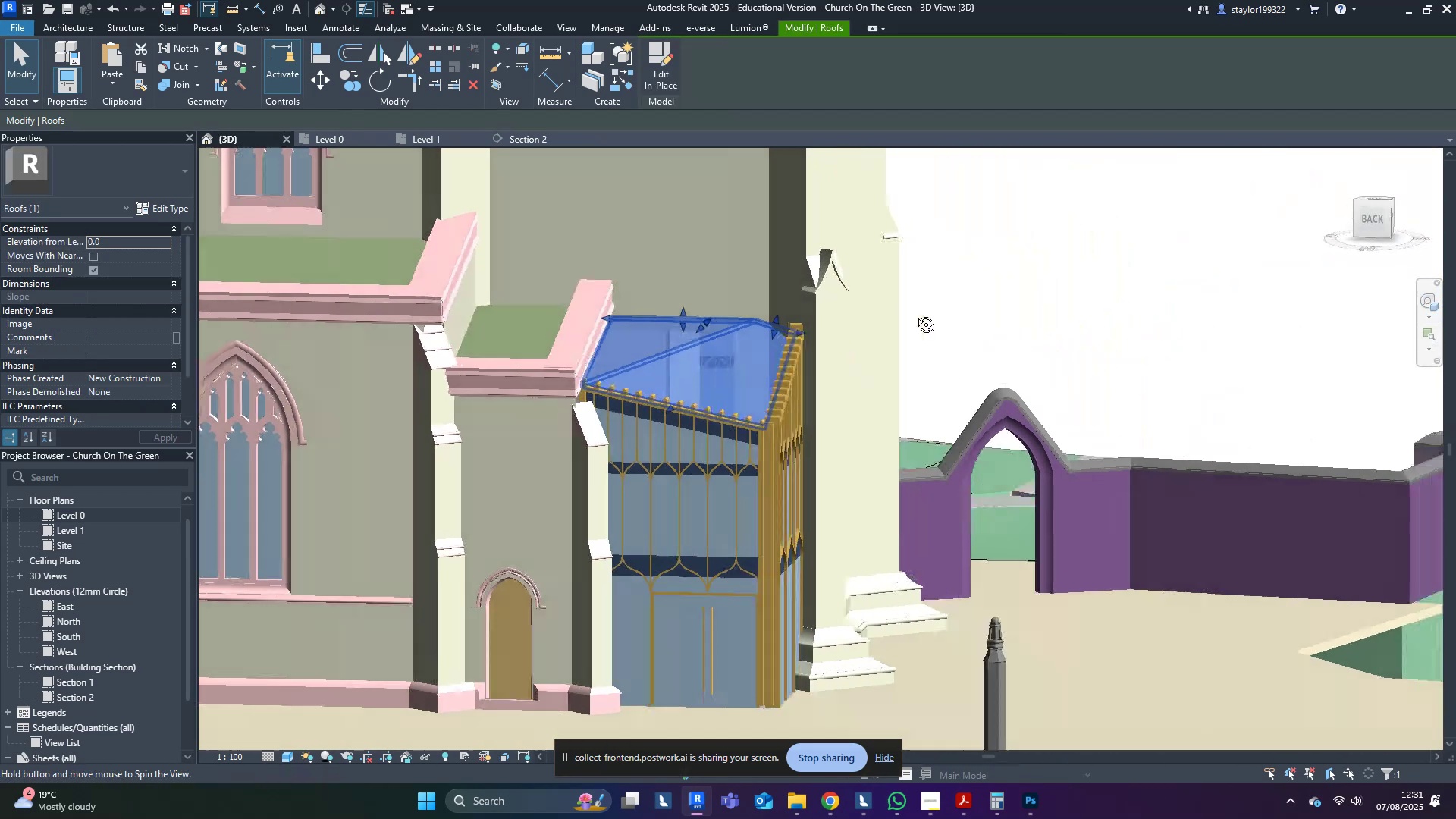 
key(Shift+ShiftLeft)
 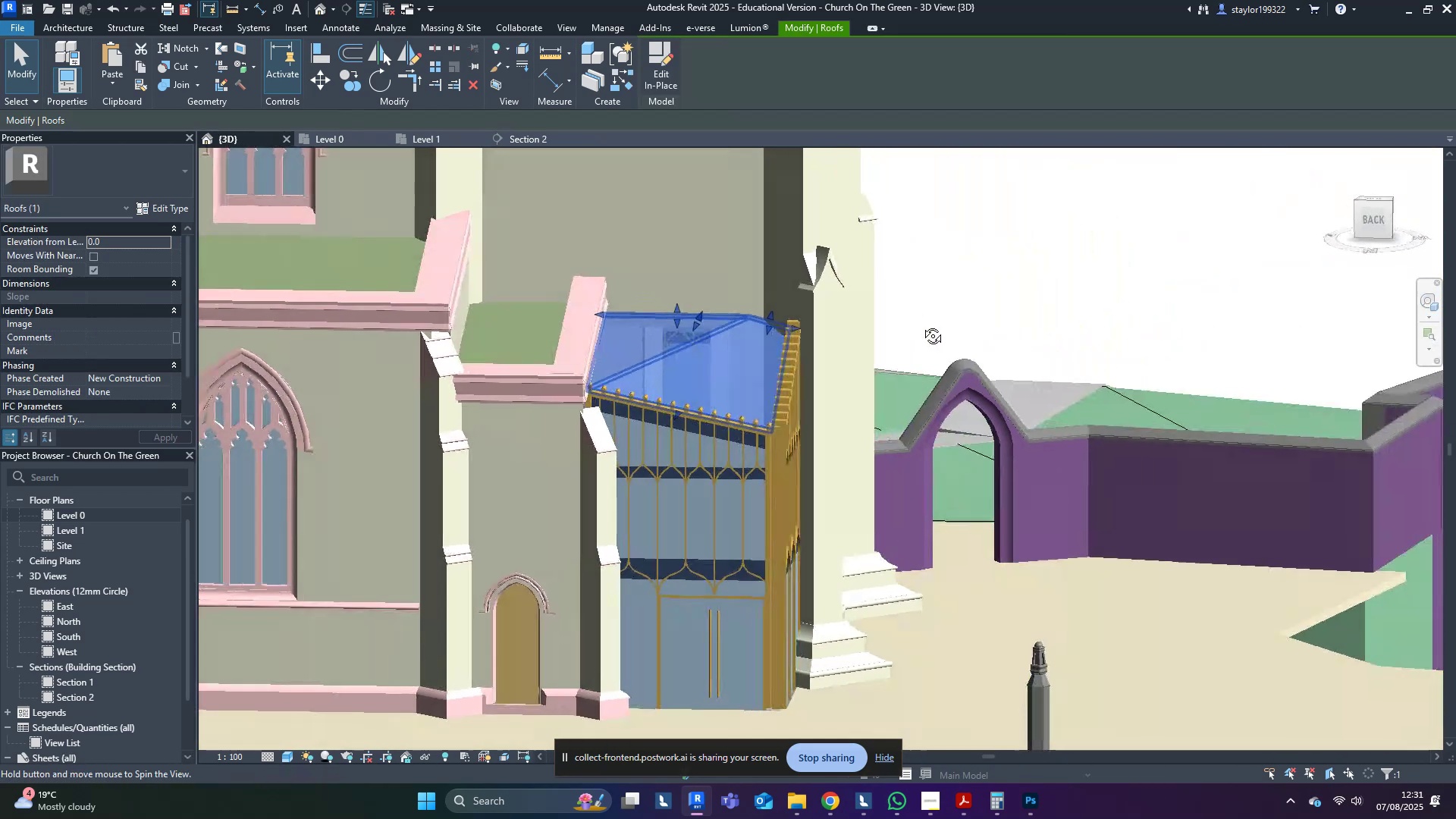 
key(Shift+ShiftLeft)
 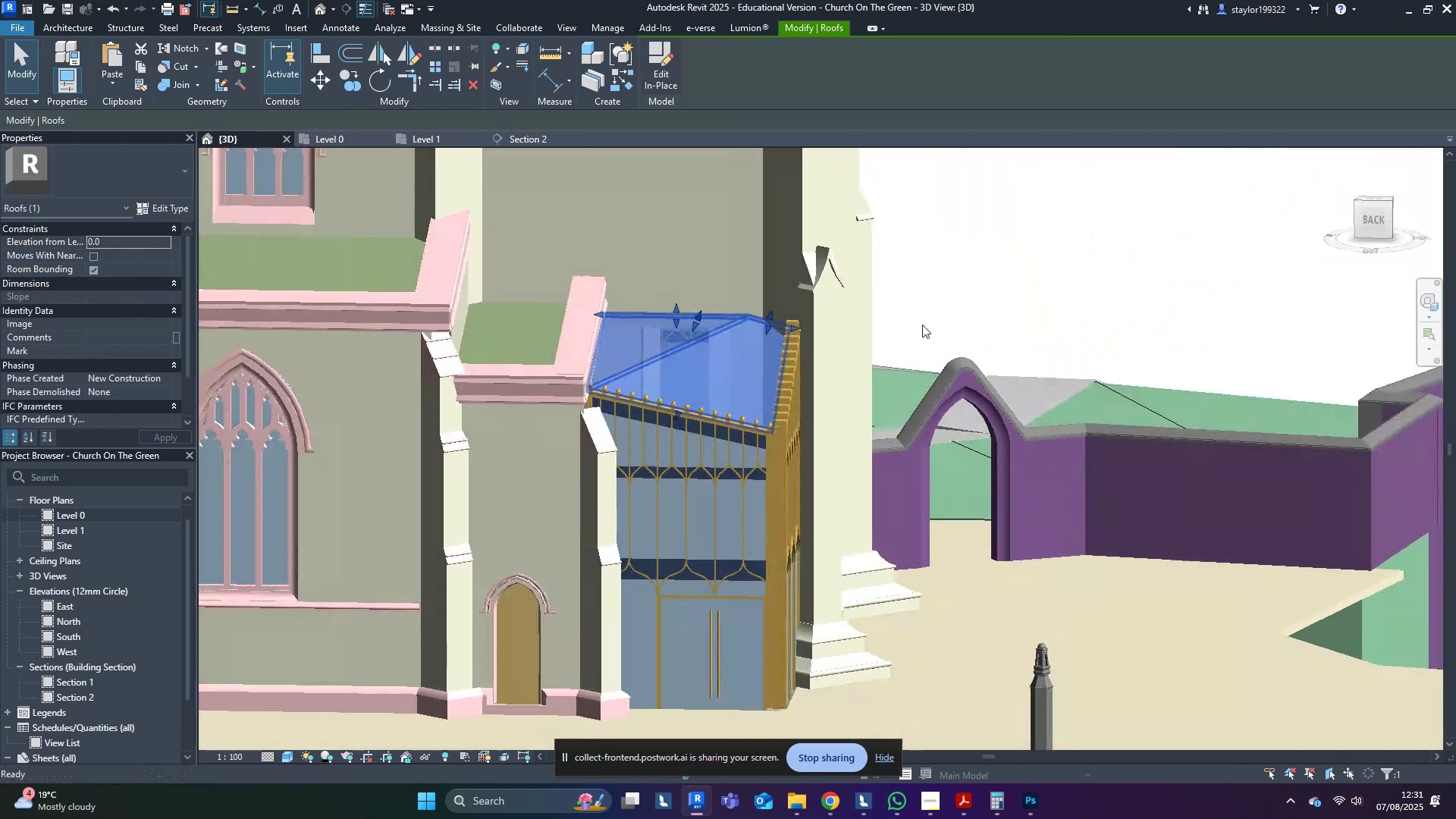 
key(Shift+ShiftLeft)
 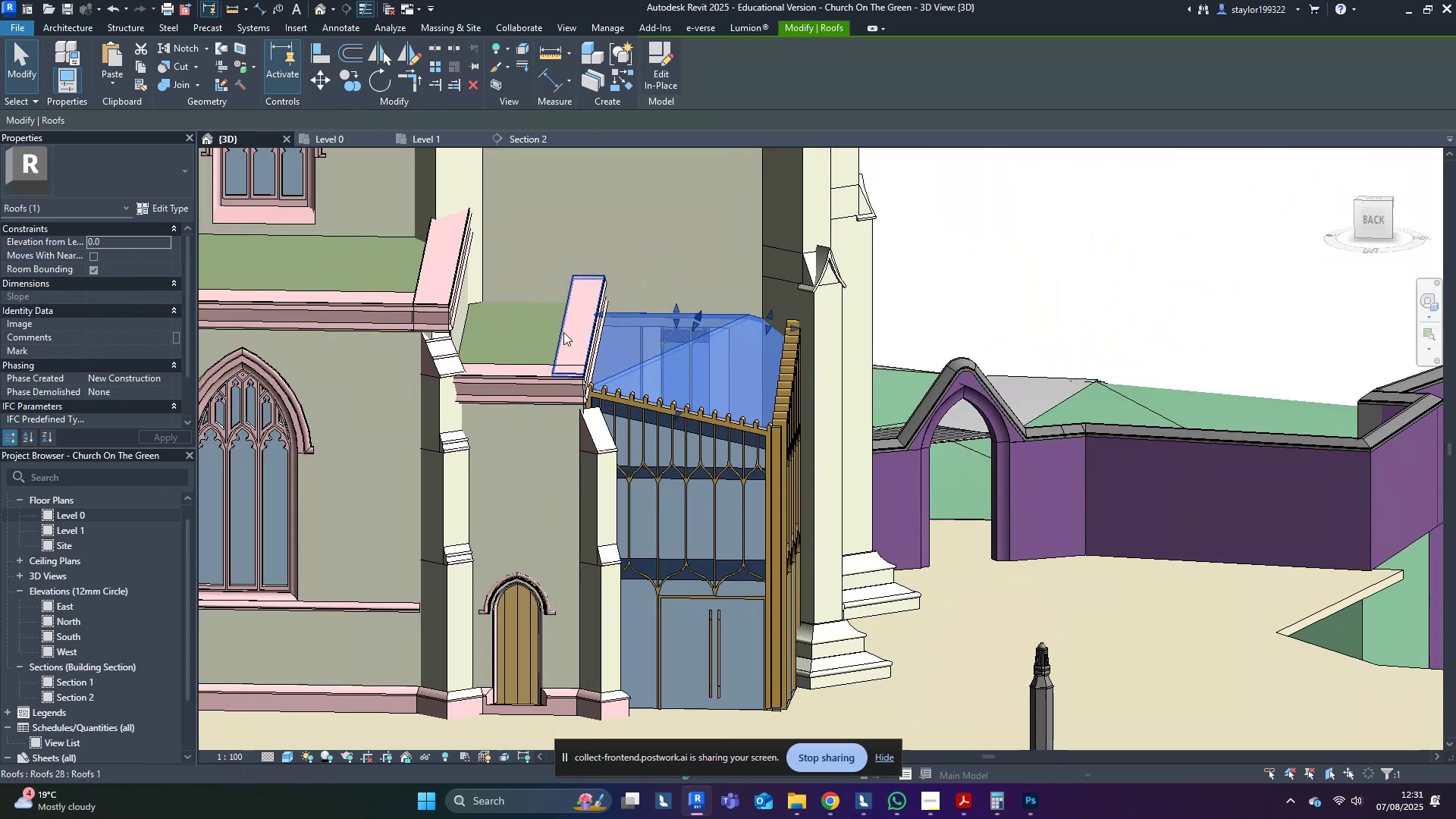 
hold_key(key=ControlLeft, duration=0.93)
left_click([532, 333])
 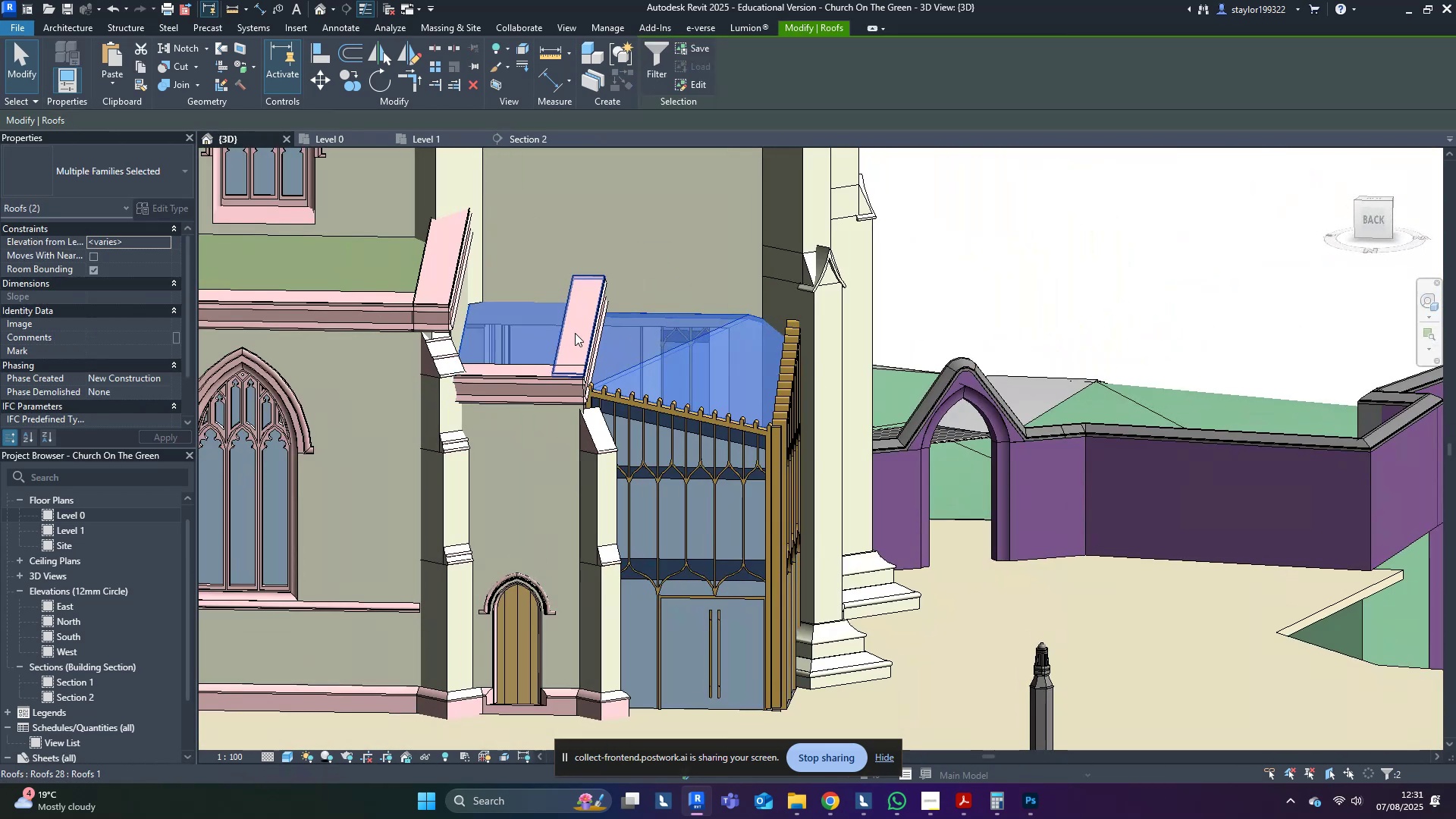 
type(hi)
 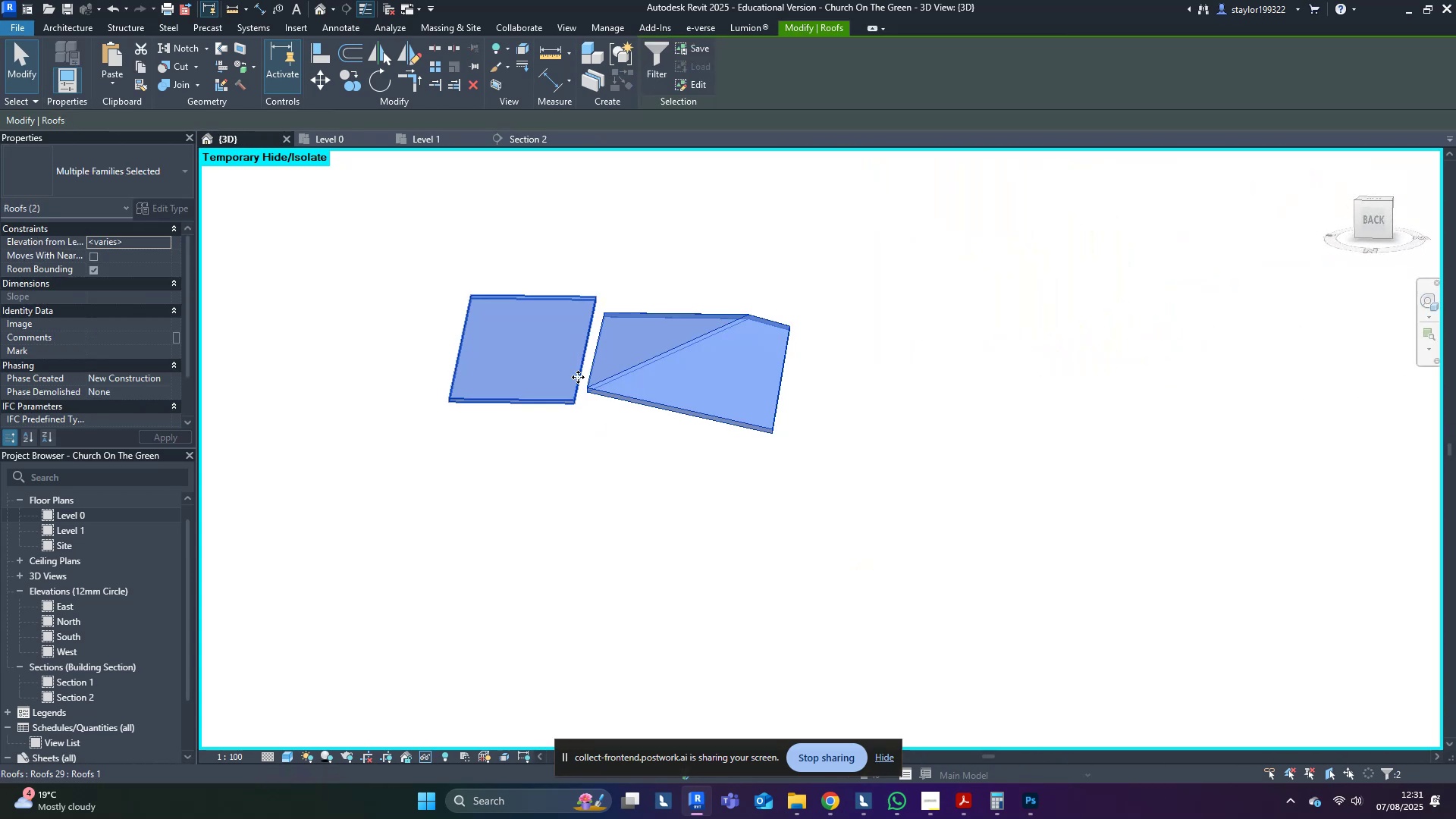 
hold_key(key=ShiftLeft, duration=1.5)
 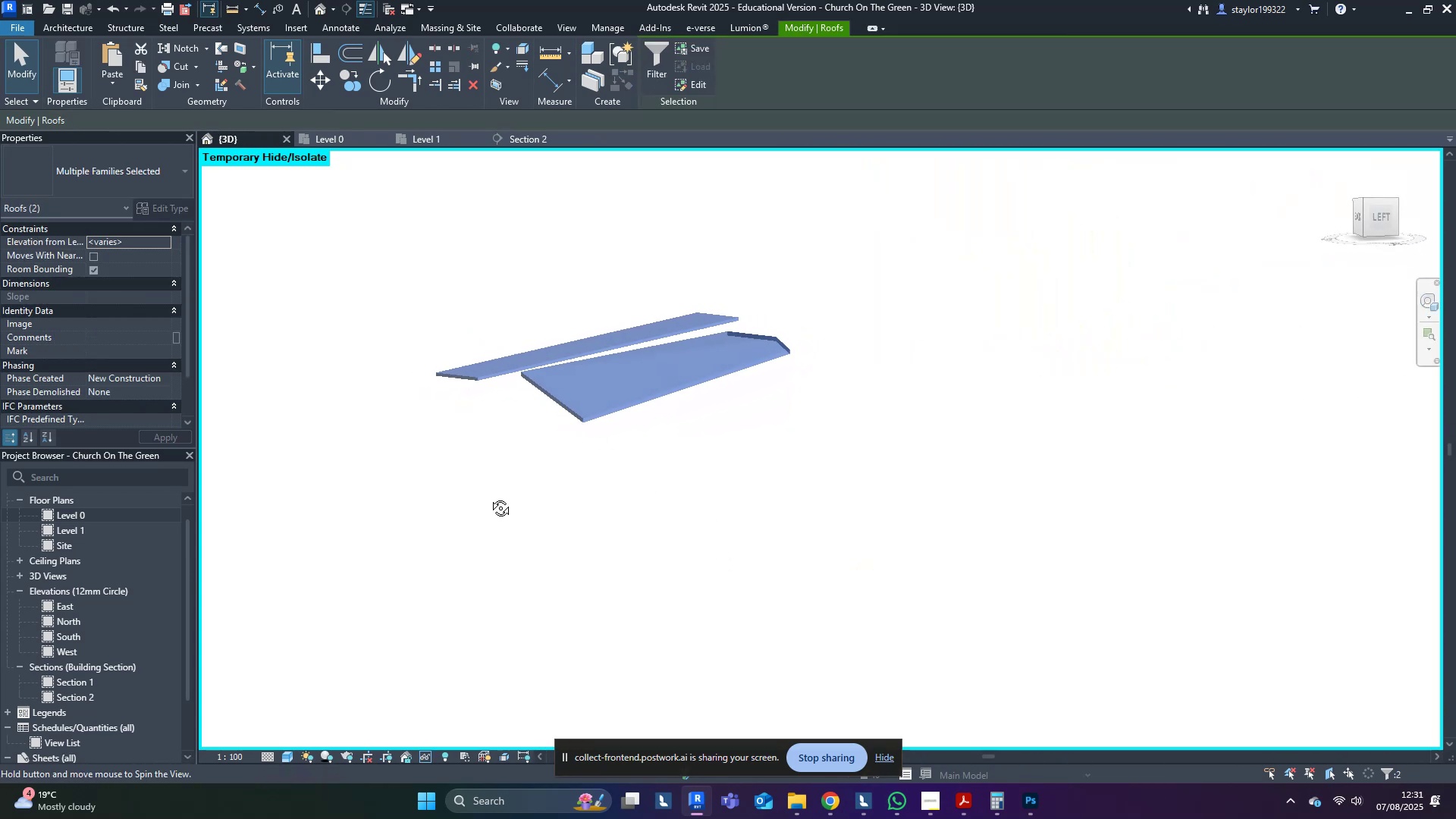 
hold_key(key=ShiftLeft, duration=1.51)
 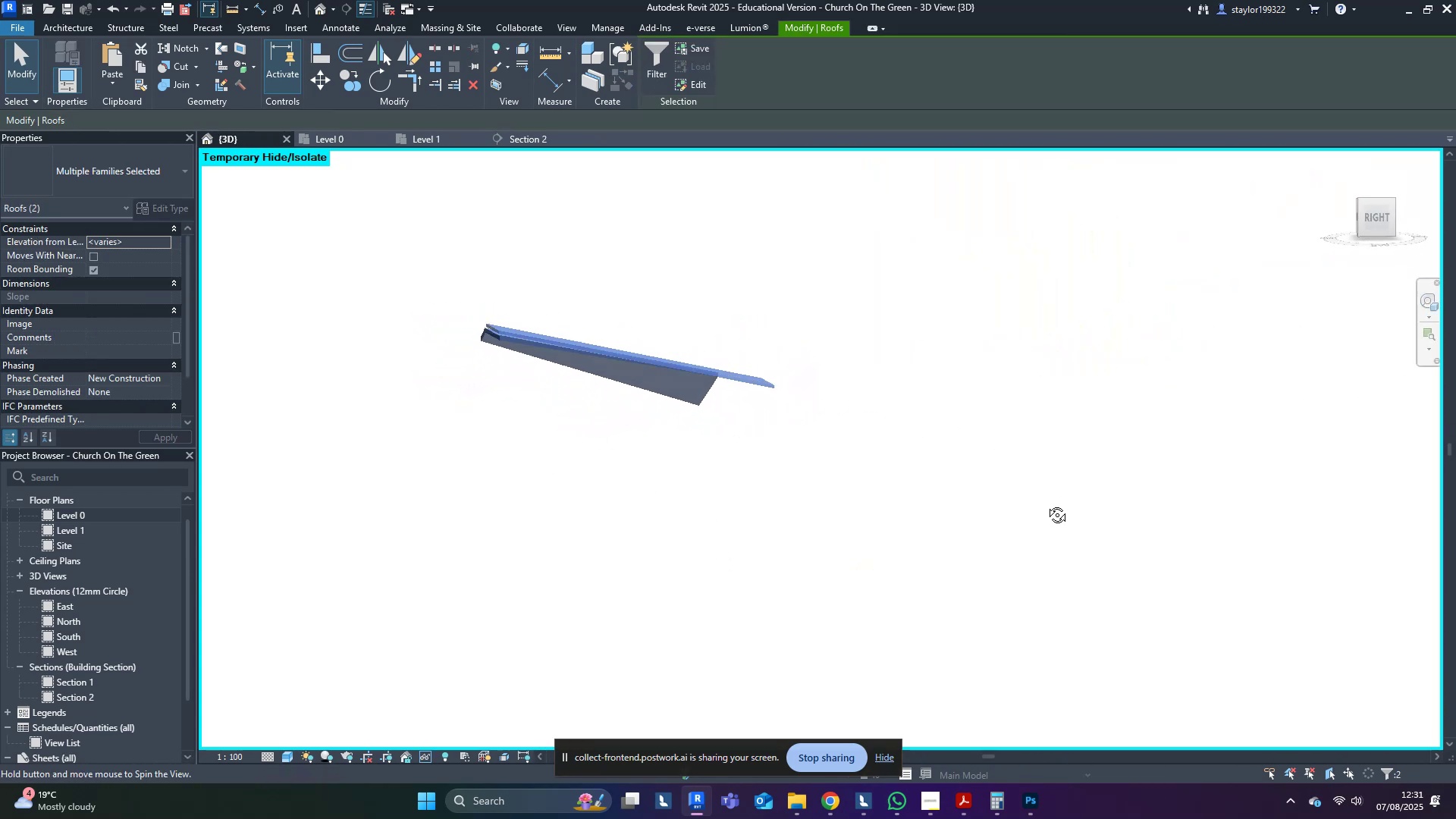 
hold_key(key=ShiftLeft, duration=0.73)
 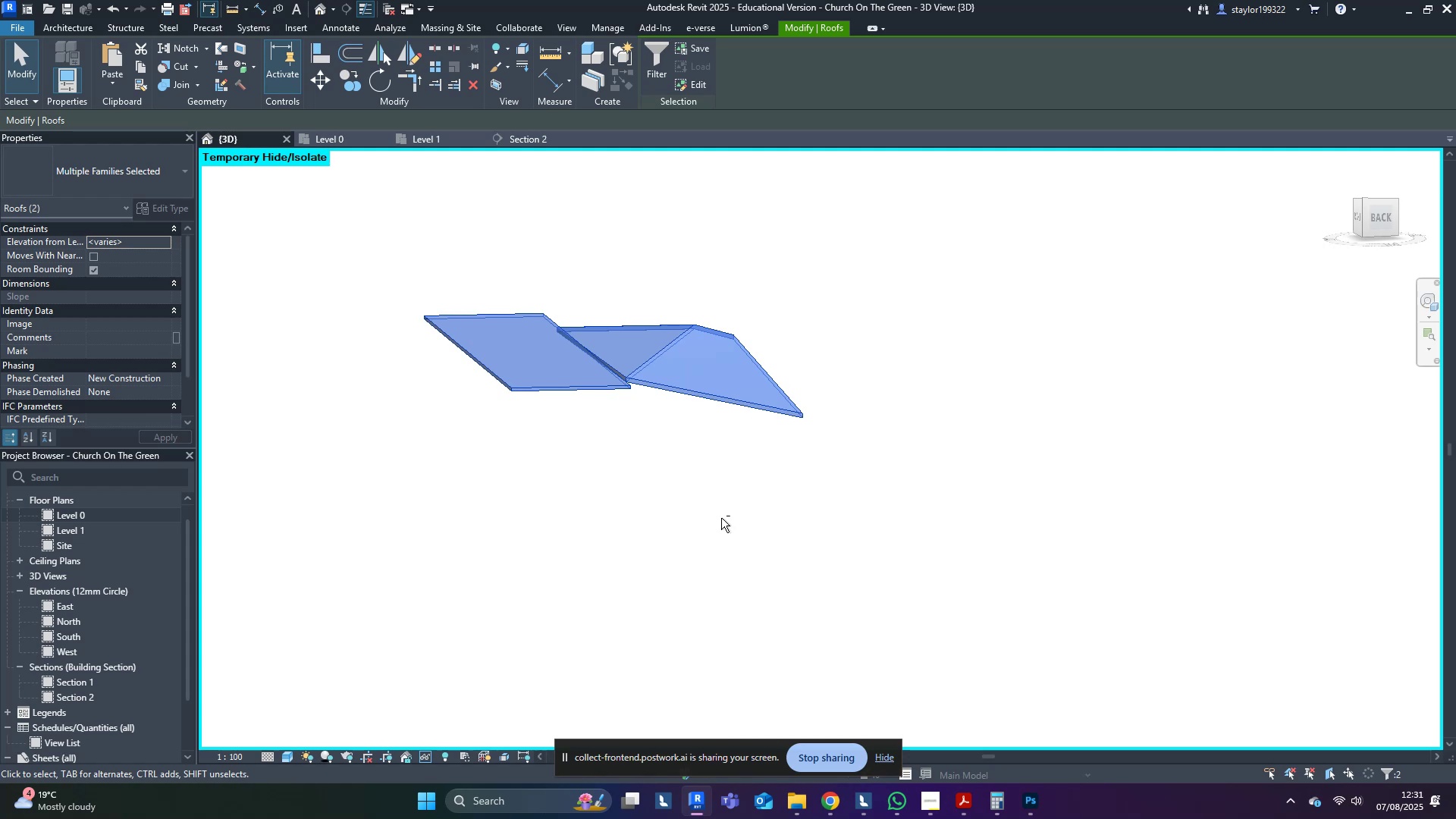 
left_click([721, 518])
 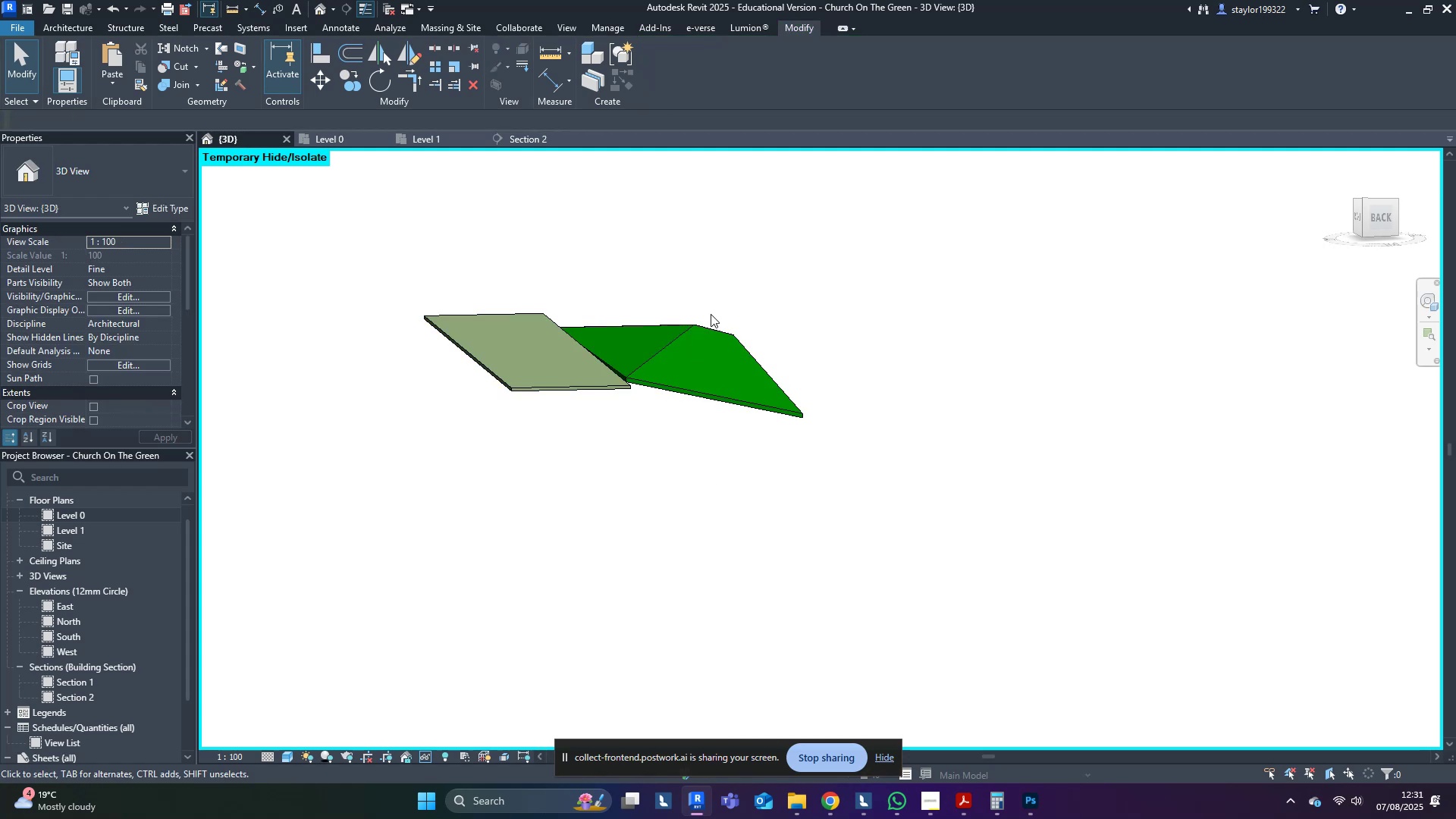 
left_click([714, 342])
 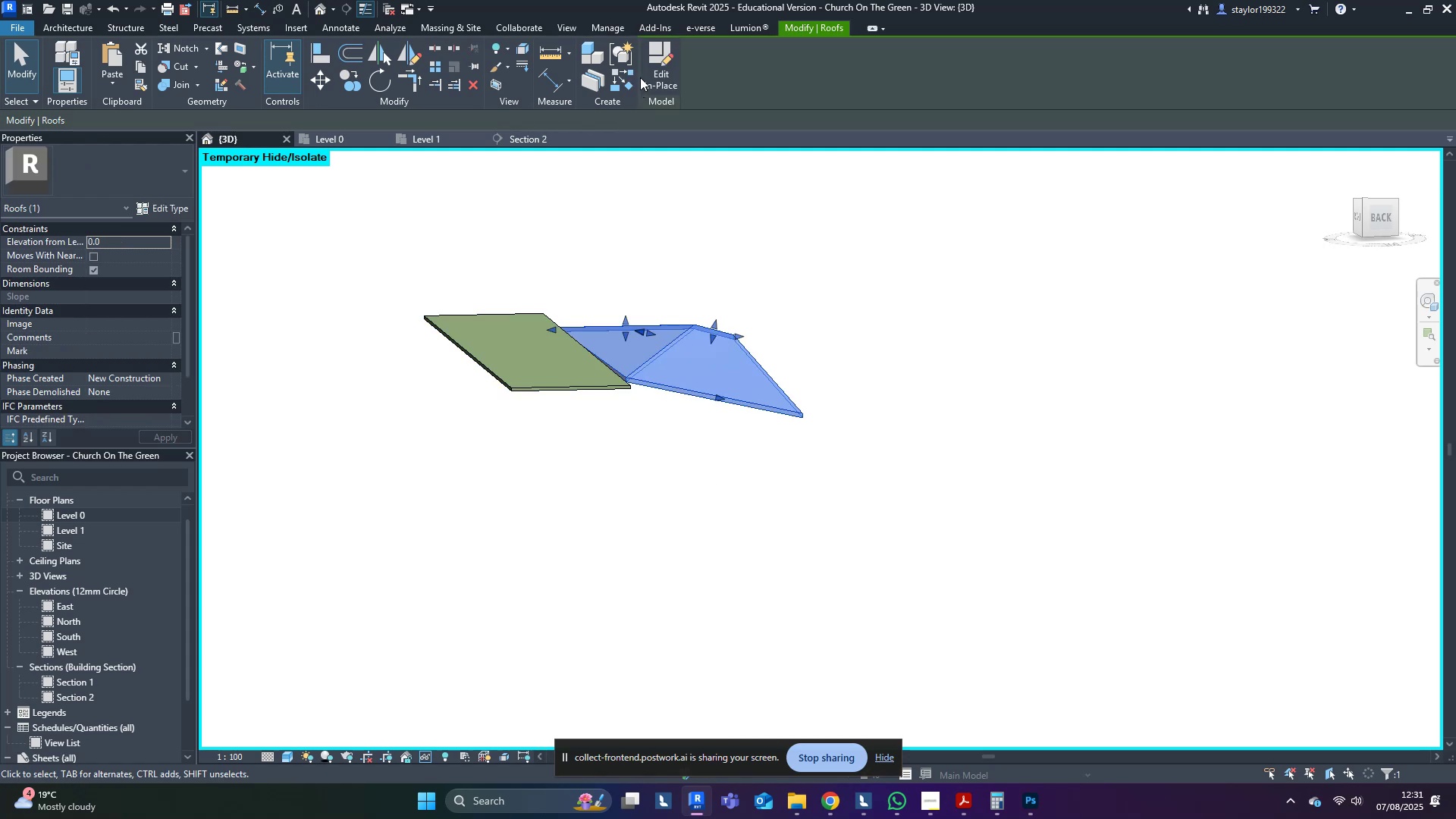 
left_click([657, 58])
 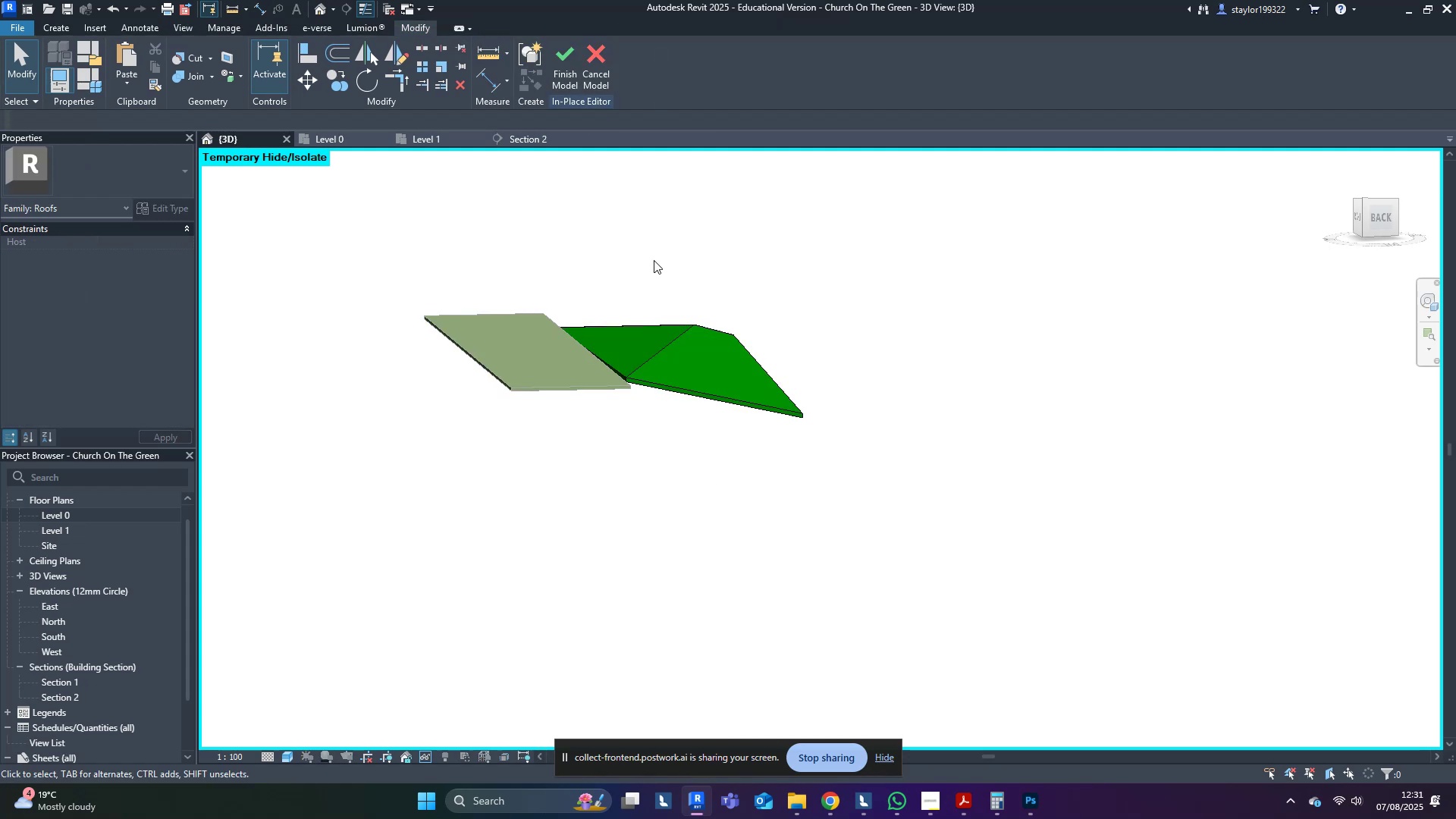 
left_click([654, 359])
 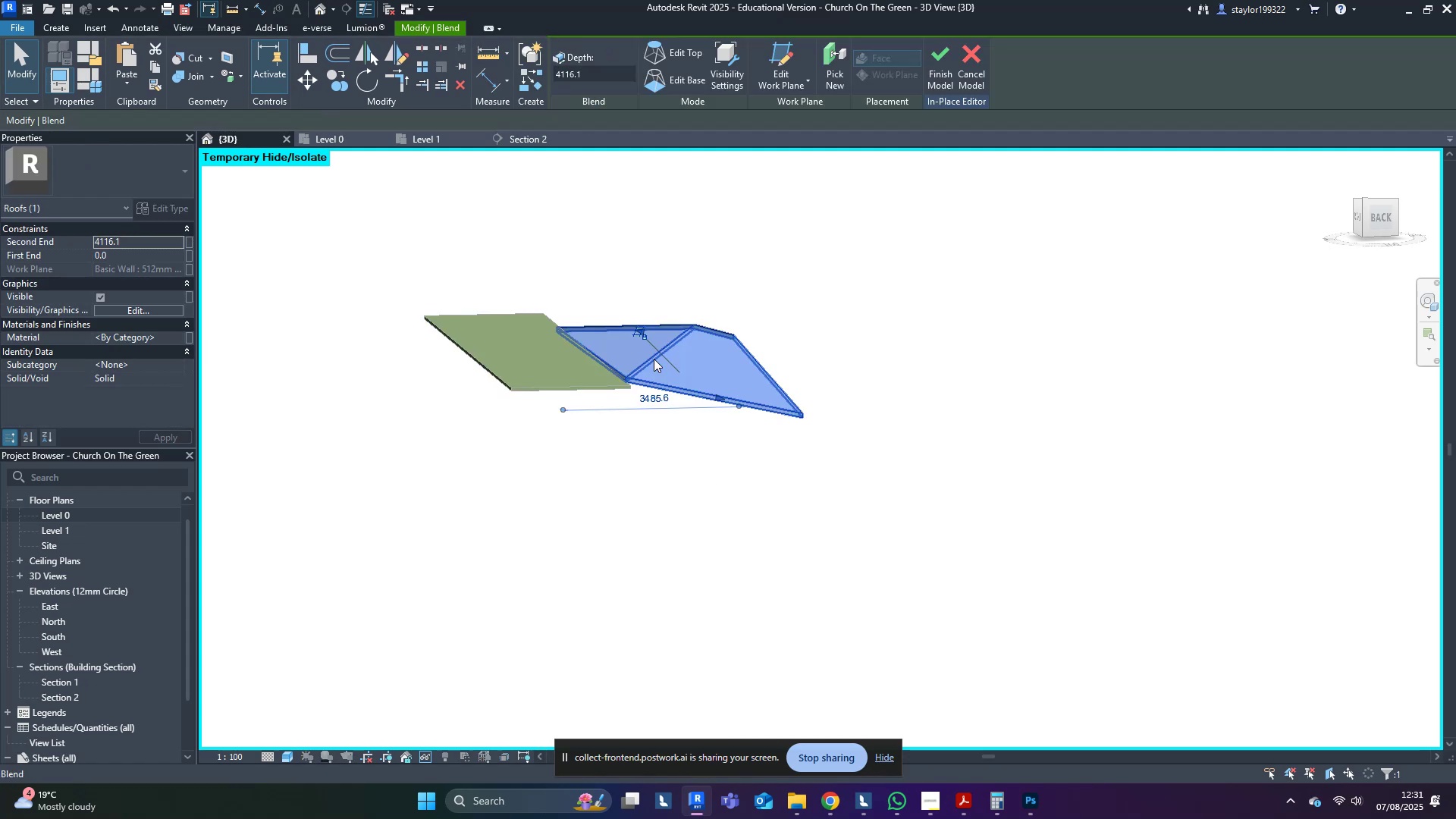 
hold_key(key=ShiftLeft, duration=0.37)
 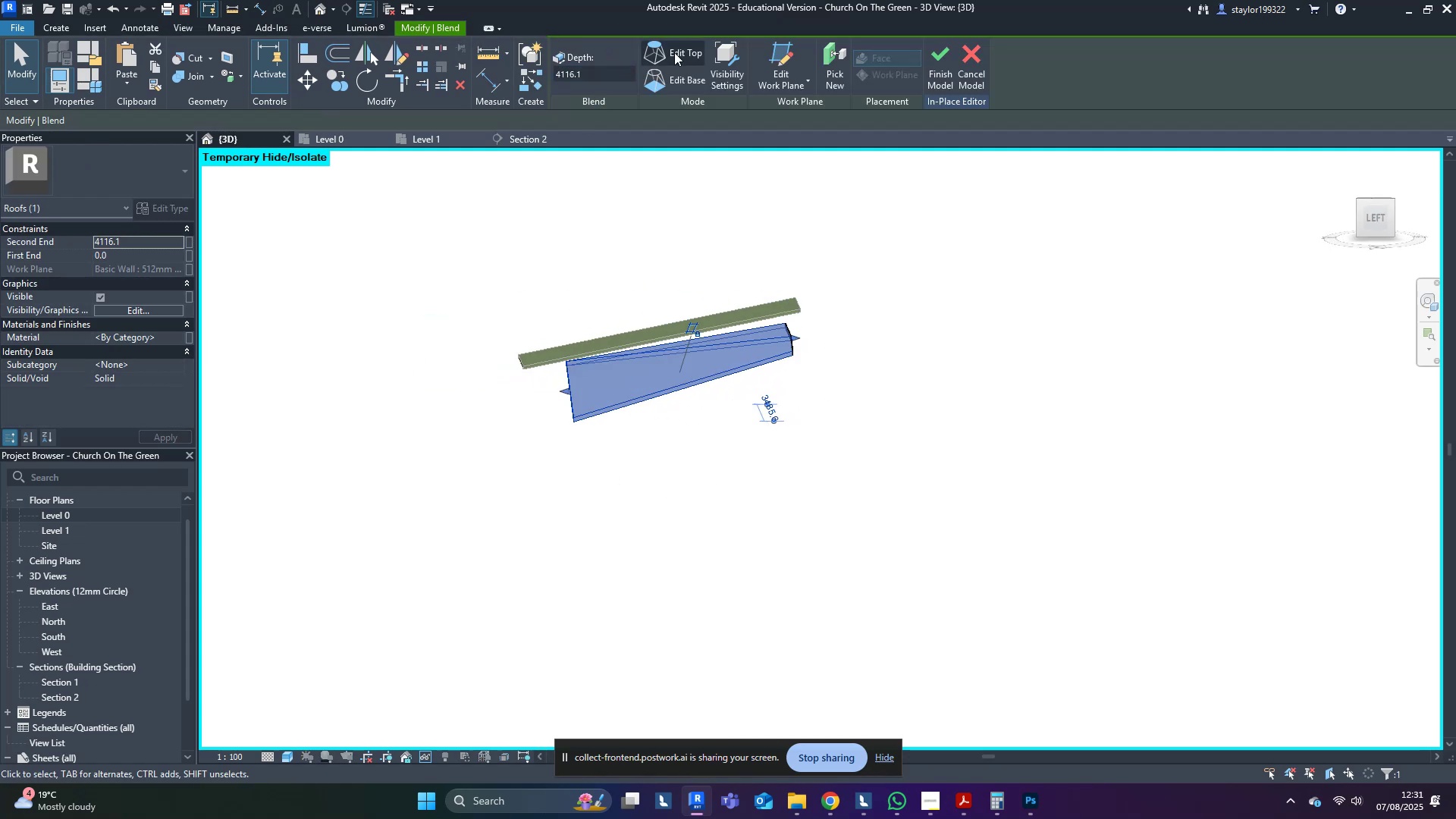 
left_click([674, 52])
 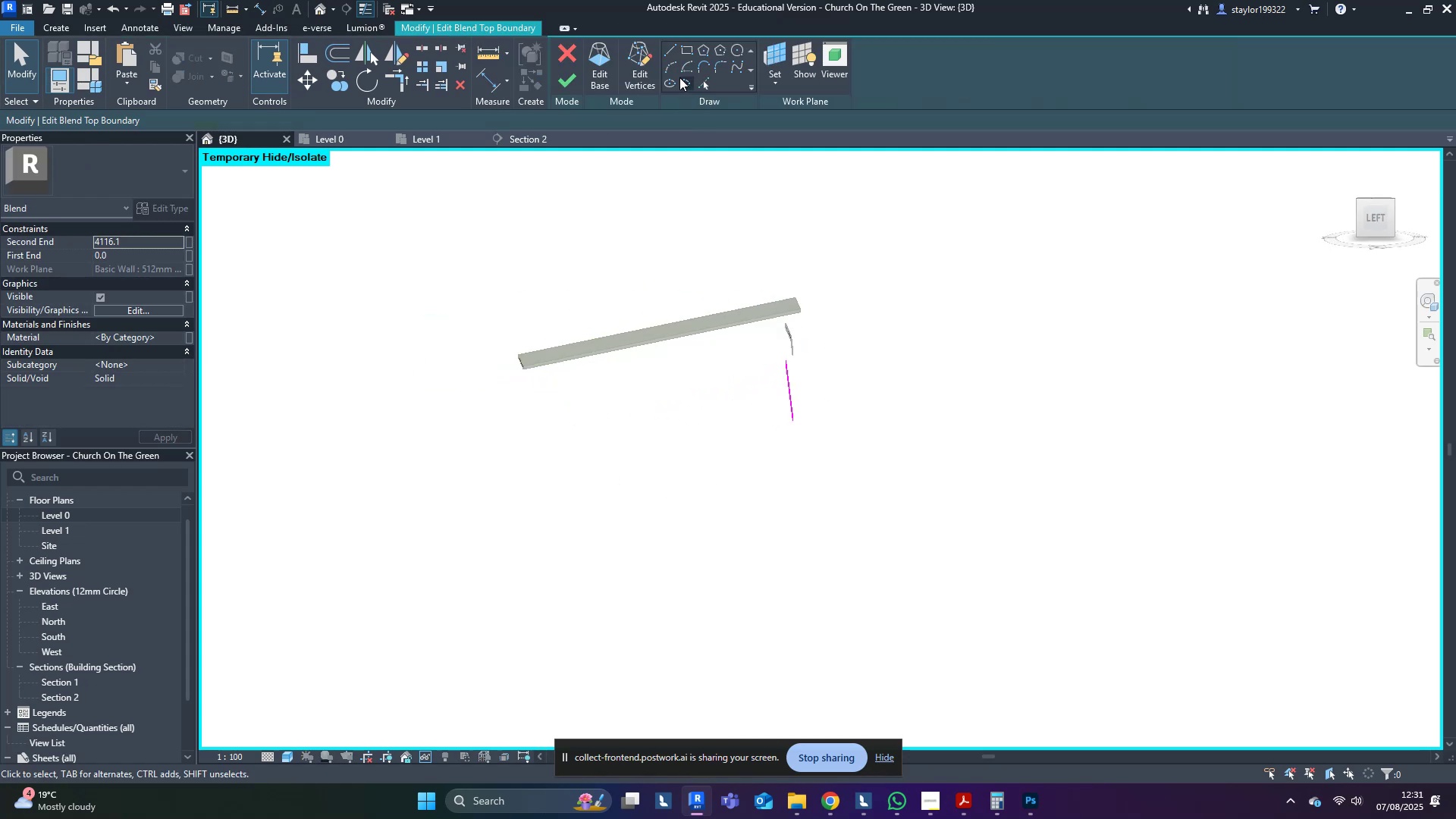 
left_click([581, 50])
 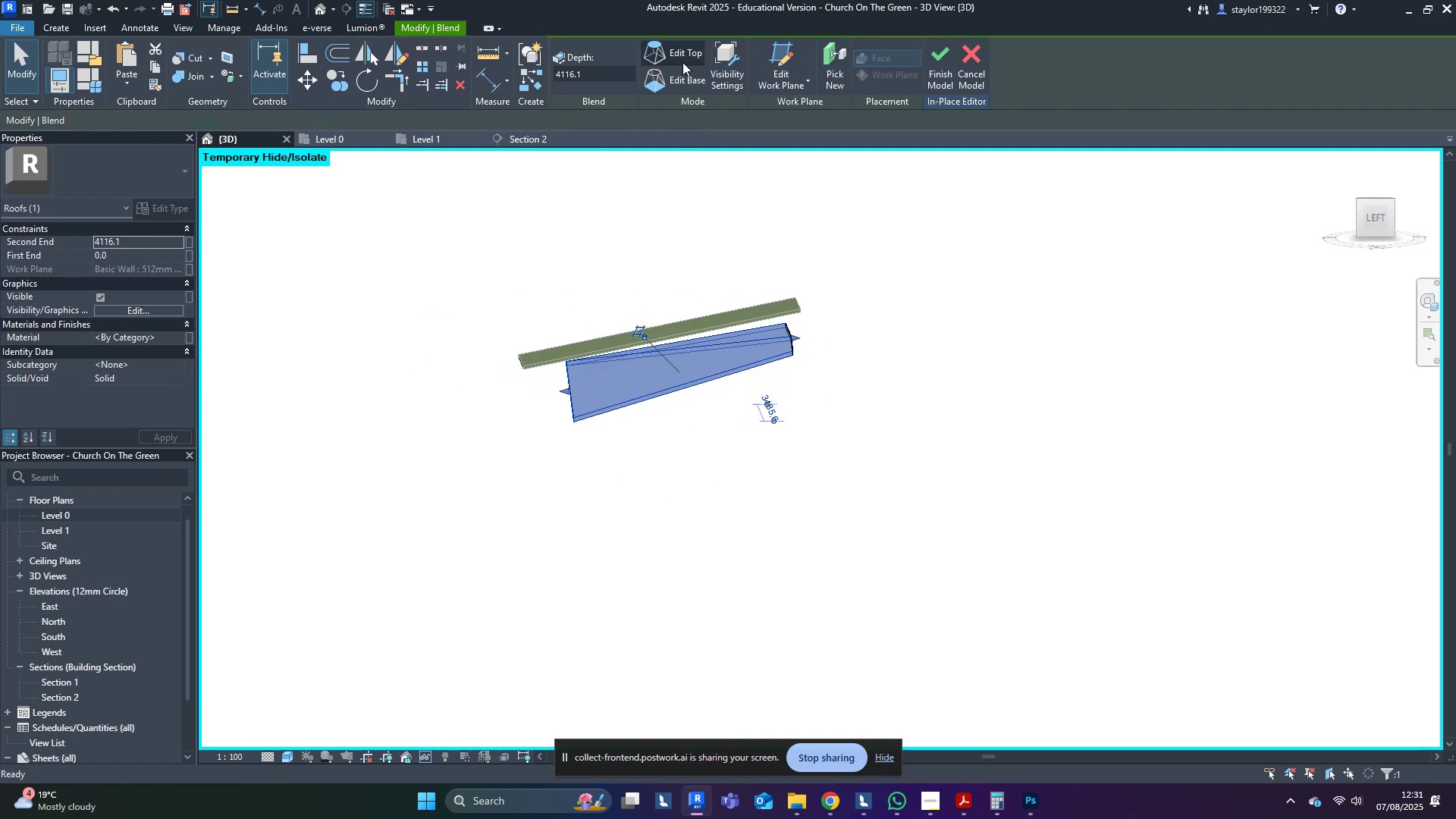 
left_click([674, 89])
 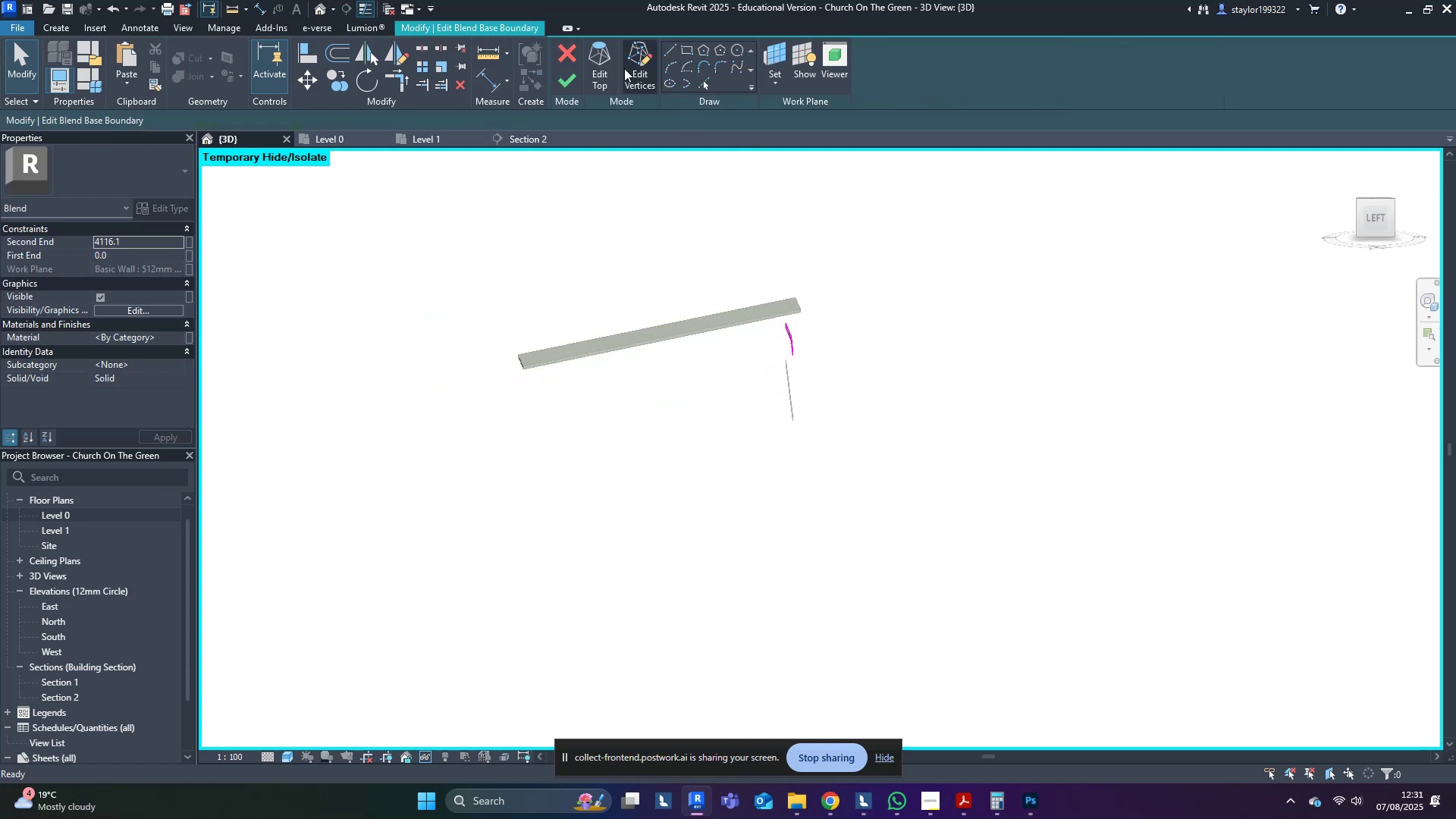 
left_click([564, 89])
 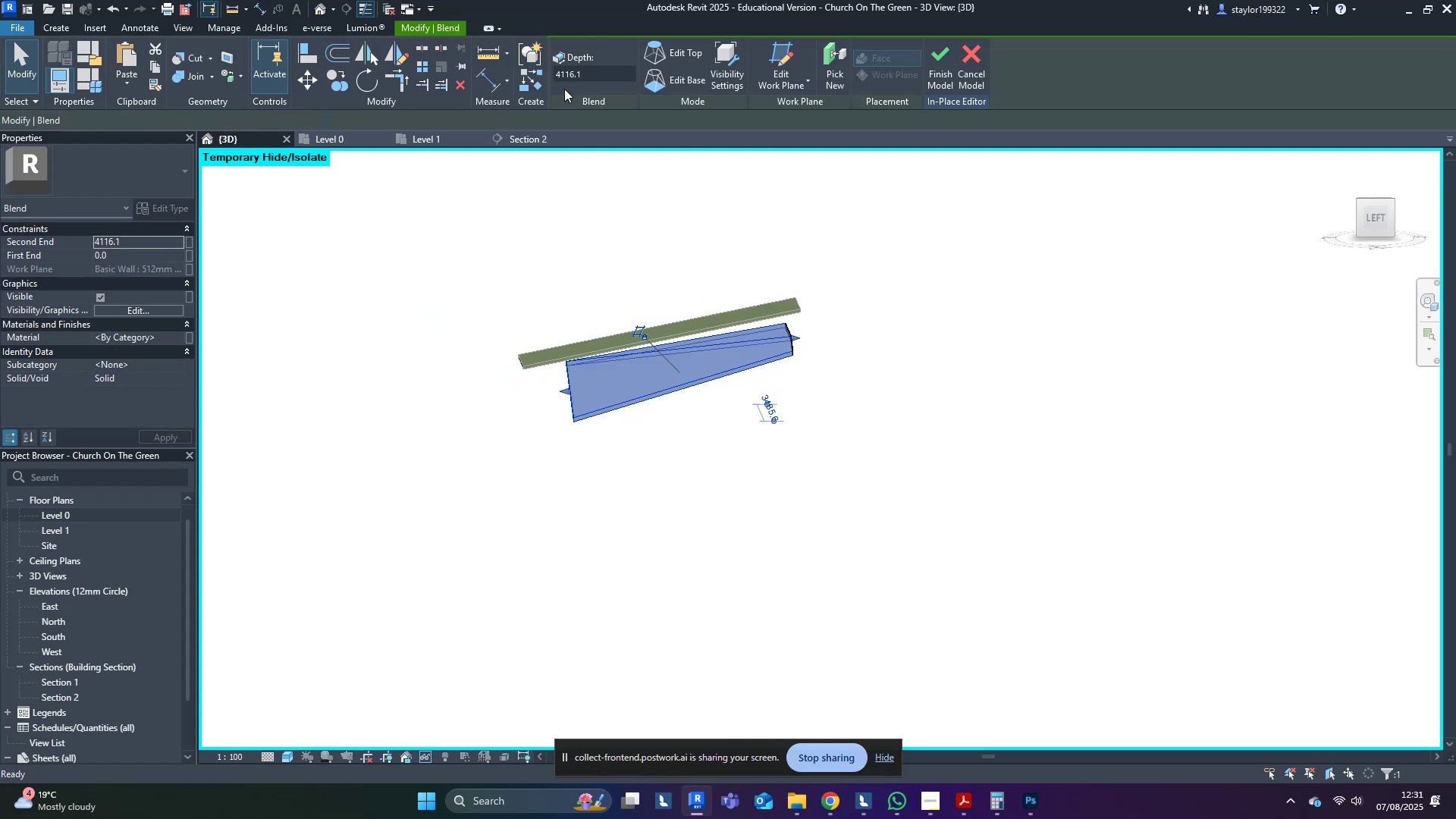 
hold_key(key=ShiftLeft, duration=0.85)
 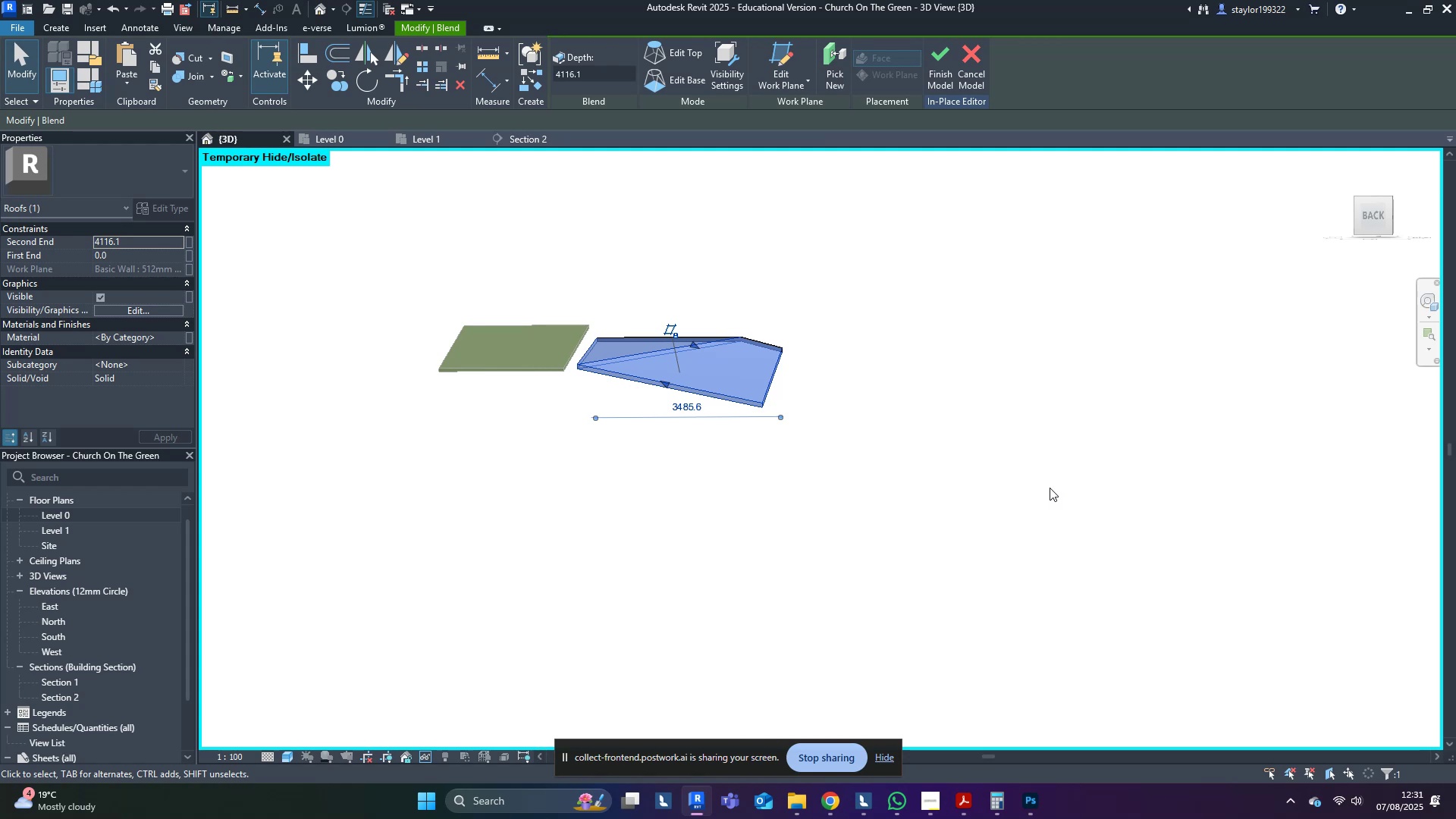 
scroll: coordinate [560, 257], scroll_direction: up, amount: 2.0
 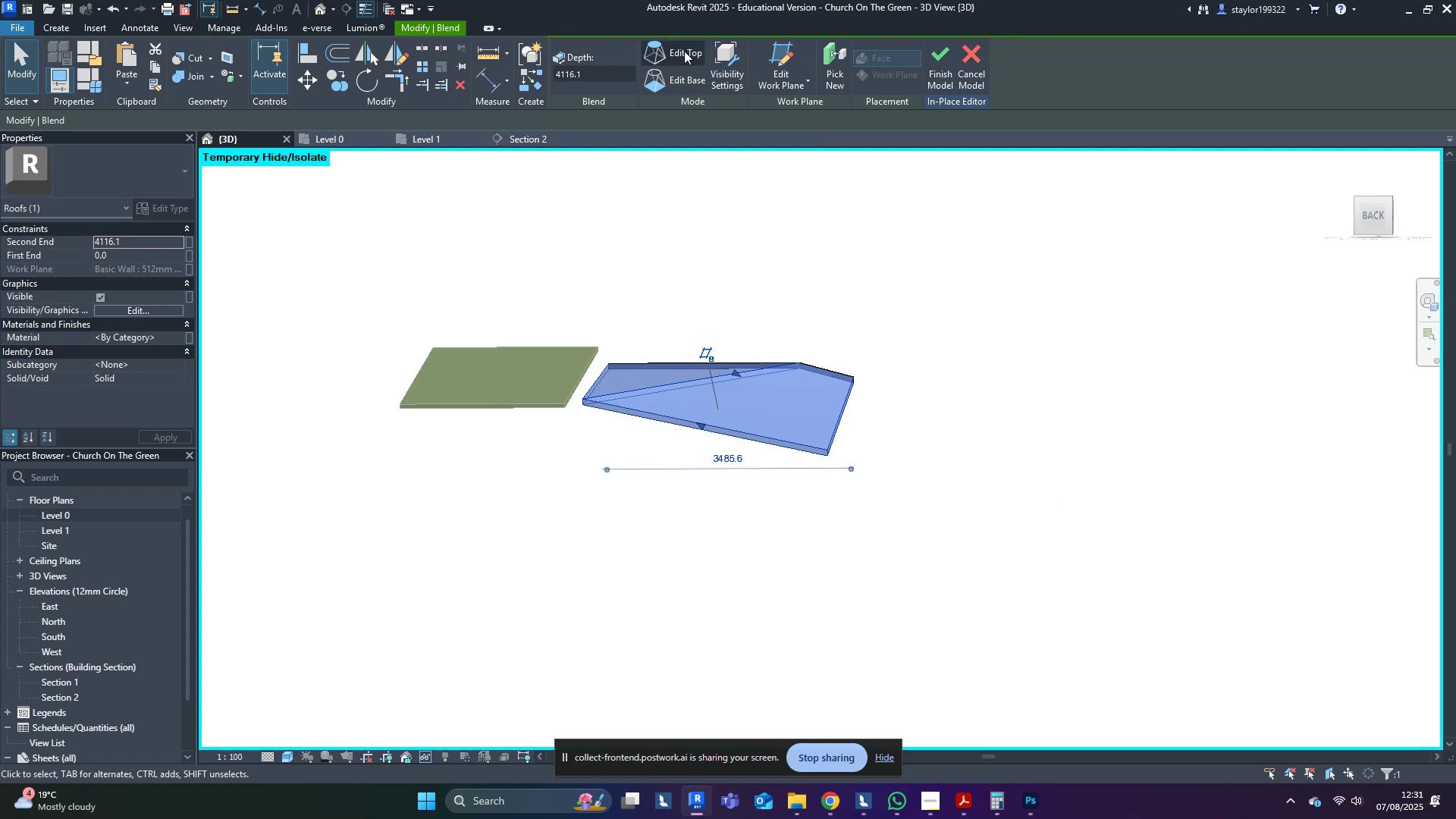 
left_click([687, 42])
 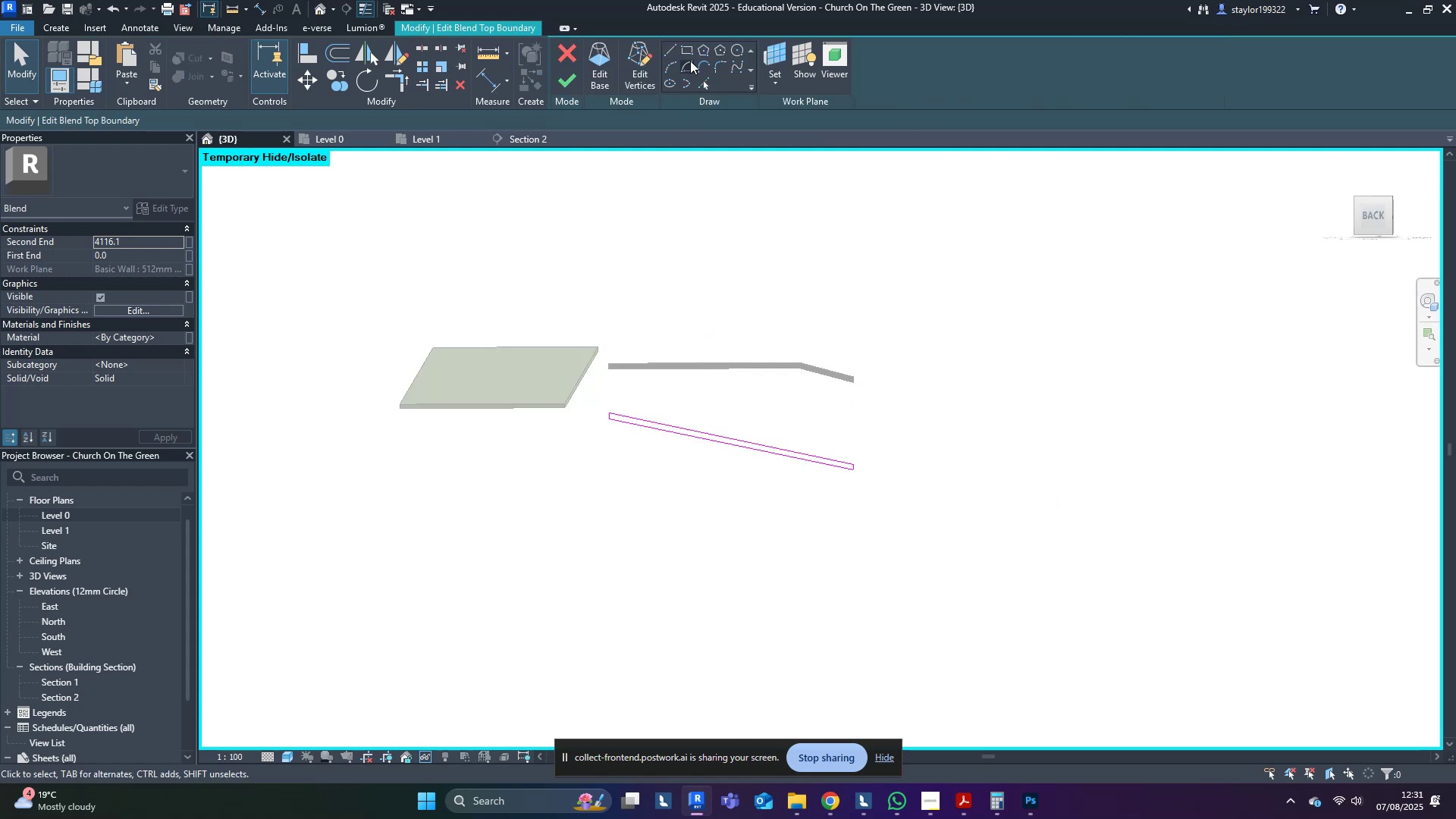 
left_click([667, 53])
 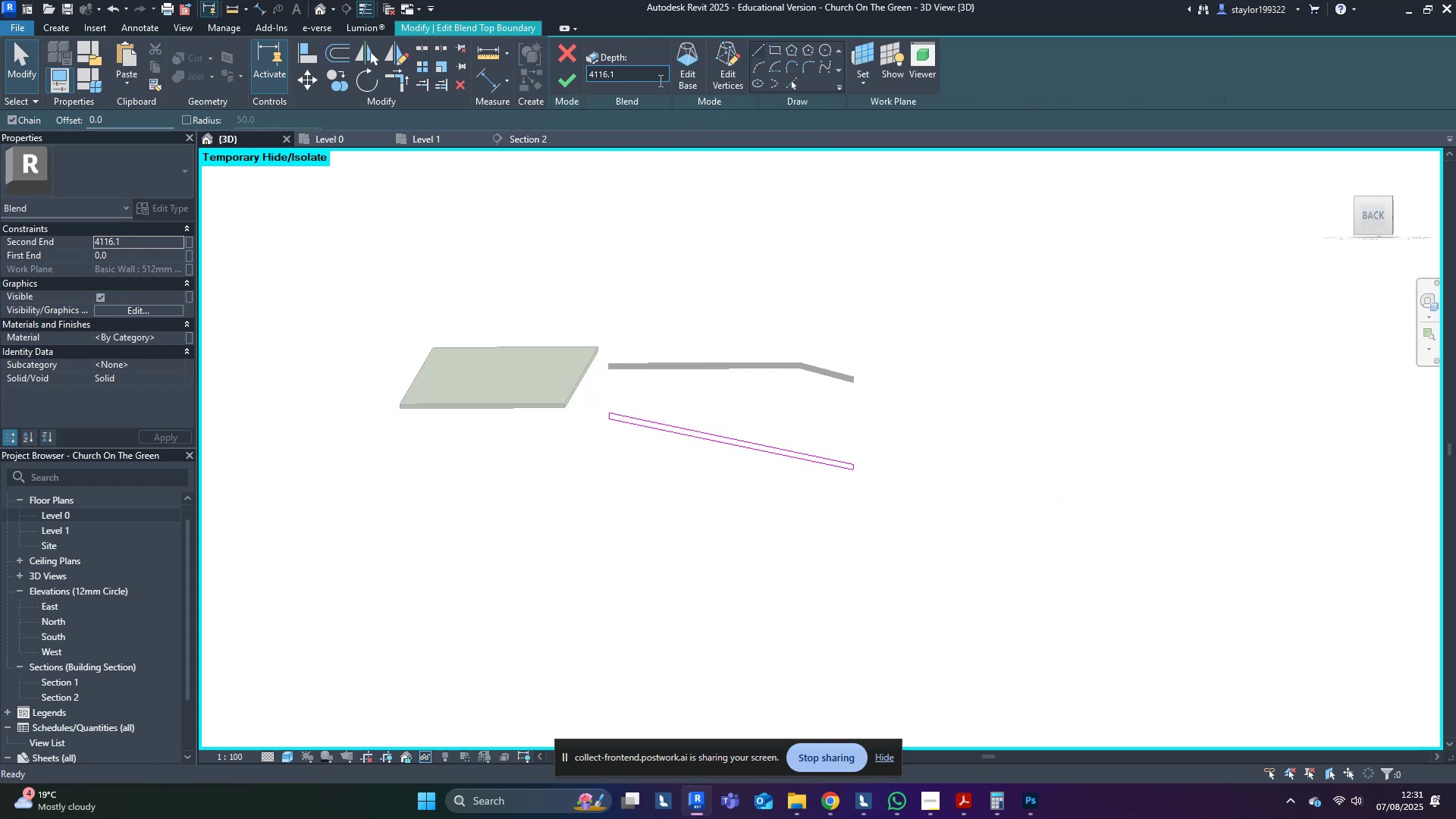 
scroll: coordinate [458, 438], scroll_direction: up, amount: 6.0
 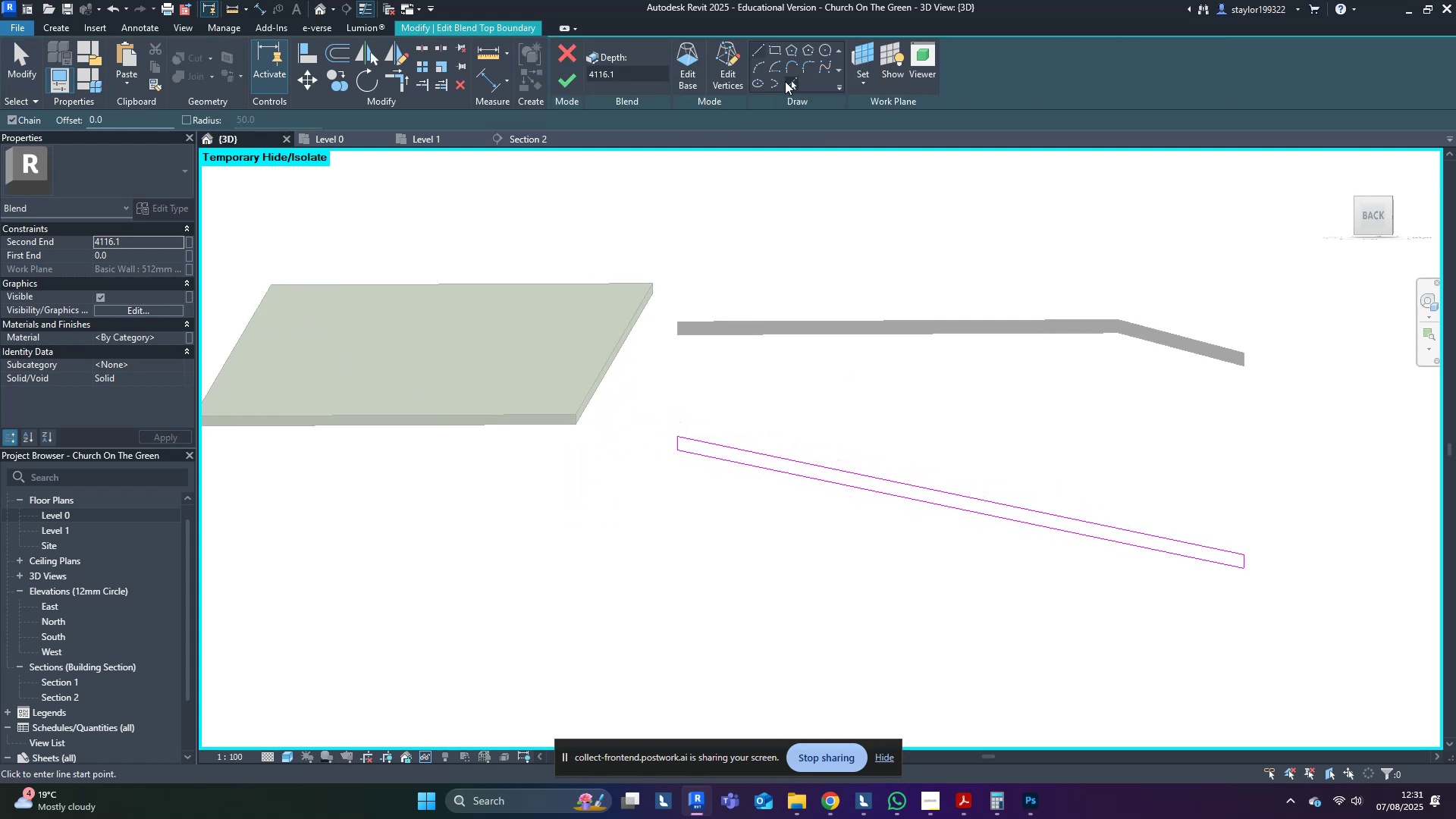 
left_click([791, 83])
 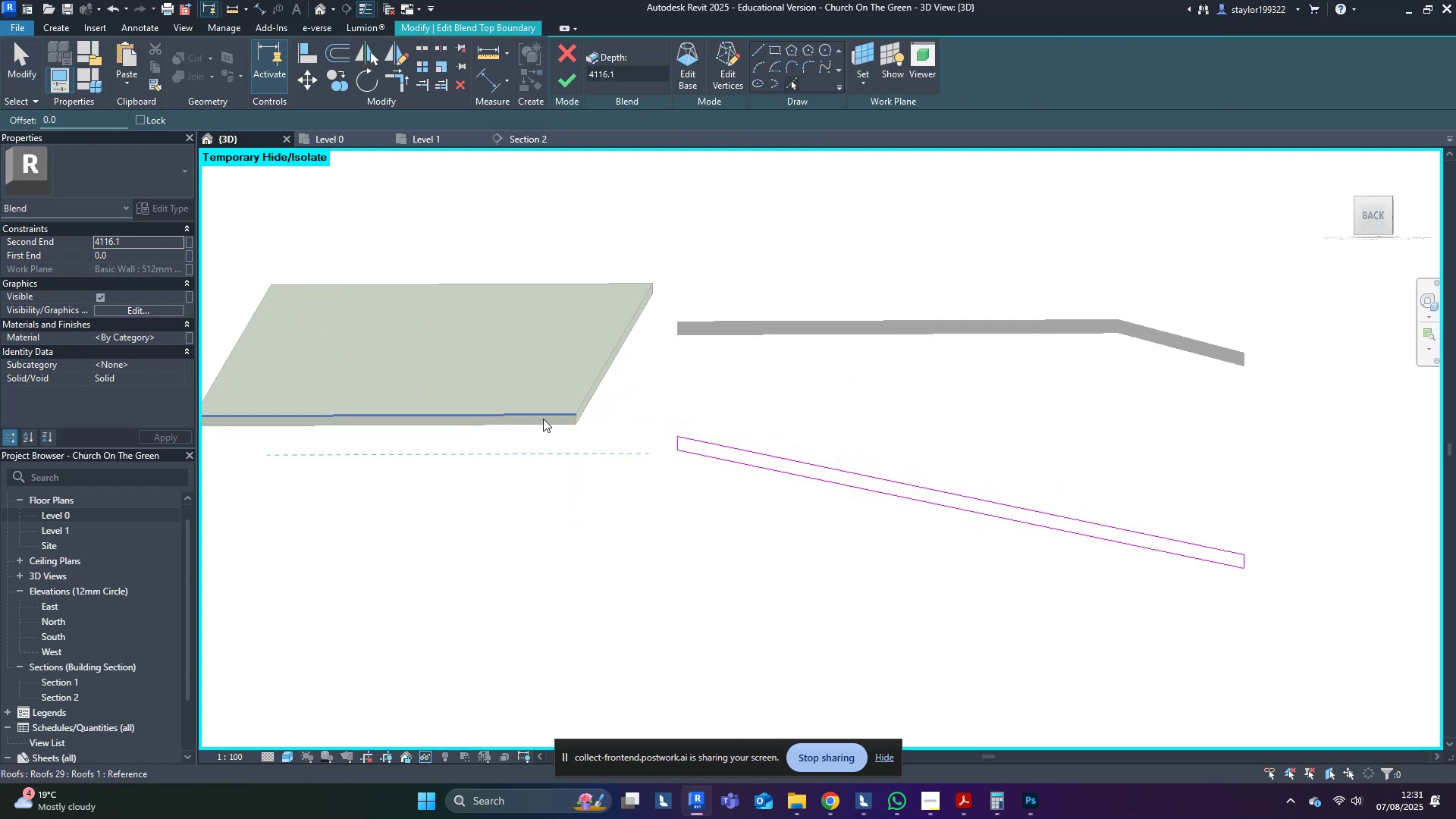 
left_click([544, 416])
 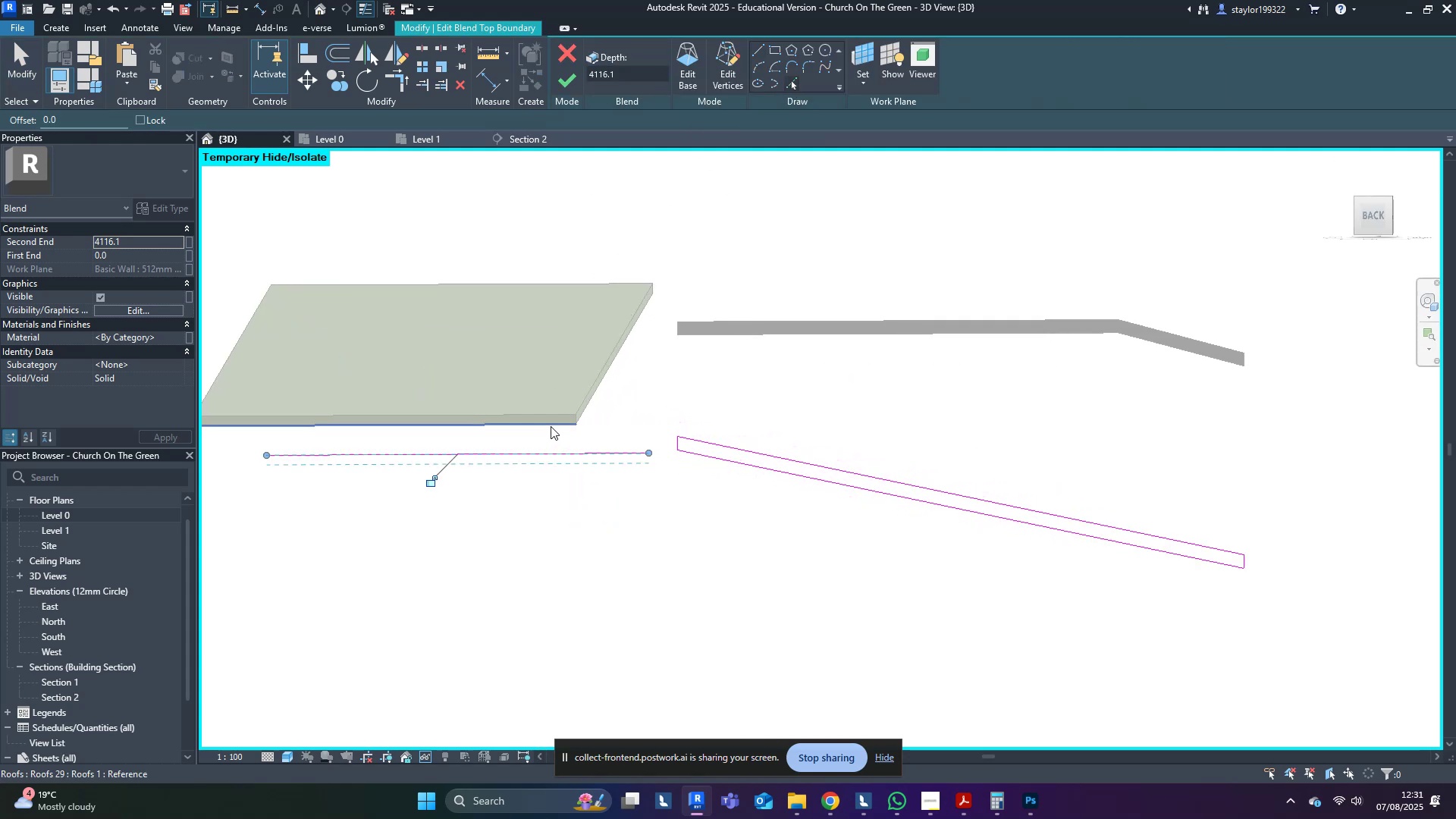 
left_click([551, 426])
 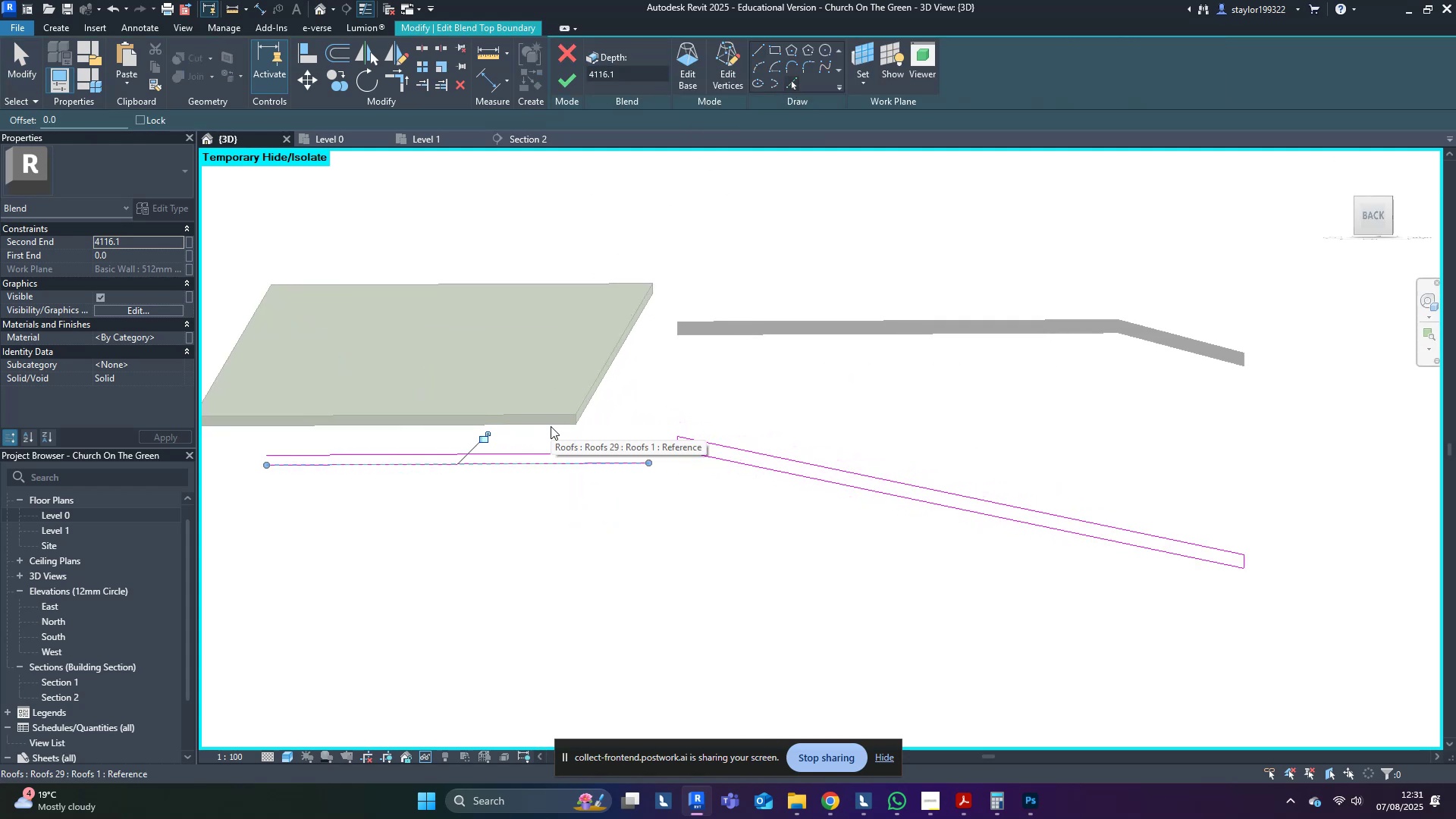 
scroll: coordinate [551, 426], scroll_direction: down, amount: 2.0
 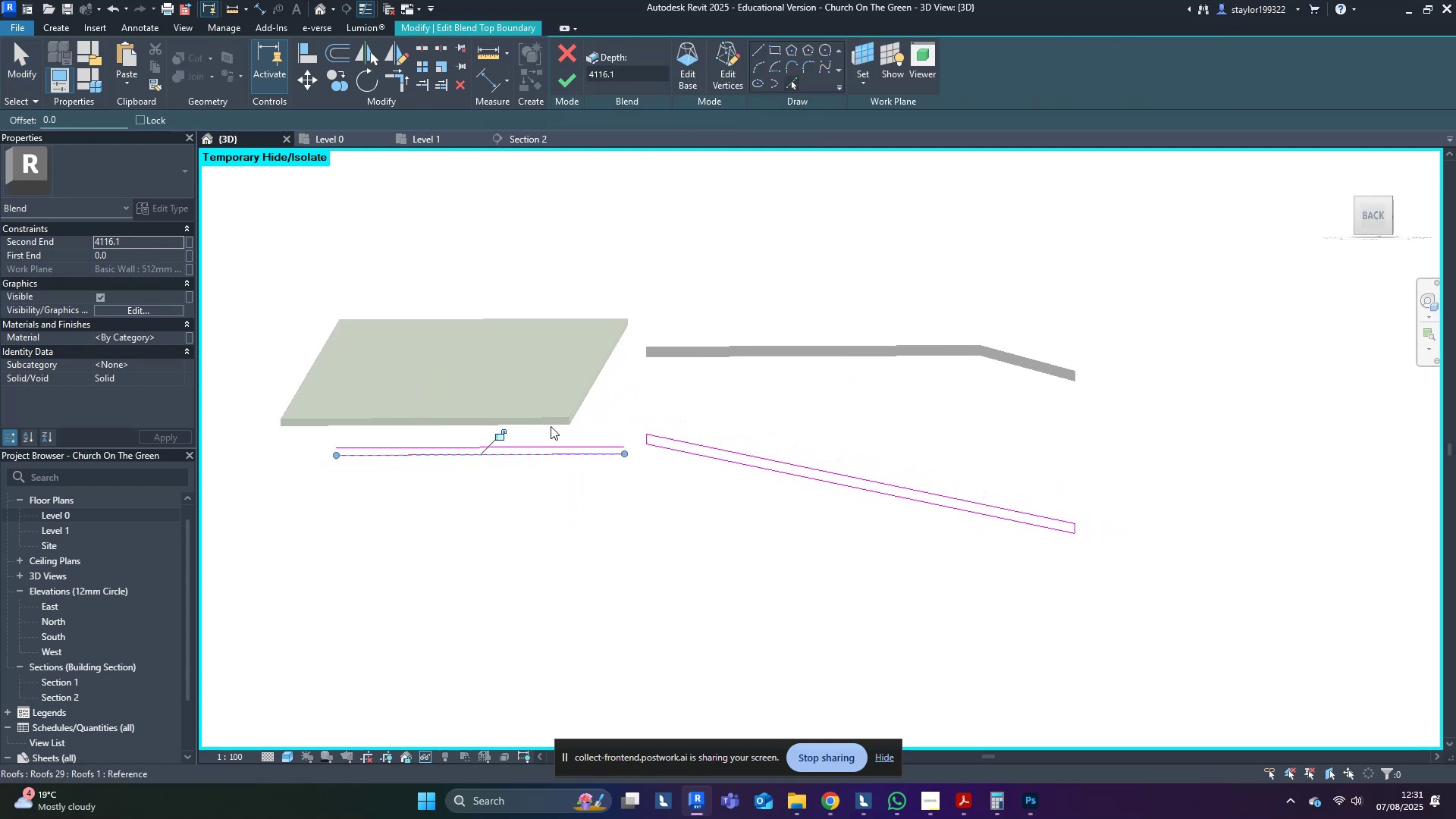 
hold_key(key=ShiftLeft, duration=1.21)
 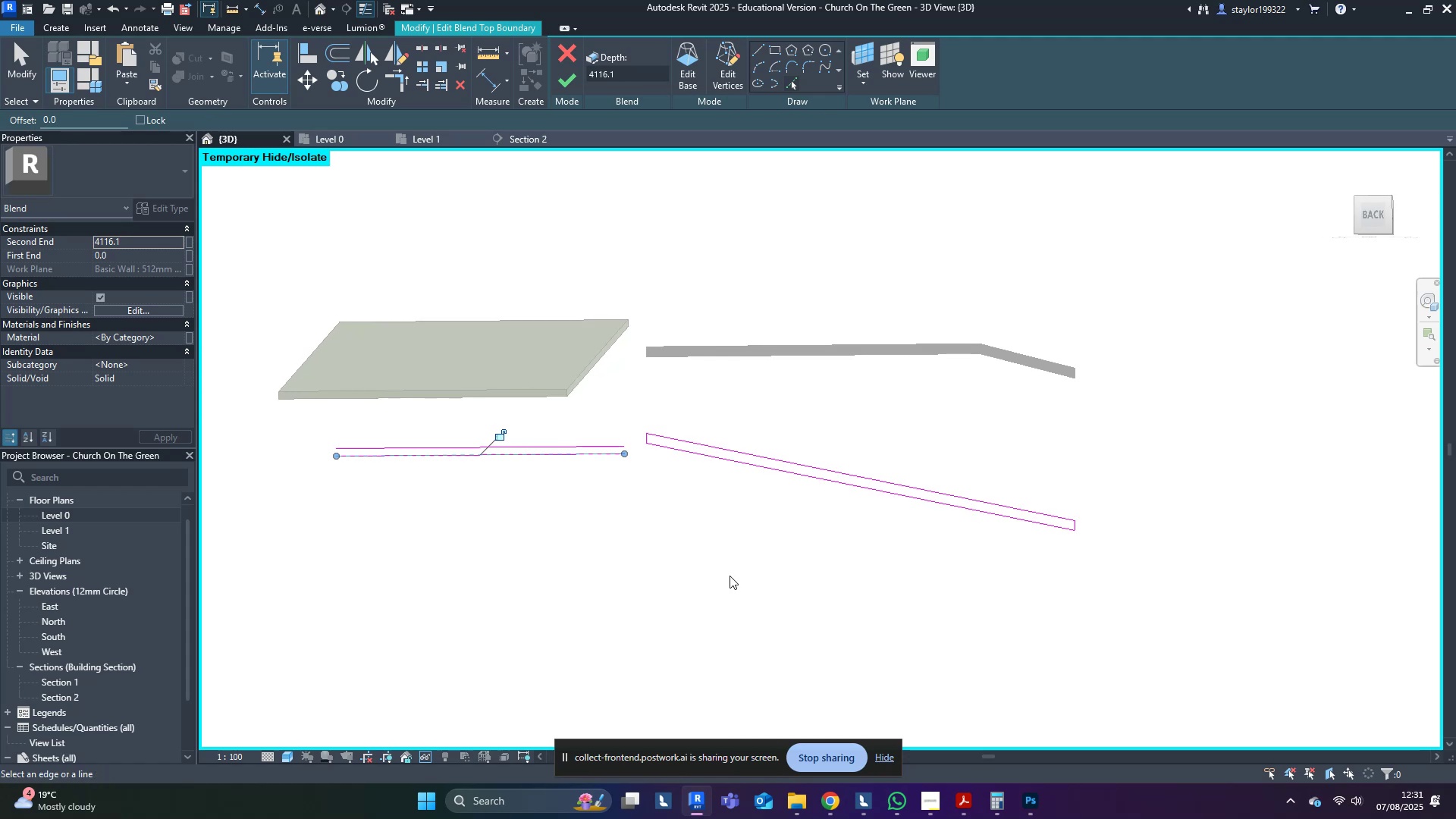 
type(md)
key(Tab)
key(Tab)
key(Tab)
 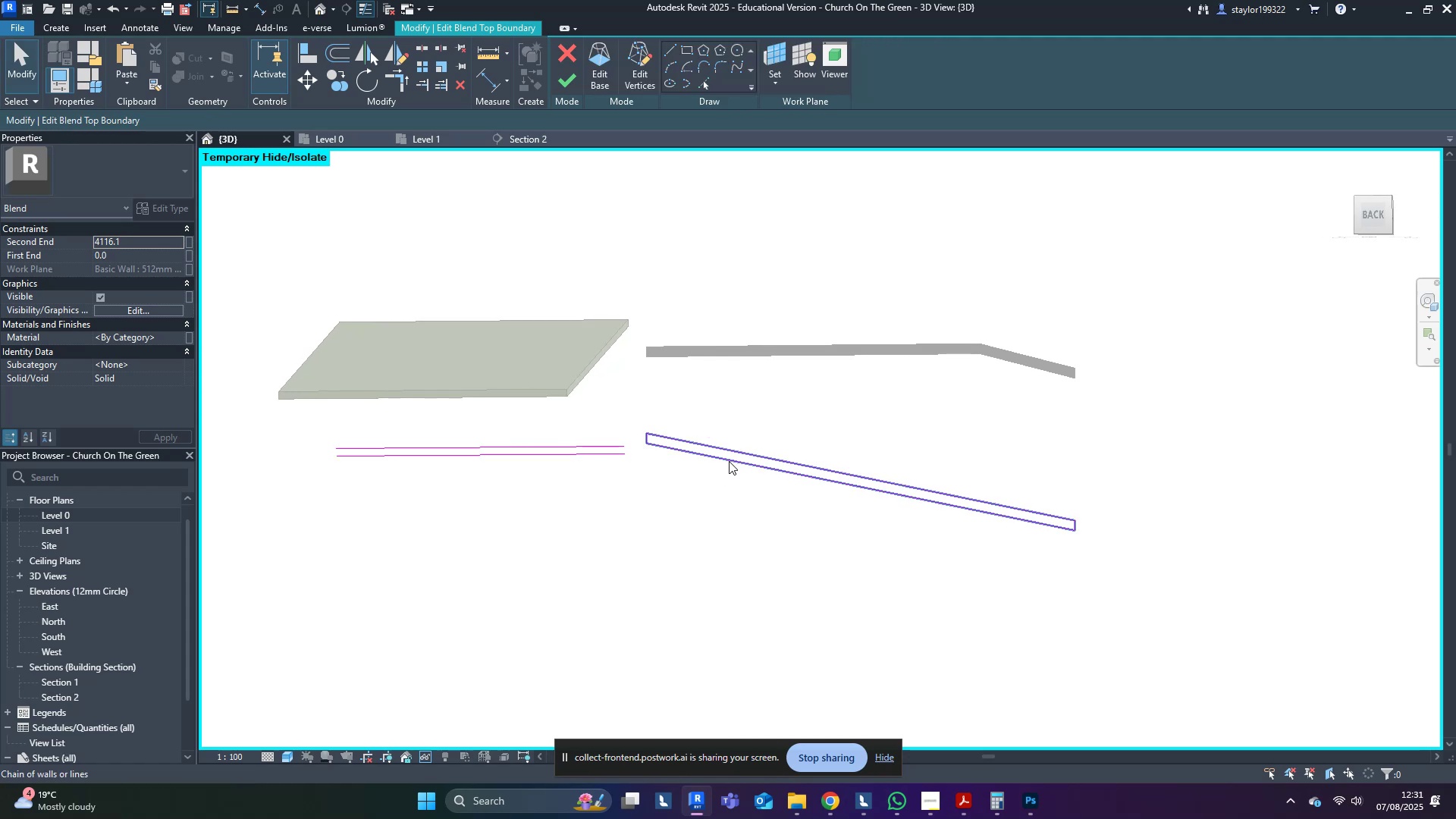 
left_click([729, 461])
 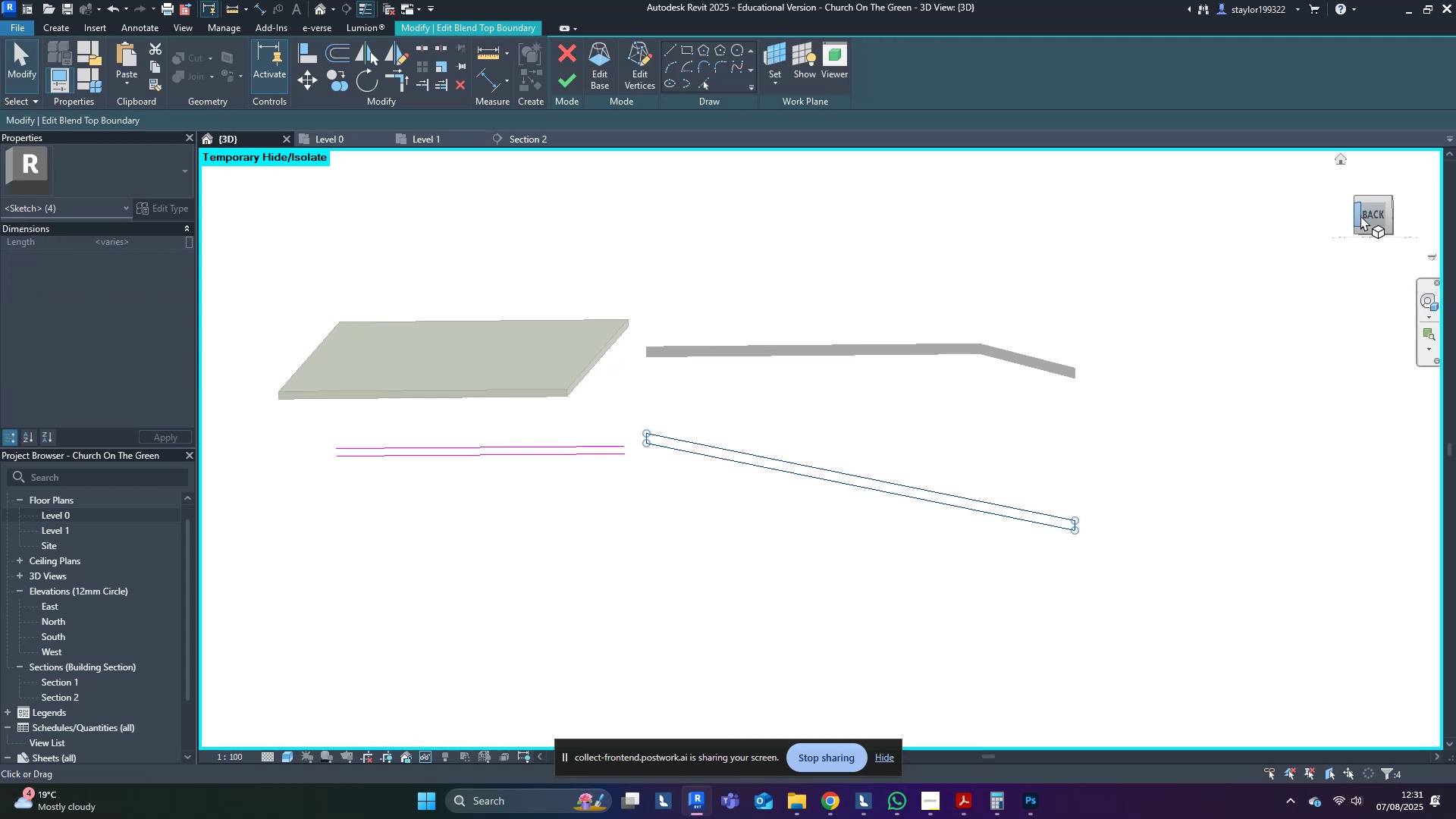 
left_click([1373, 211])
 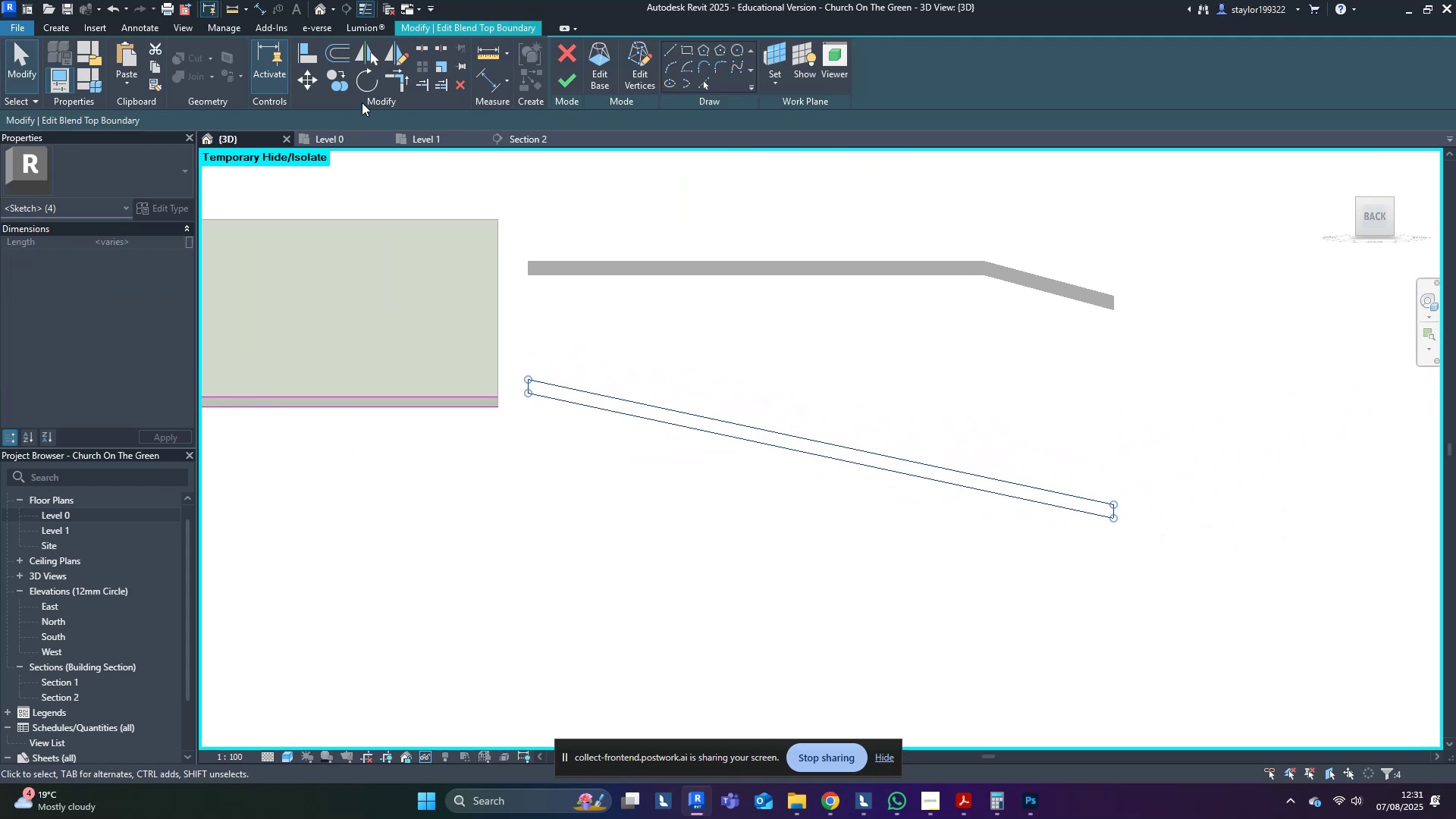 
left_click([300, 79])
 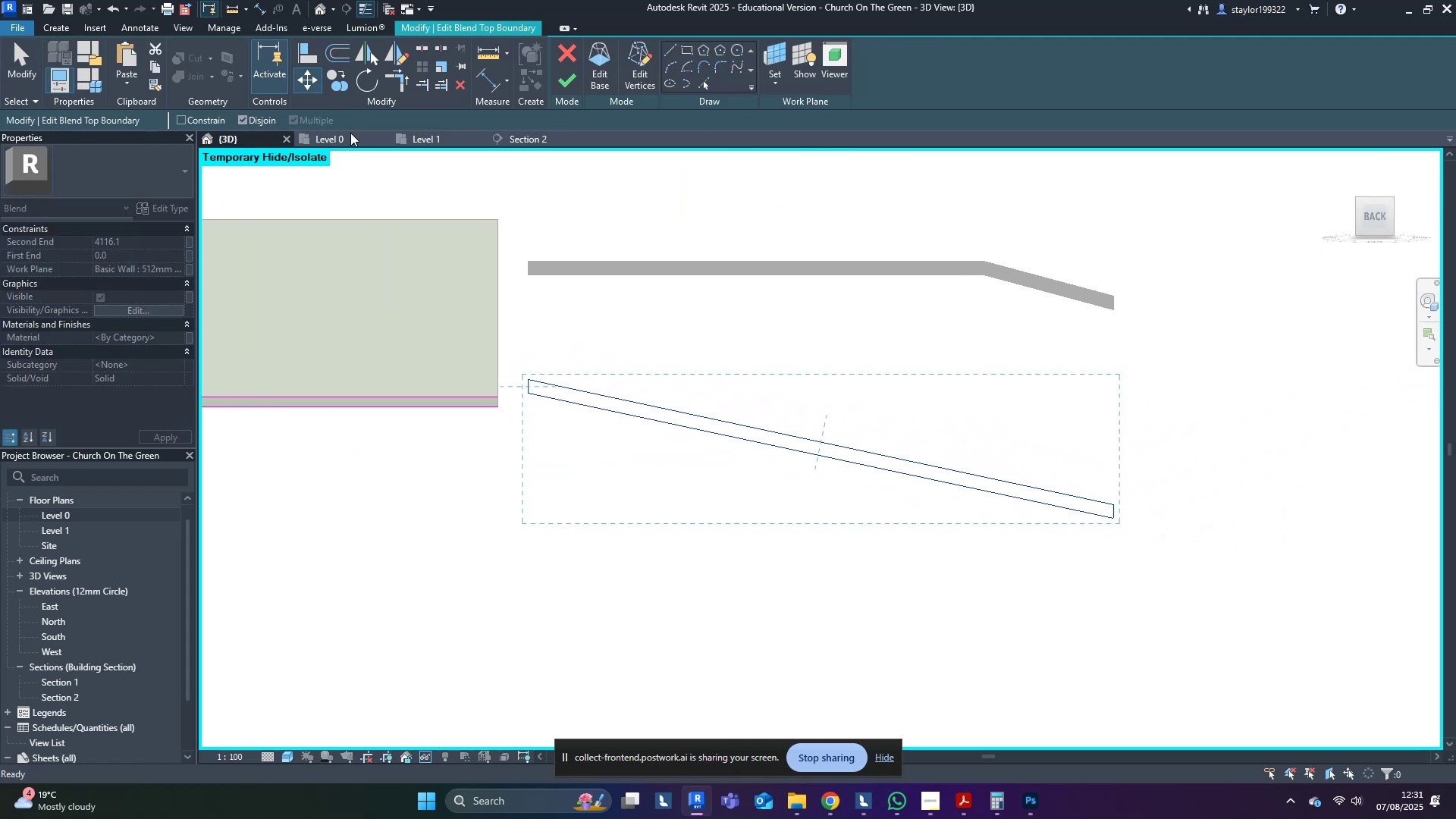 
scroll: coordinate [501, 322], scroll_direction: up, amount: 3.0
 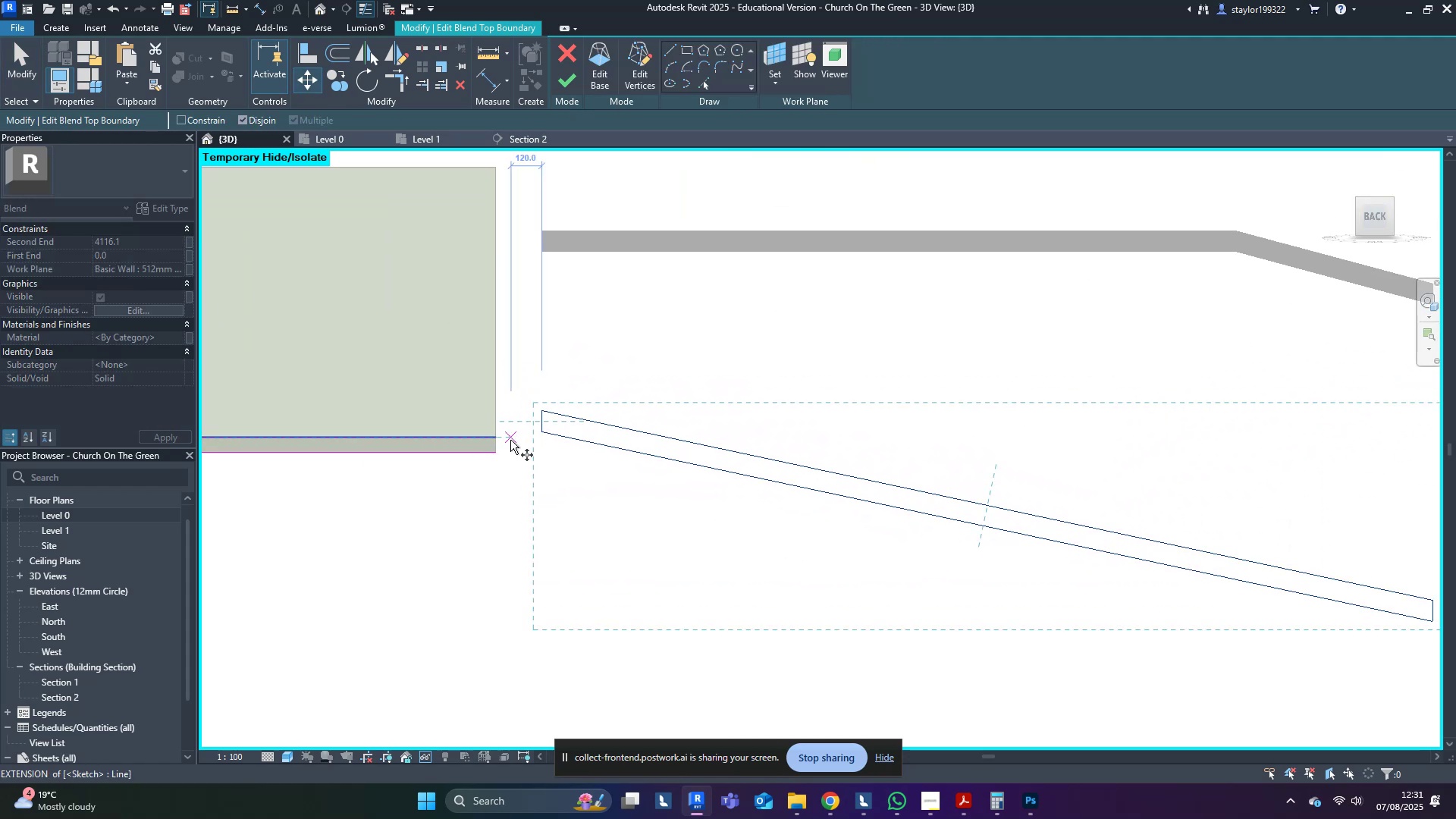 
key(Escape)
 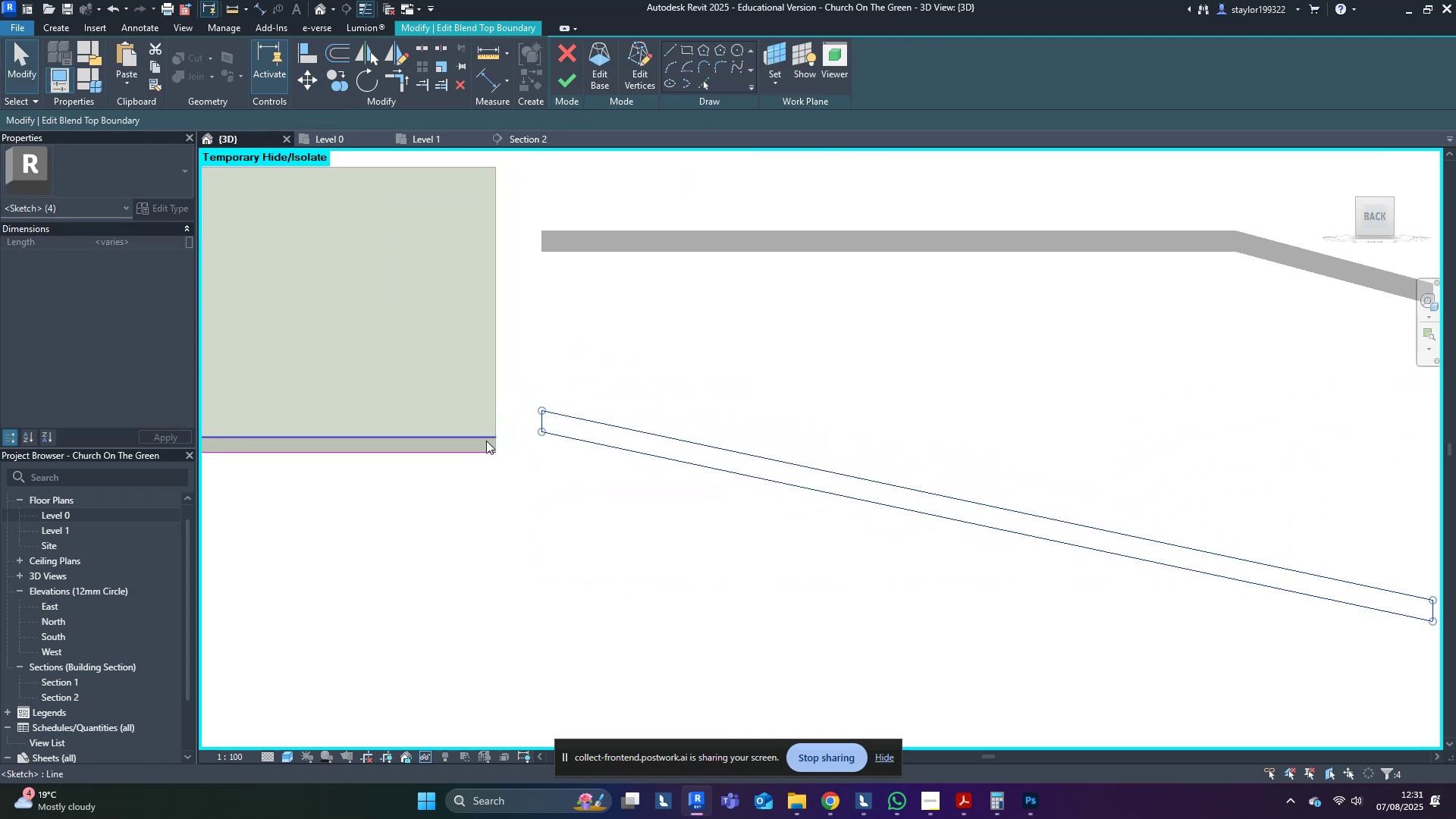 
left_click([485, 441])
 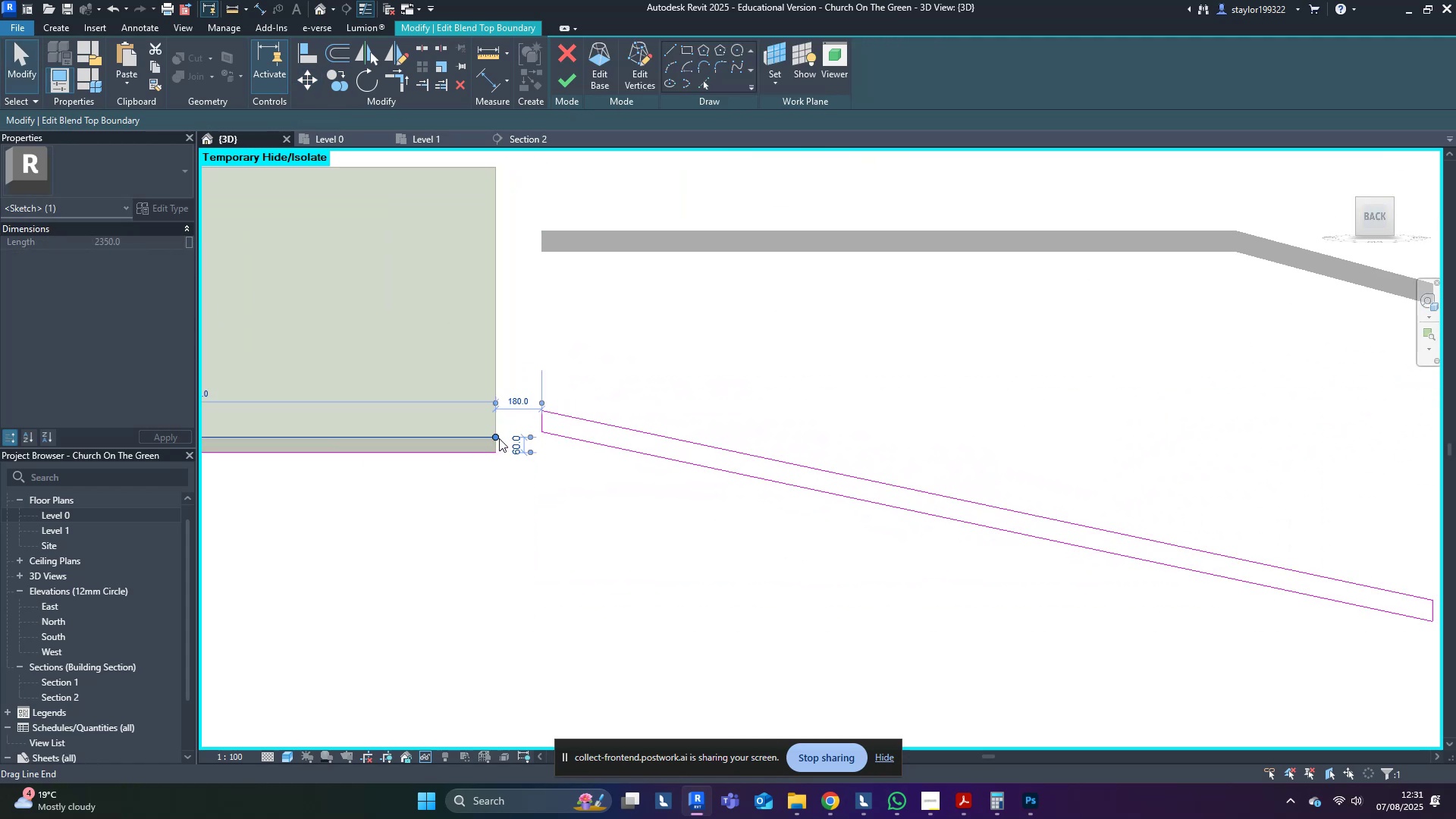 
hold_key(key=ShiftLeft, duration=0.75)
 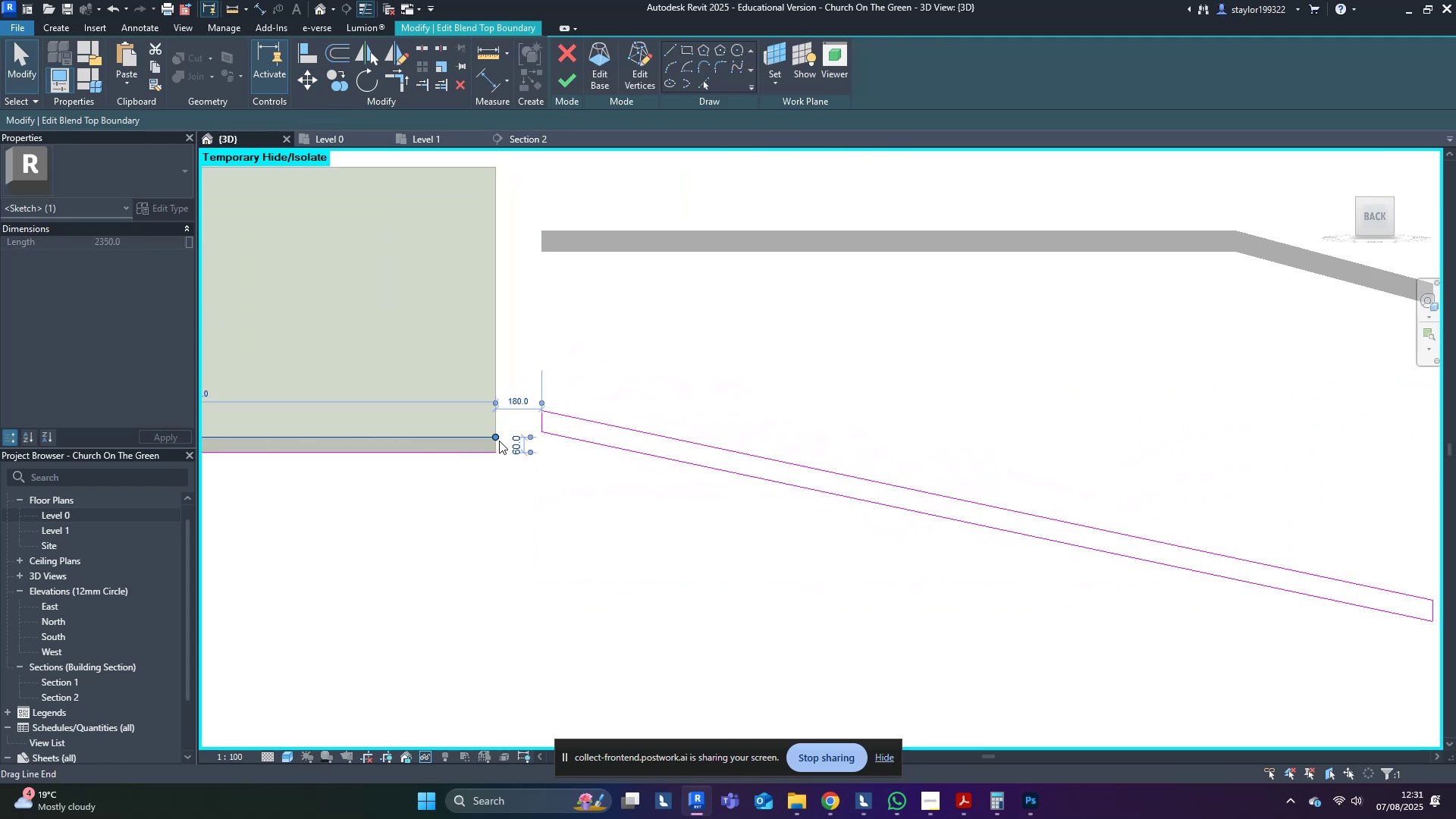 
hold_key(key=ShiftLeft, duration=0.96)
 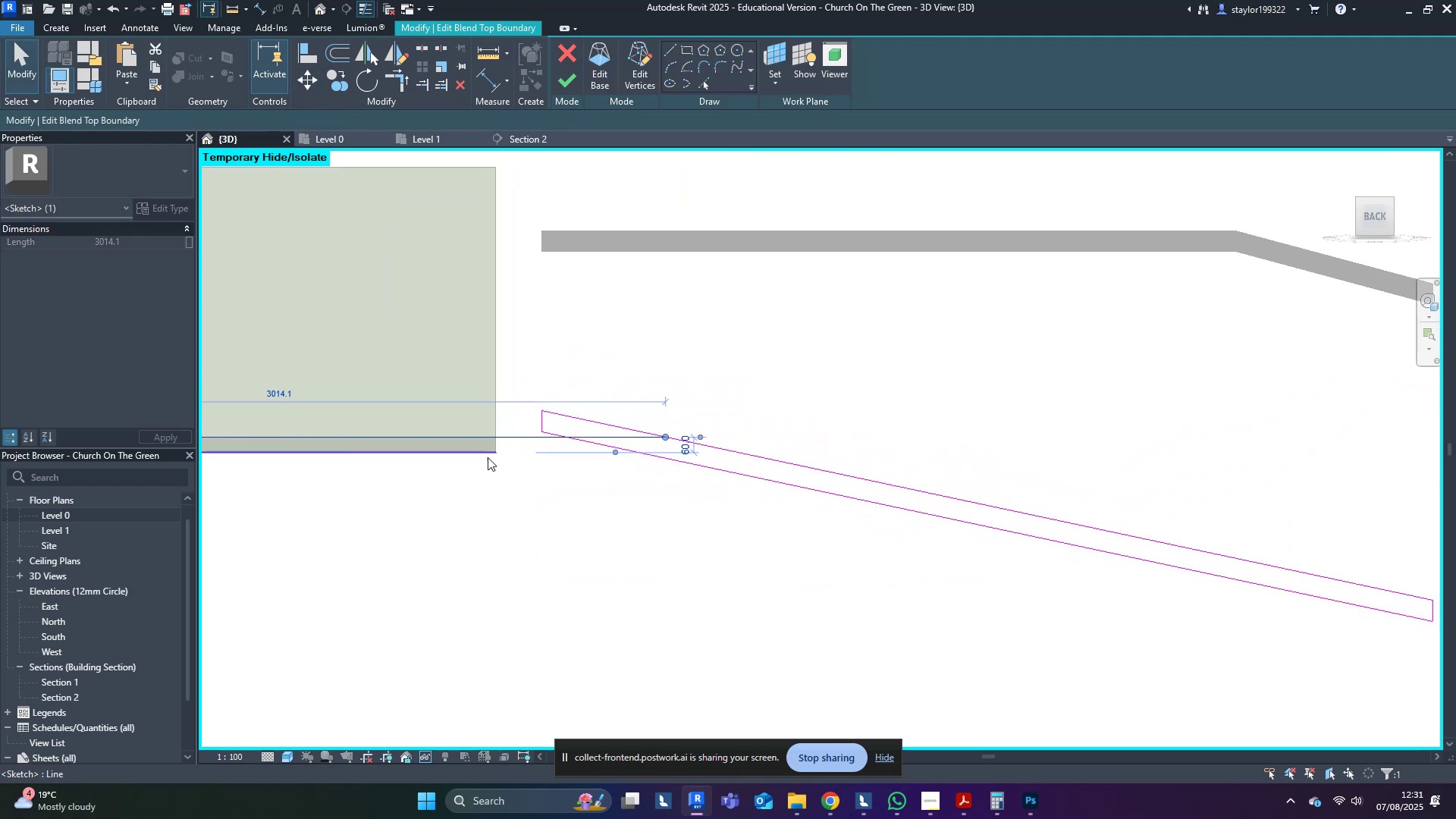 
left_click([479, 457])
 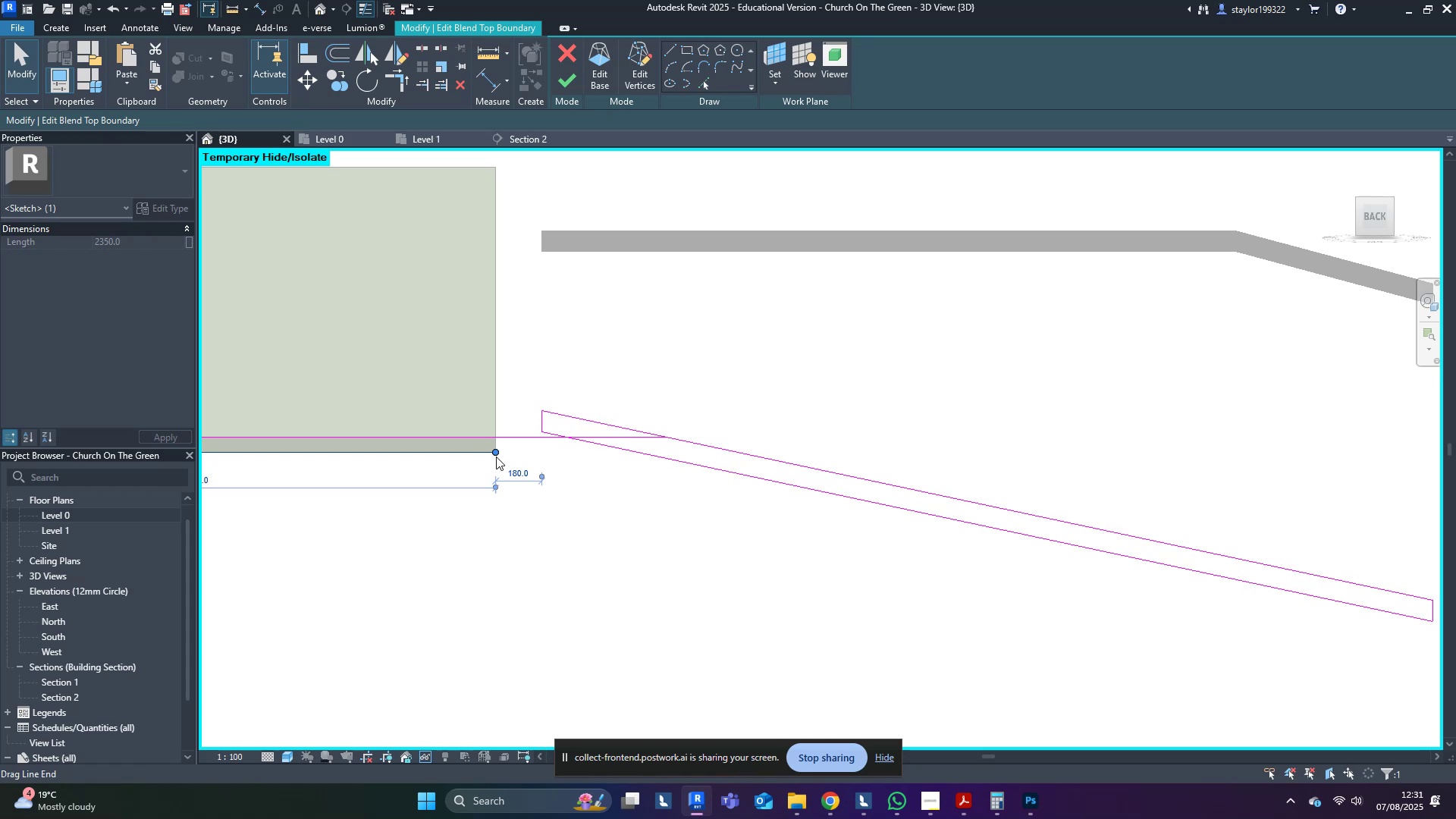 
hold_key(key=ShiftLeft, duration=0.58)
 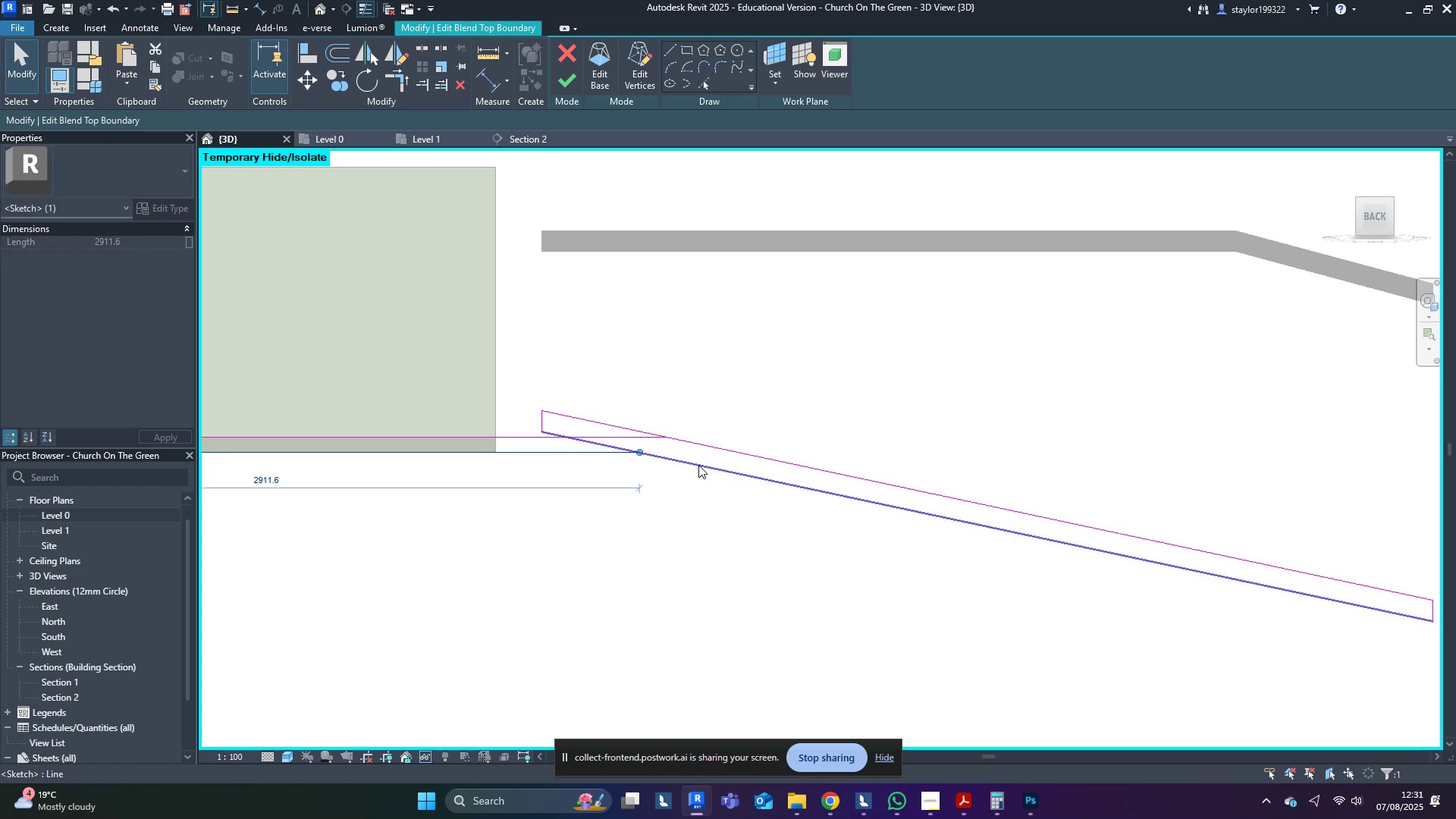 
key(Tab)
 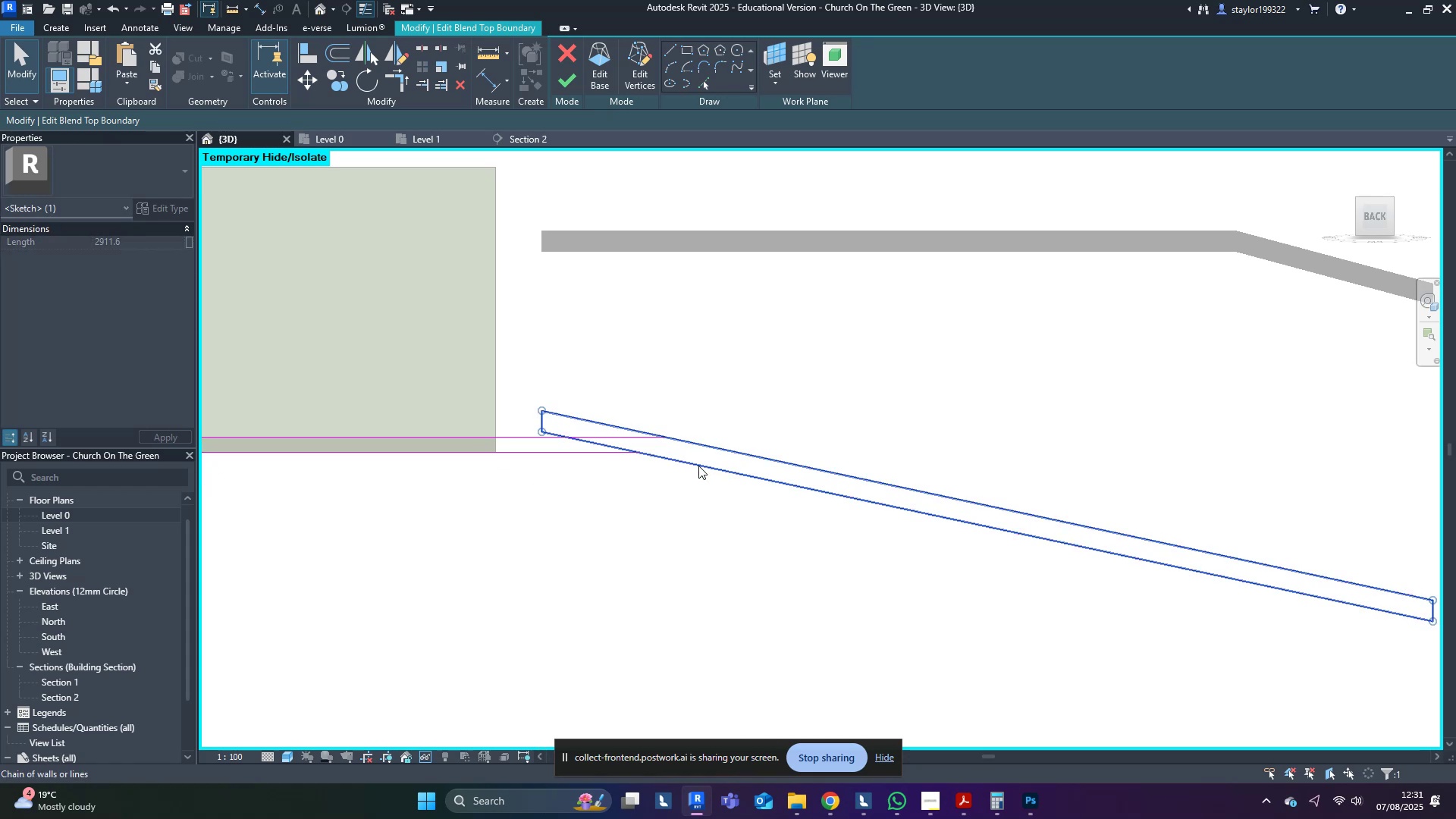 
left_click([698, 466])
 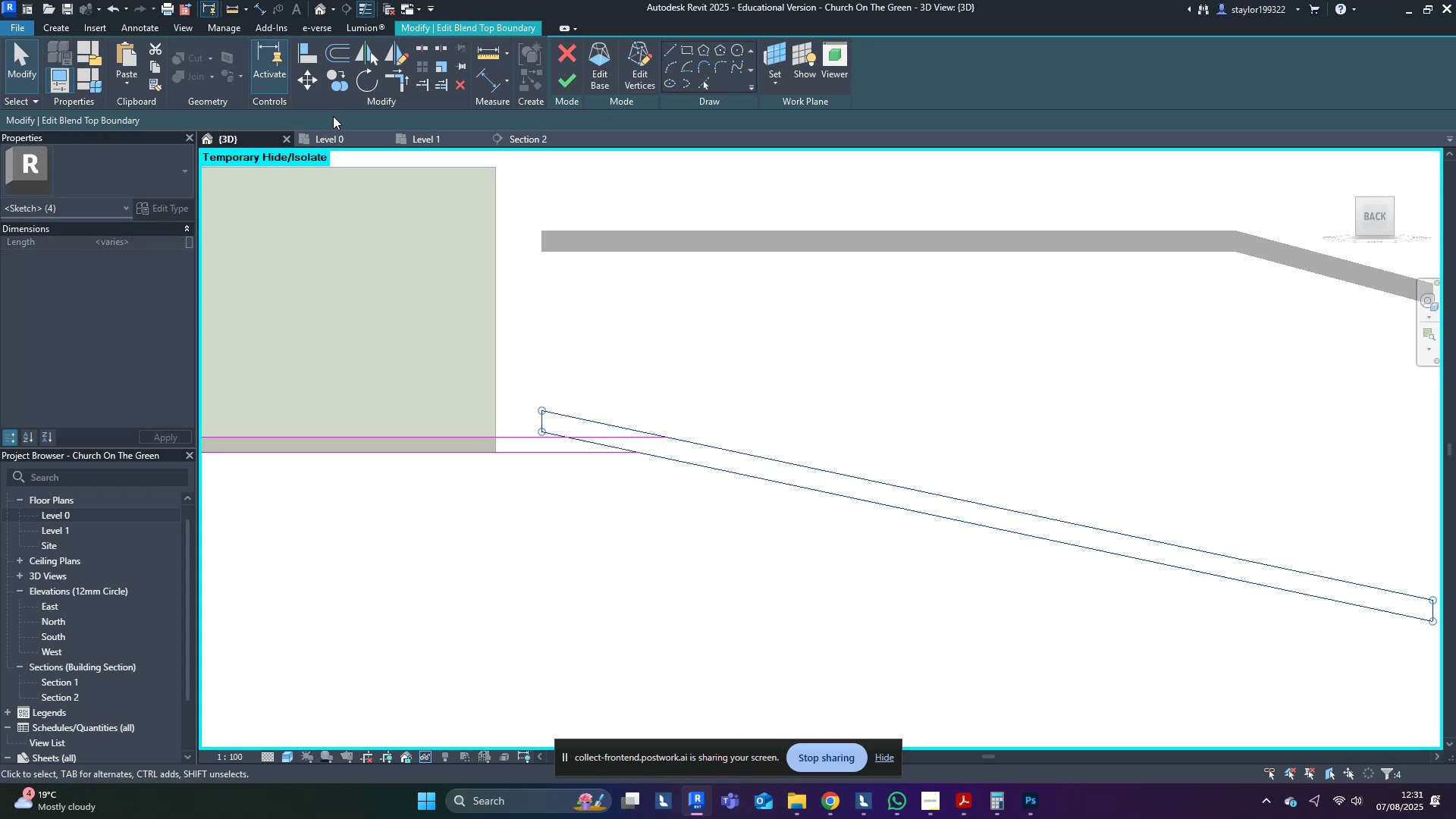 
left_click([314, 74])
 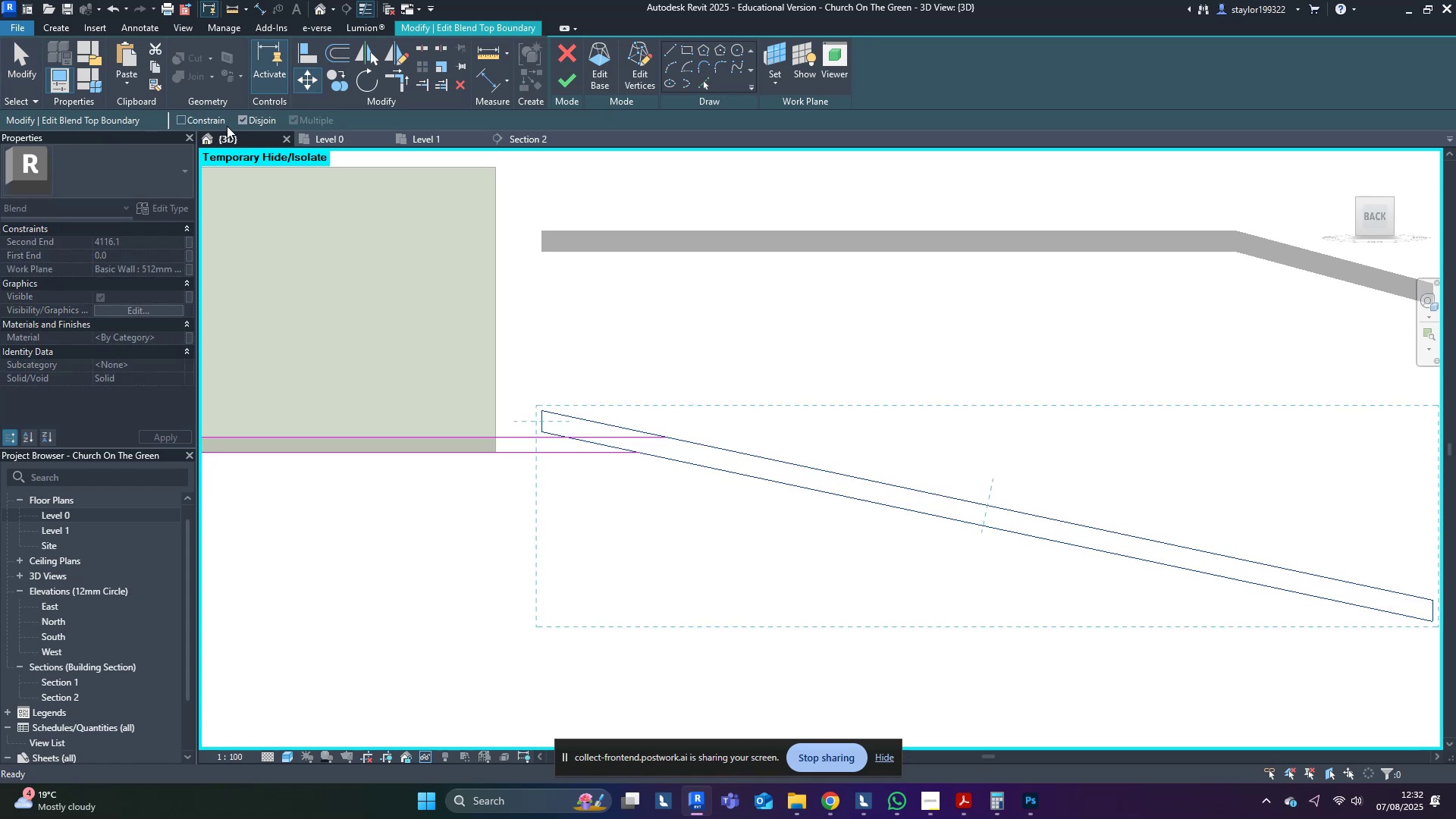 
left_click([256, 118])
 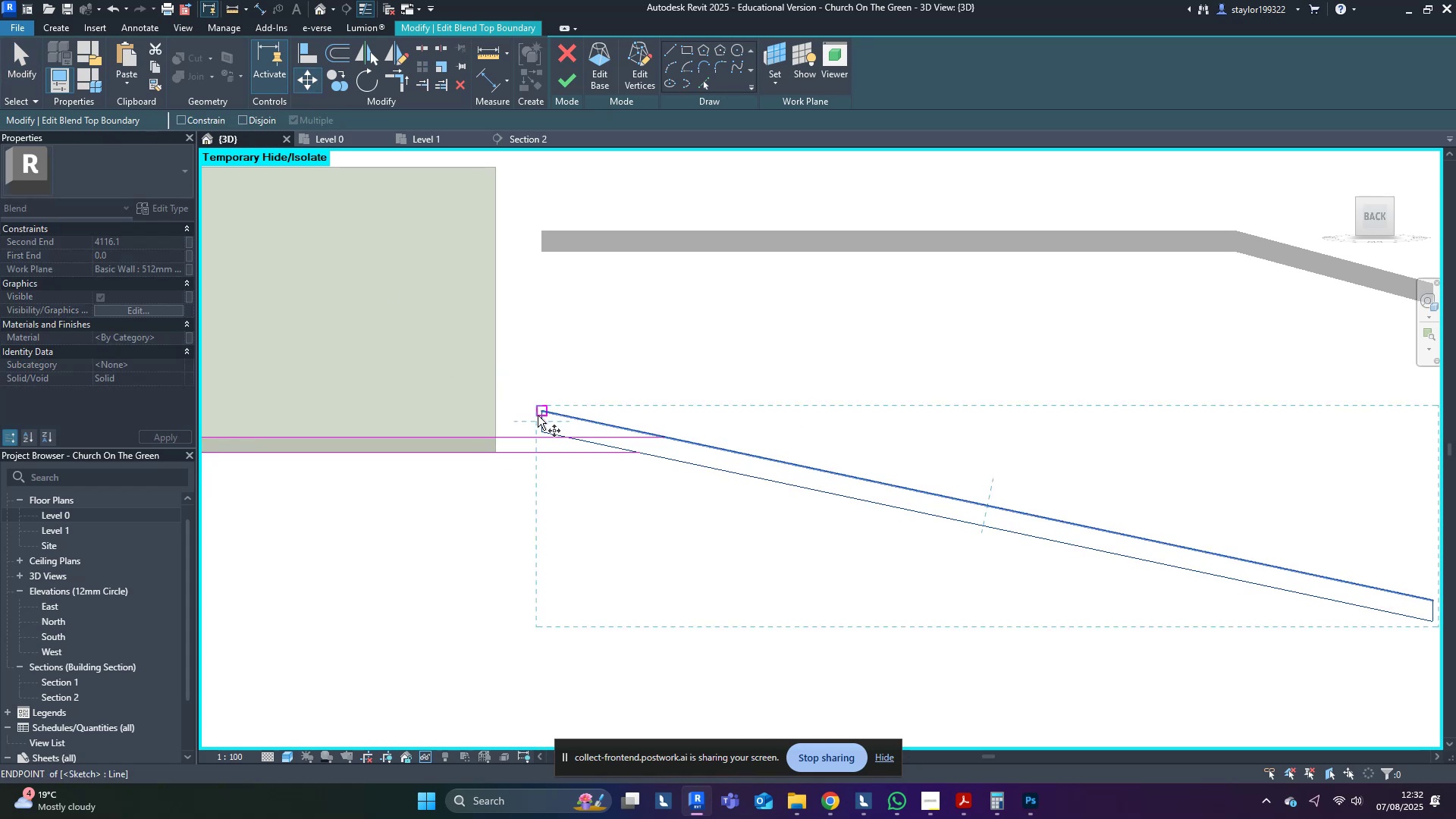 
left_click([541, 413])
 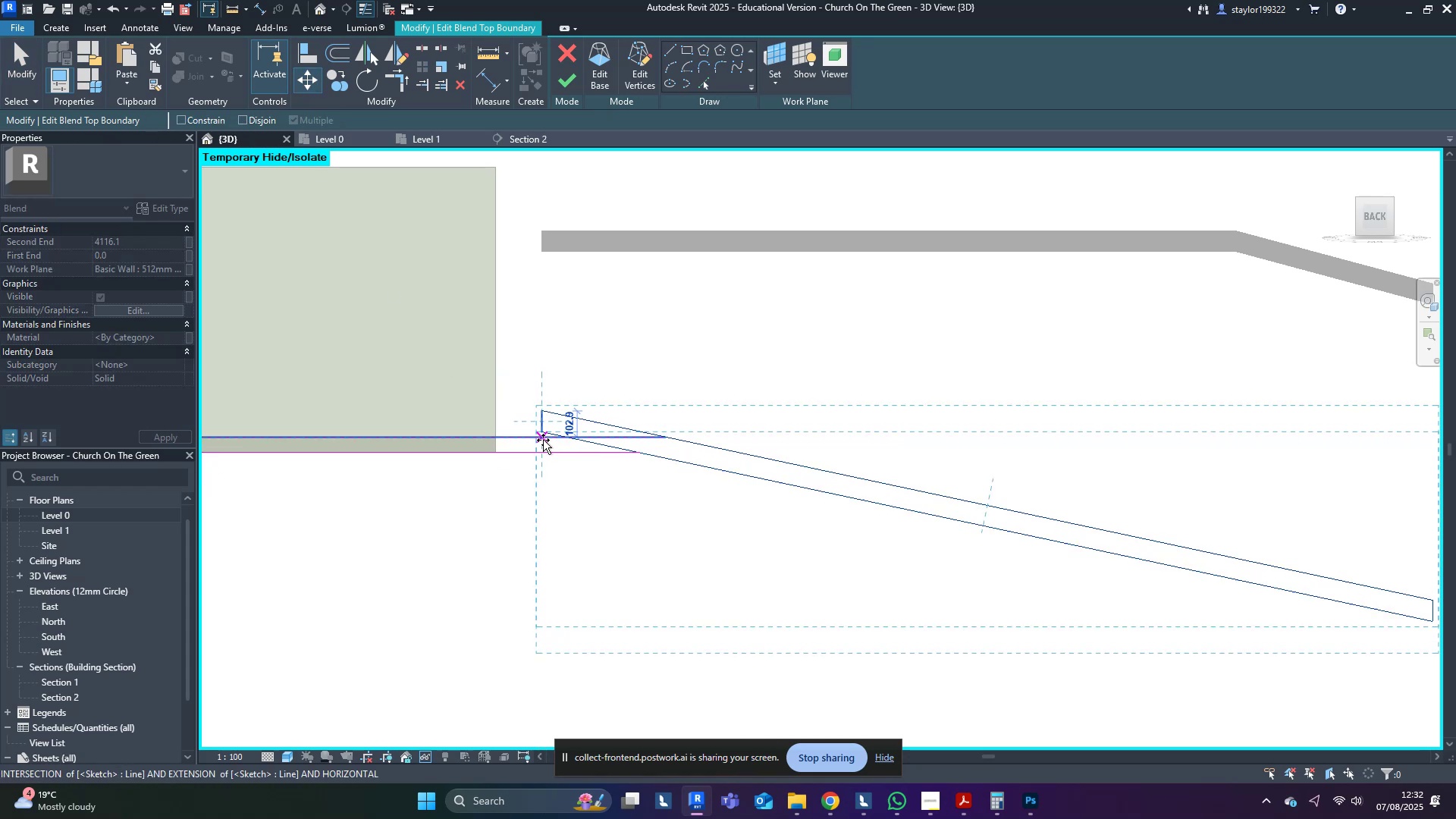 
left_click([543, 441])
 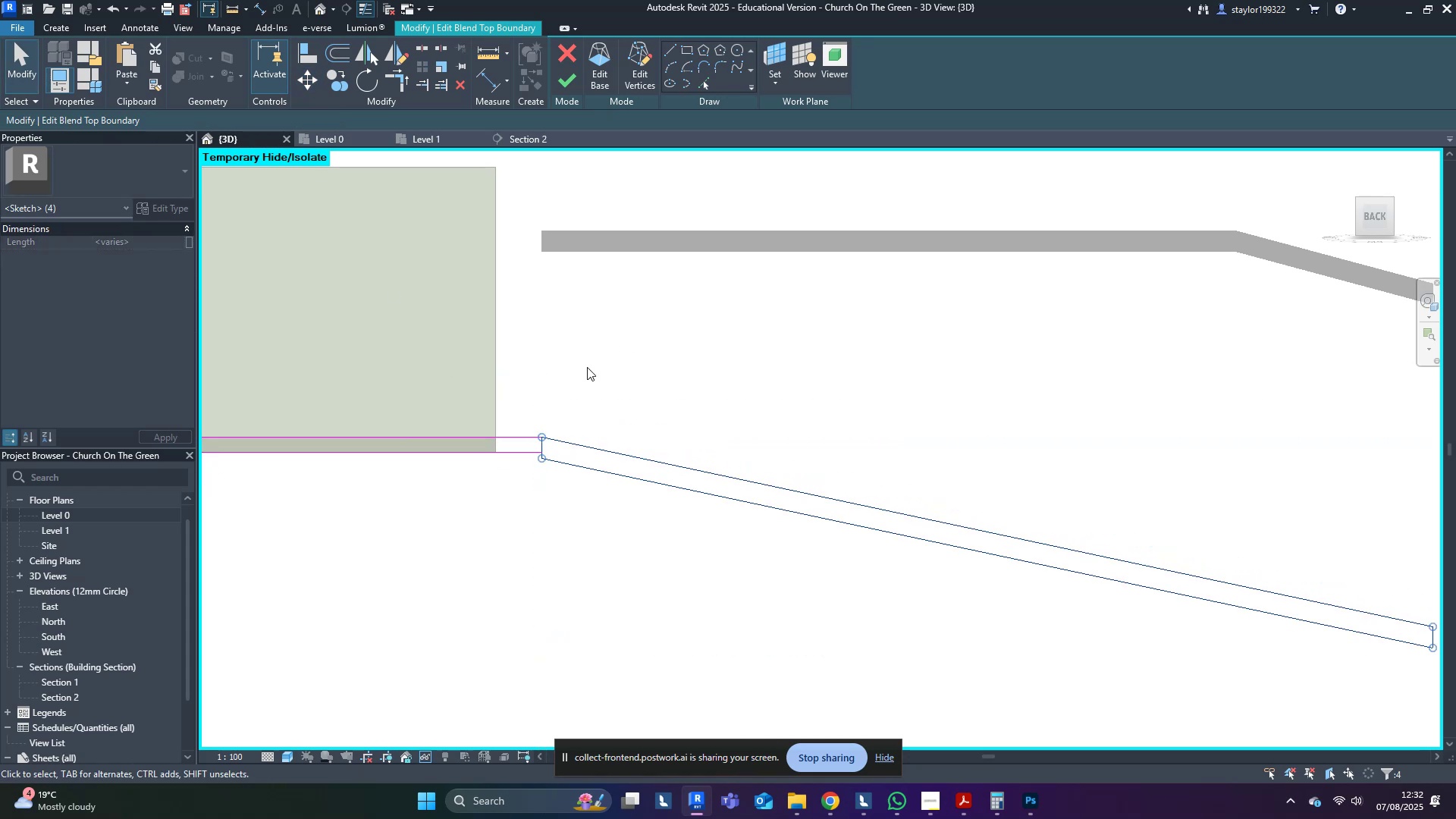 
scroll: coordinate [498, 477], scroll_direction: up, amount: 2.0
 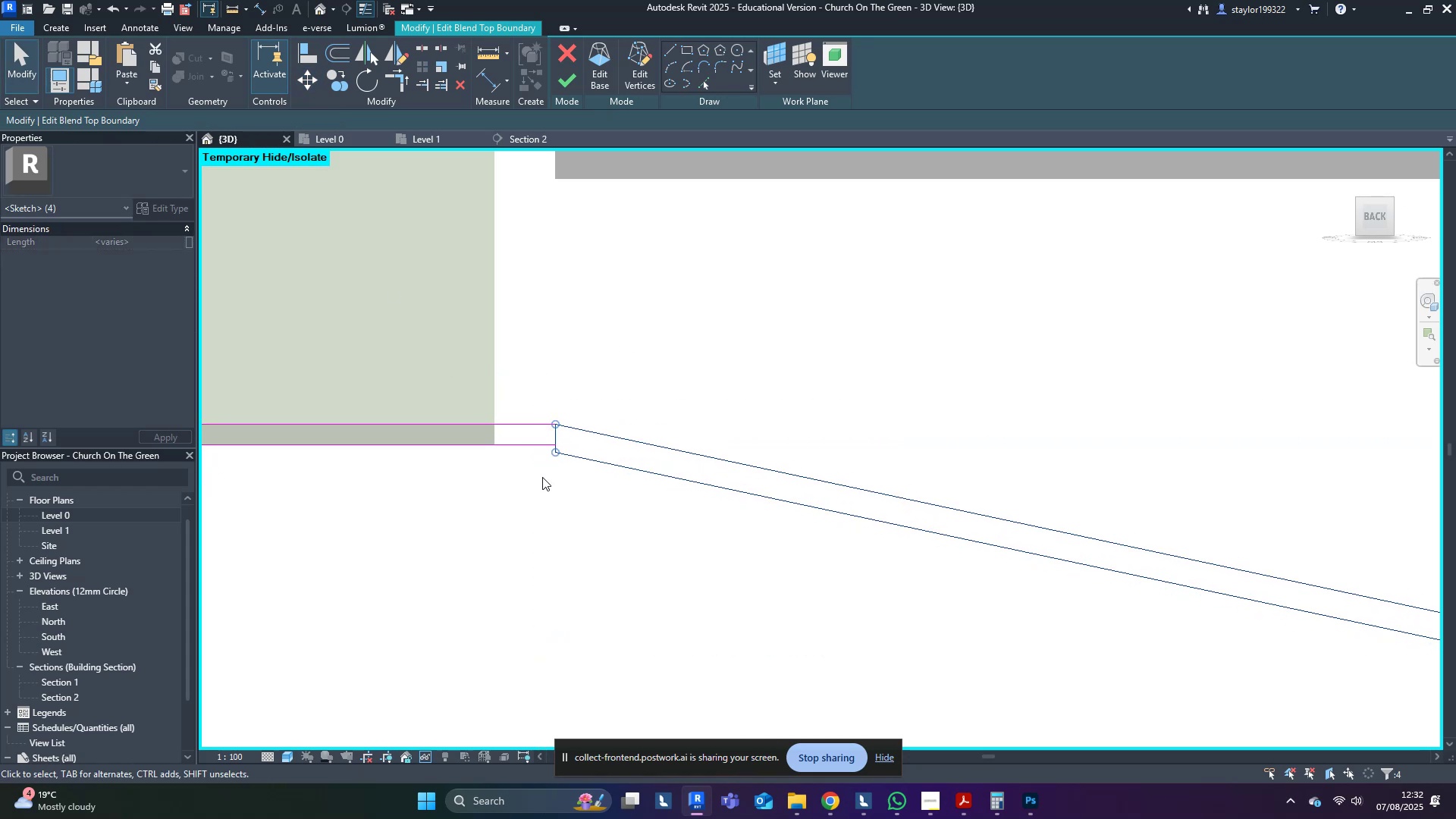 
left_click([551, 478])
 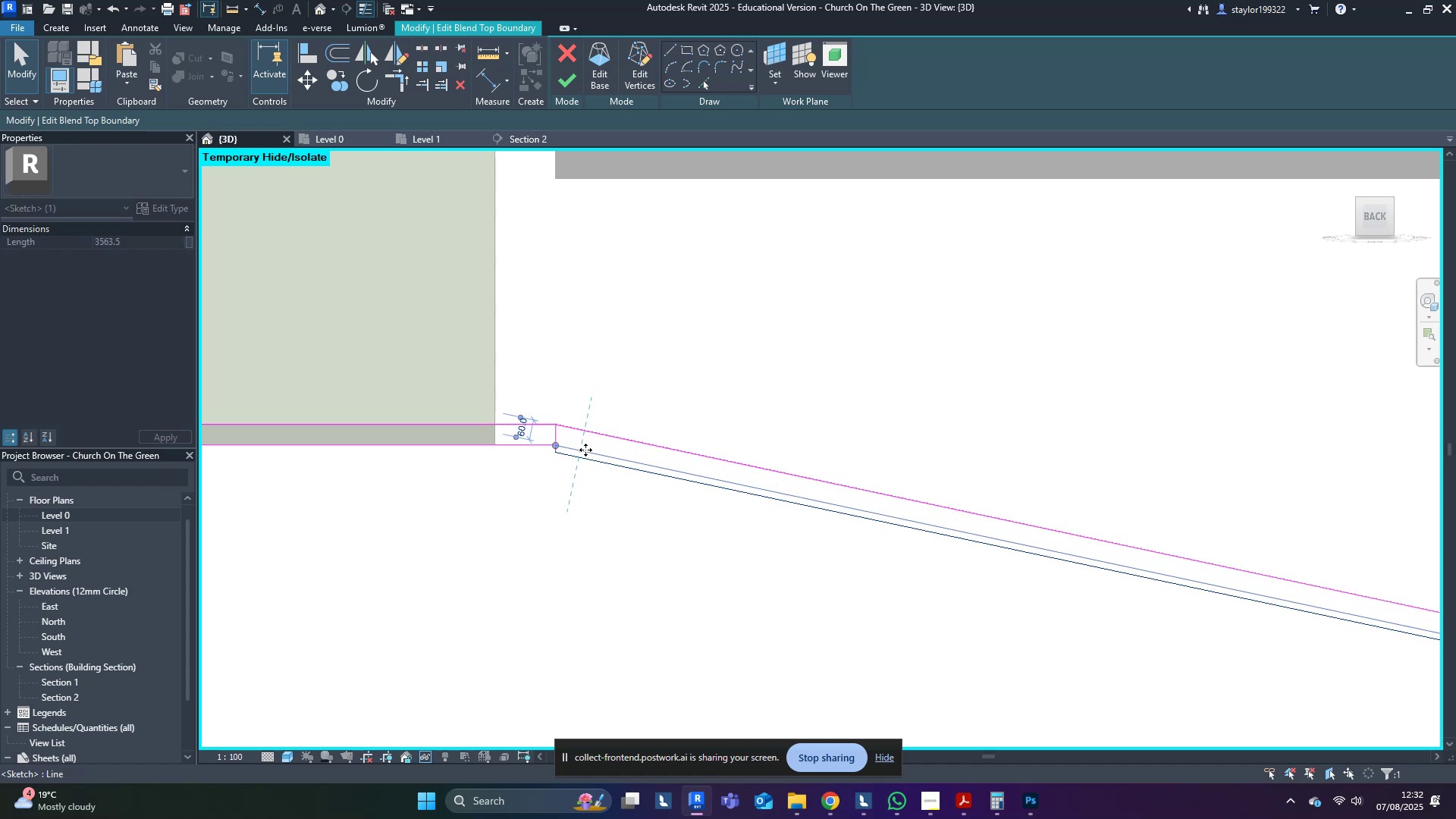 
key(Delete)
 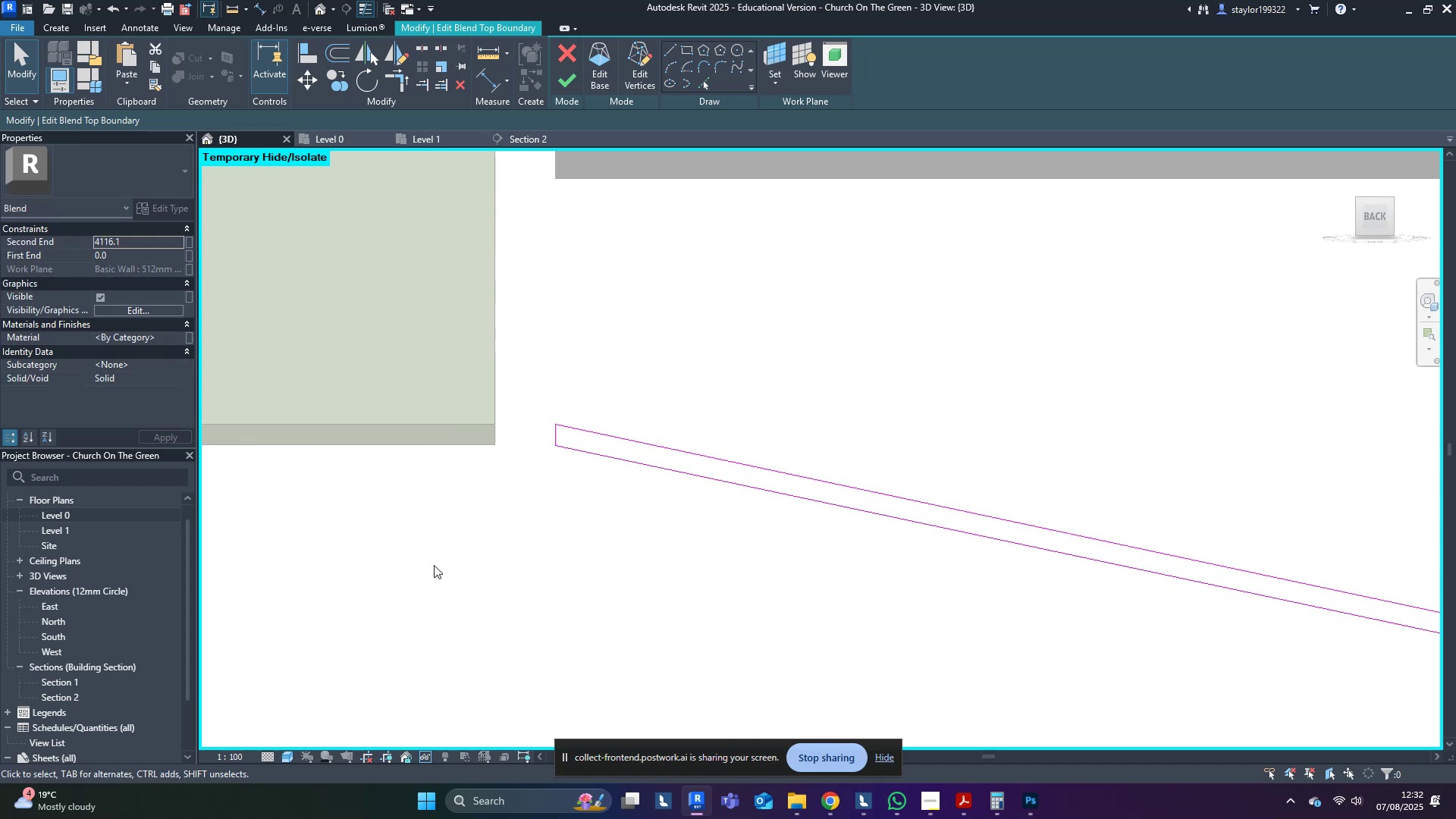 
scroll: coordinate [466, 499], scroll_direction: down, amount: 6.0
 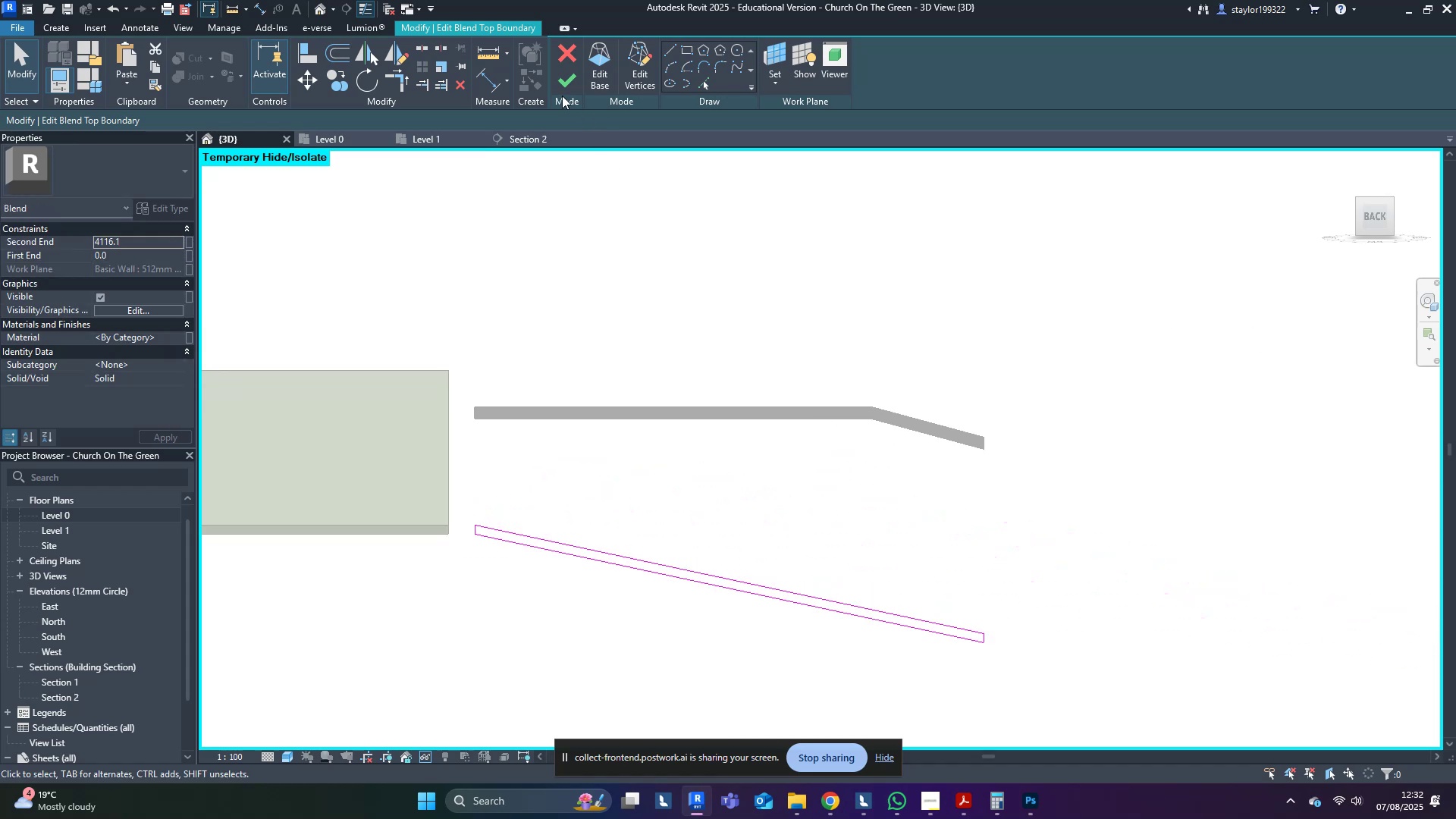 
left_click([554, 79])
 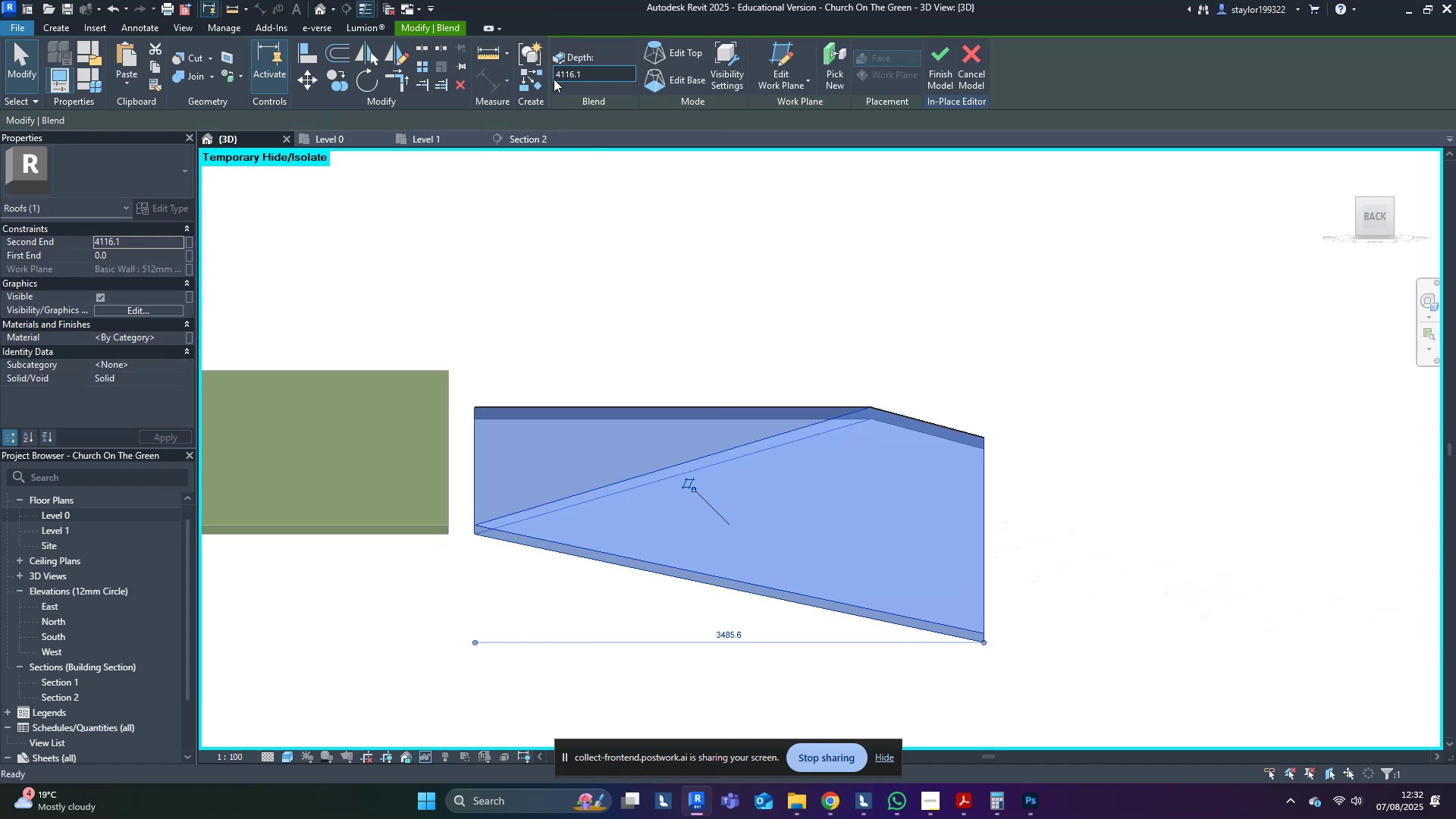 
type(sd)
key(Escape)
 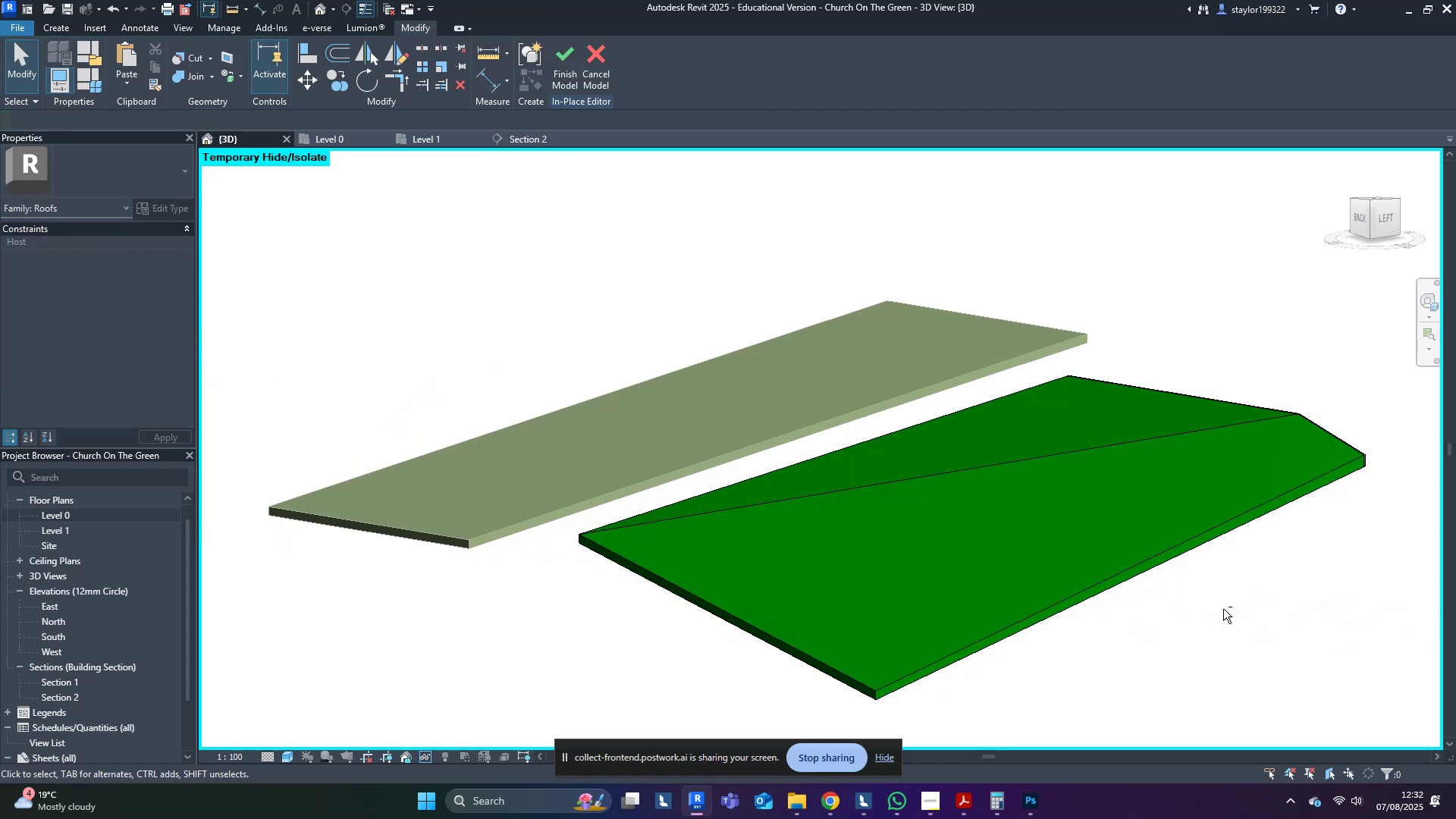 
 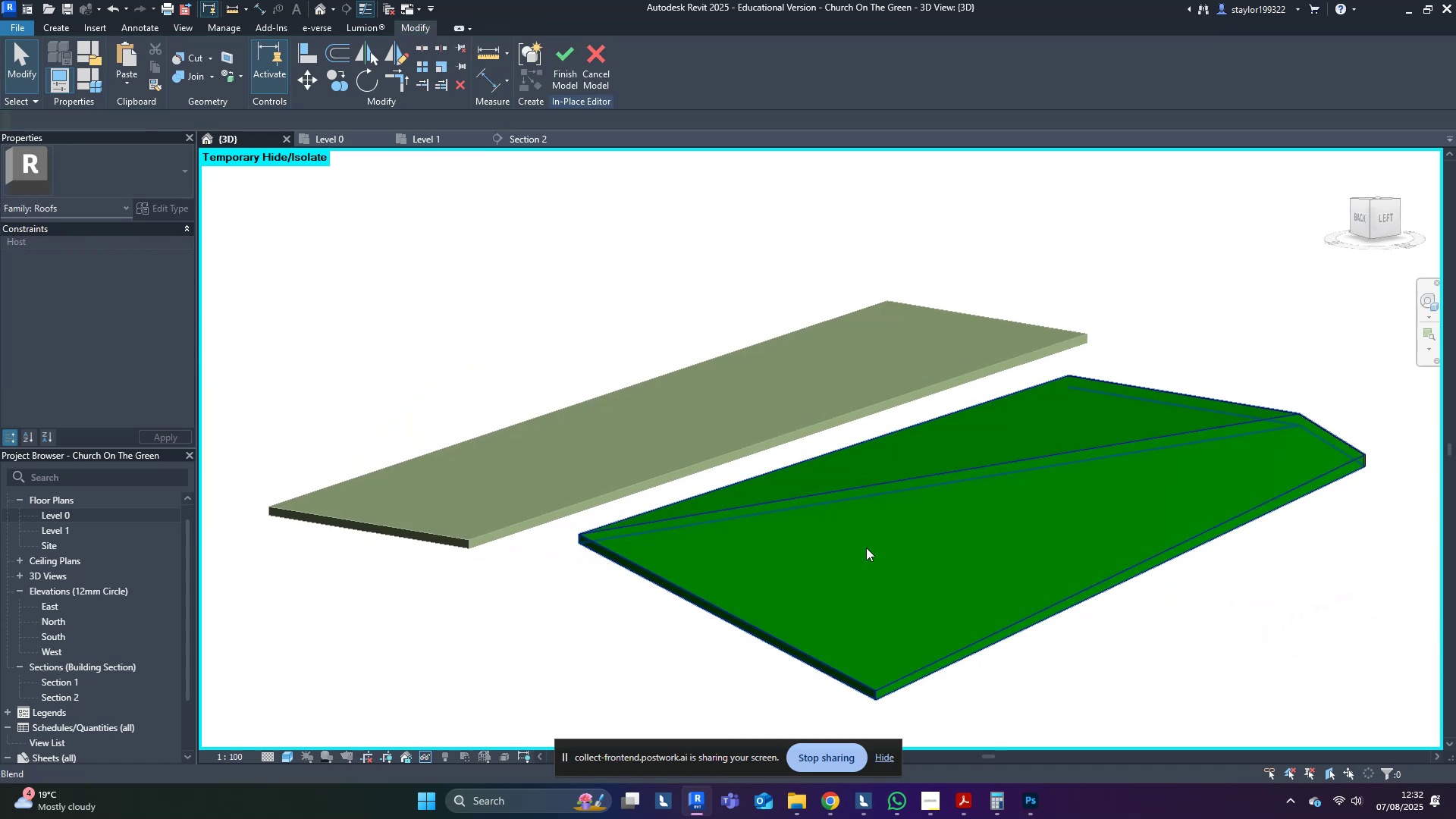 
hold_key(key=ShiftLeft, duration=1.04)
 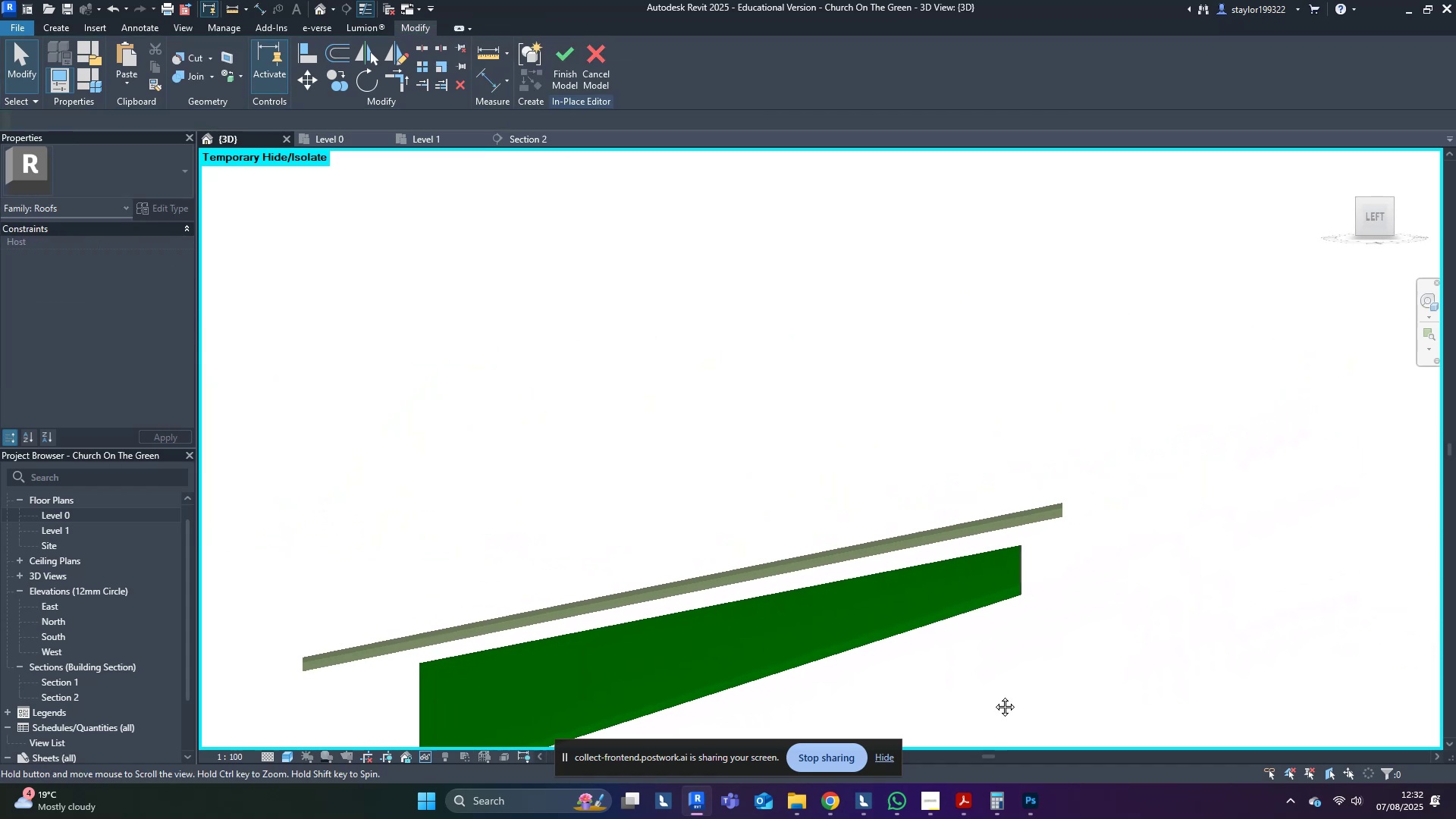 
left_click([931, 557])
 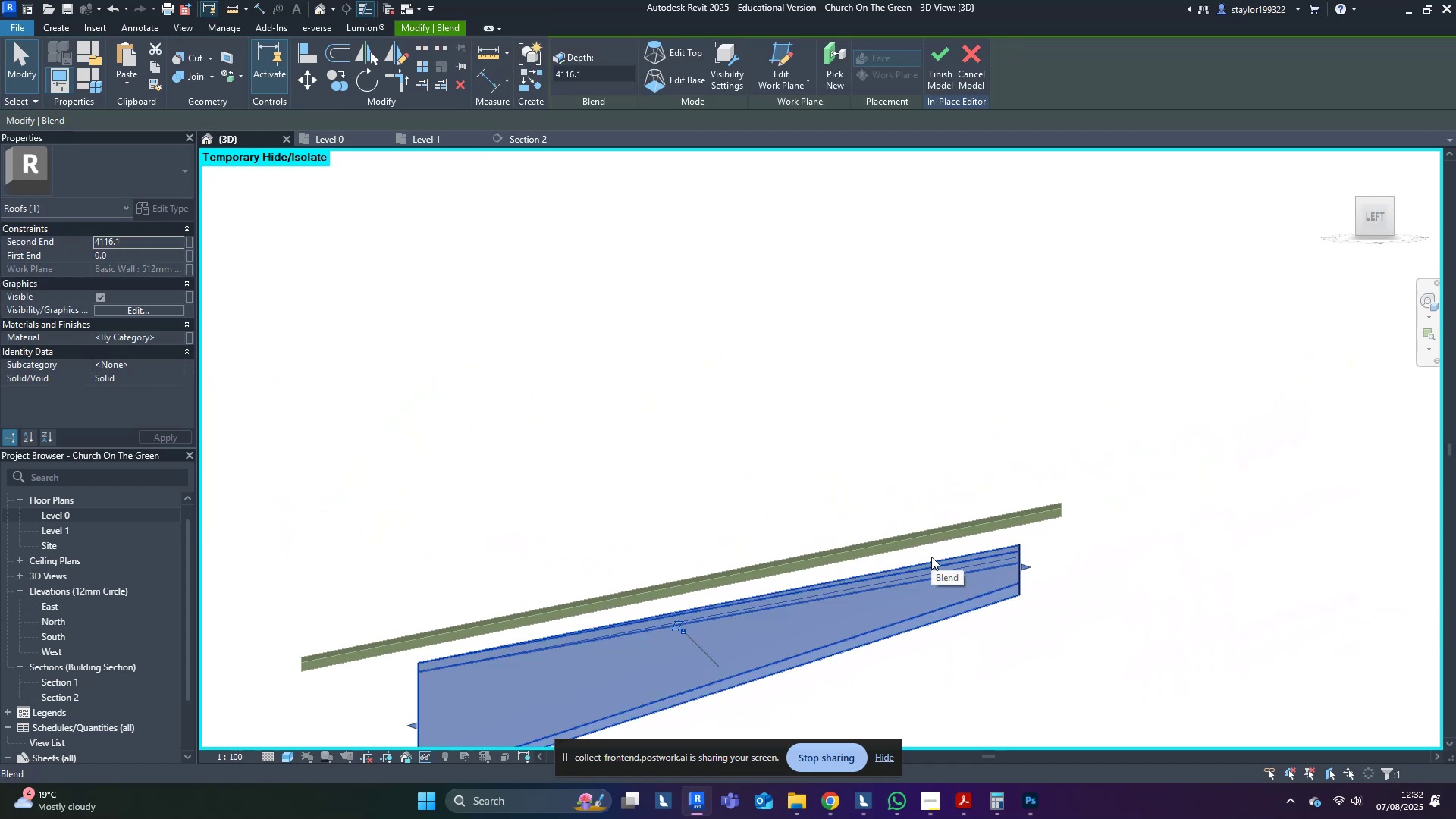 
hold_key(key=ShiftLeft, duration=1.52)
 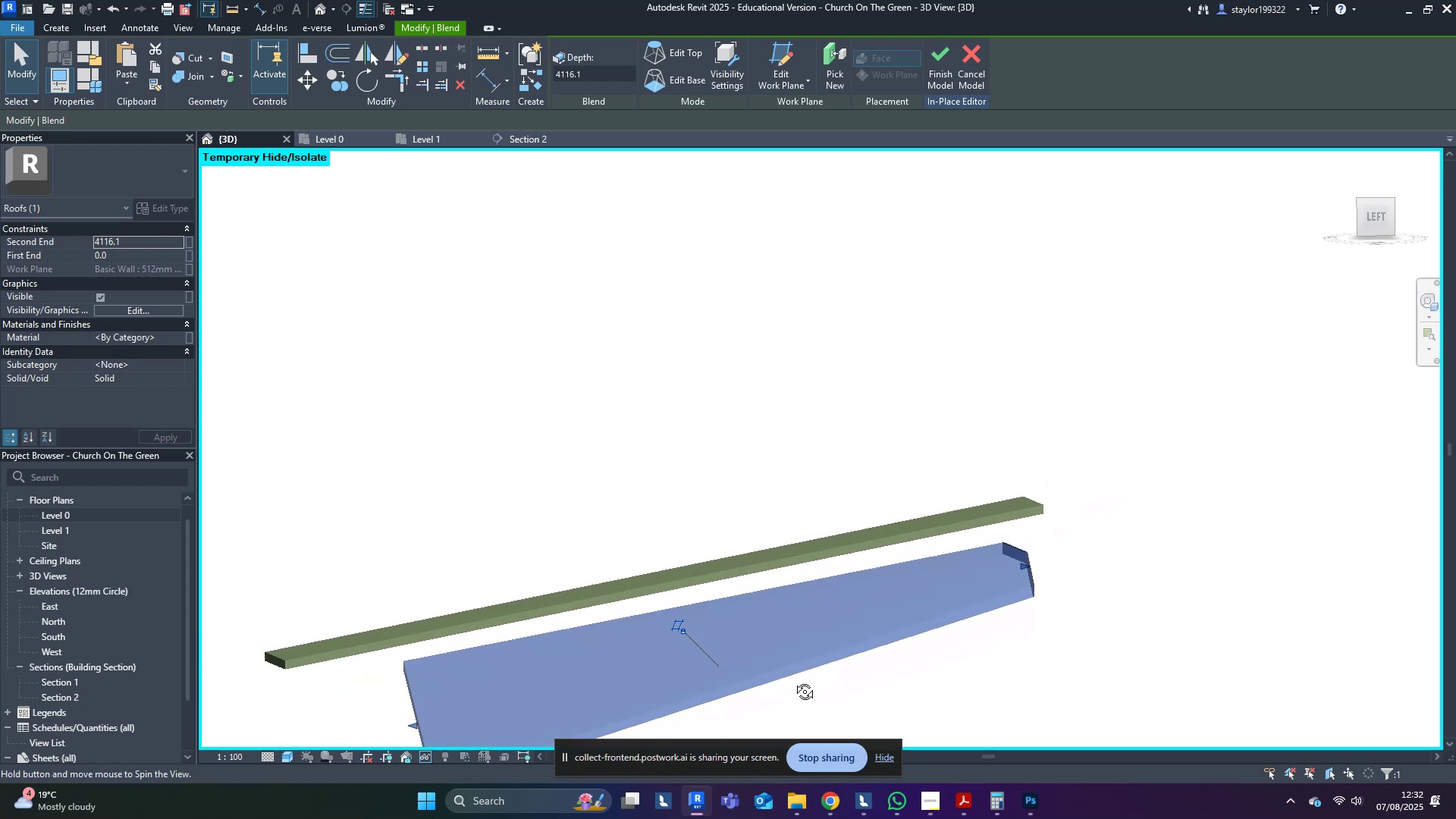 
hold_key(key=ShiftLeft, duration=1.39)
 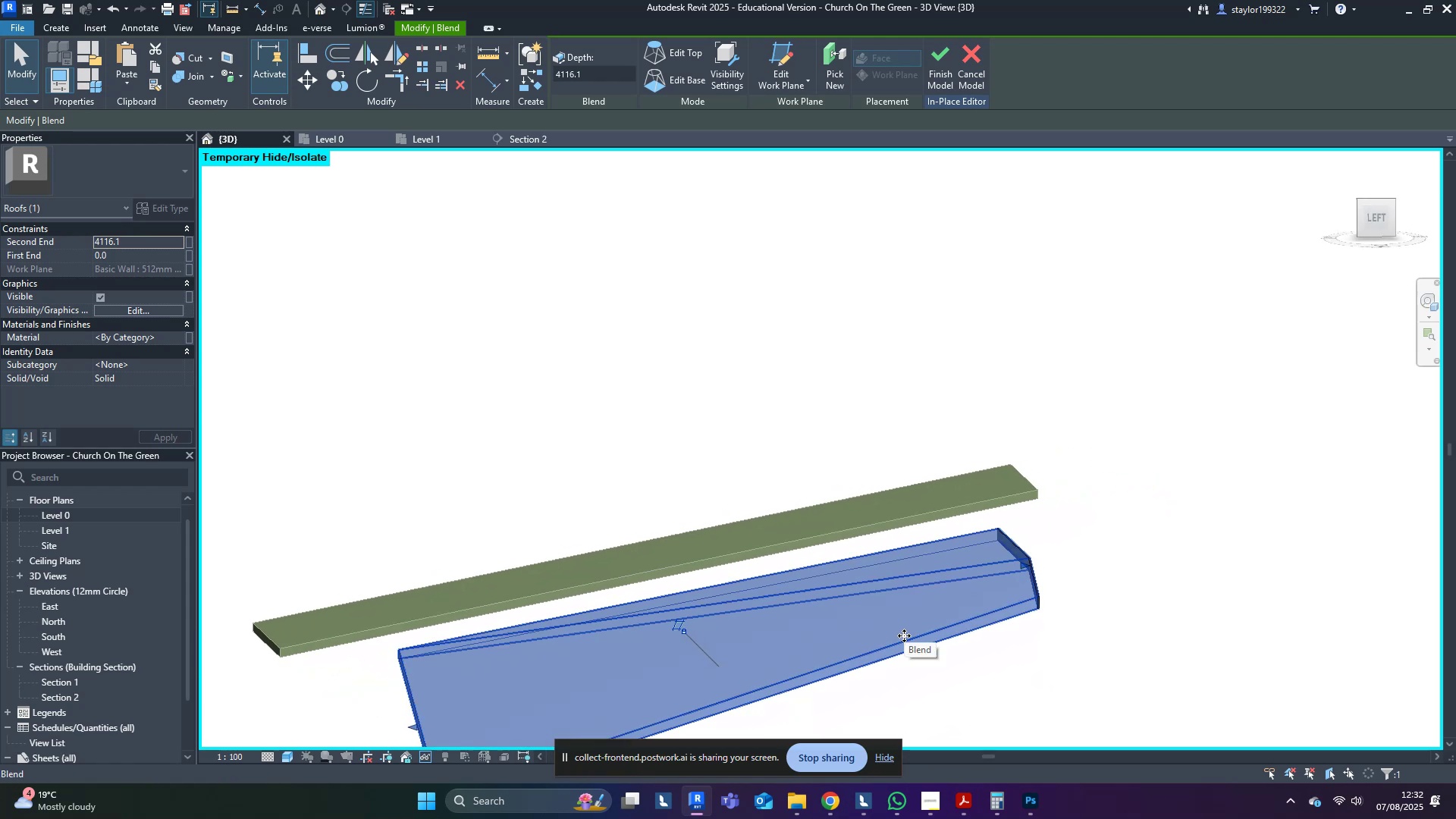 
key(Control+Z)
 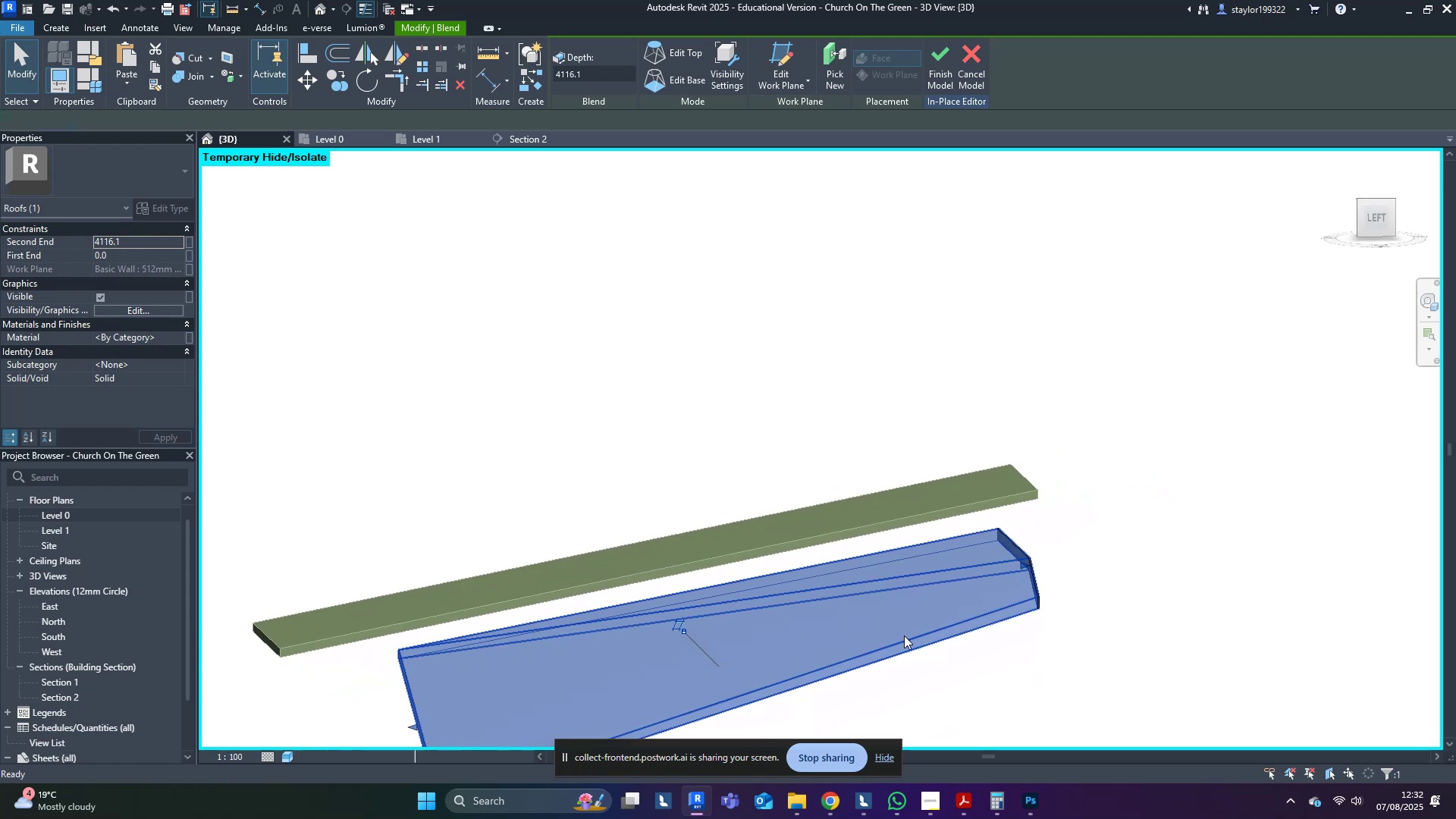 
key(Control+Z)
 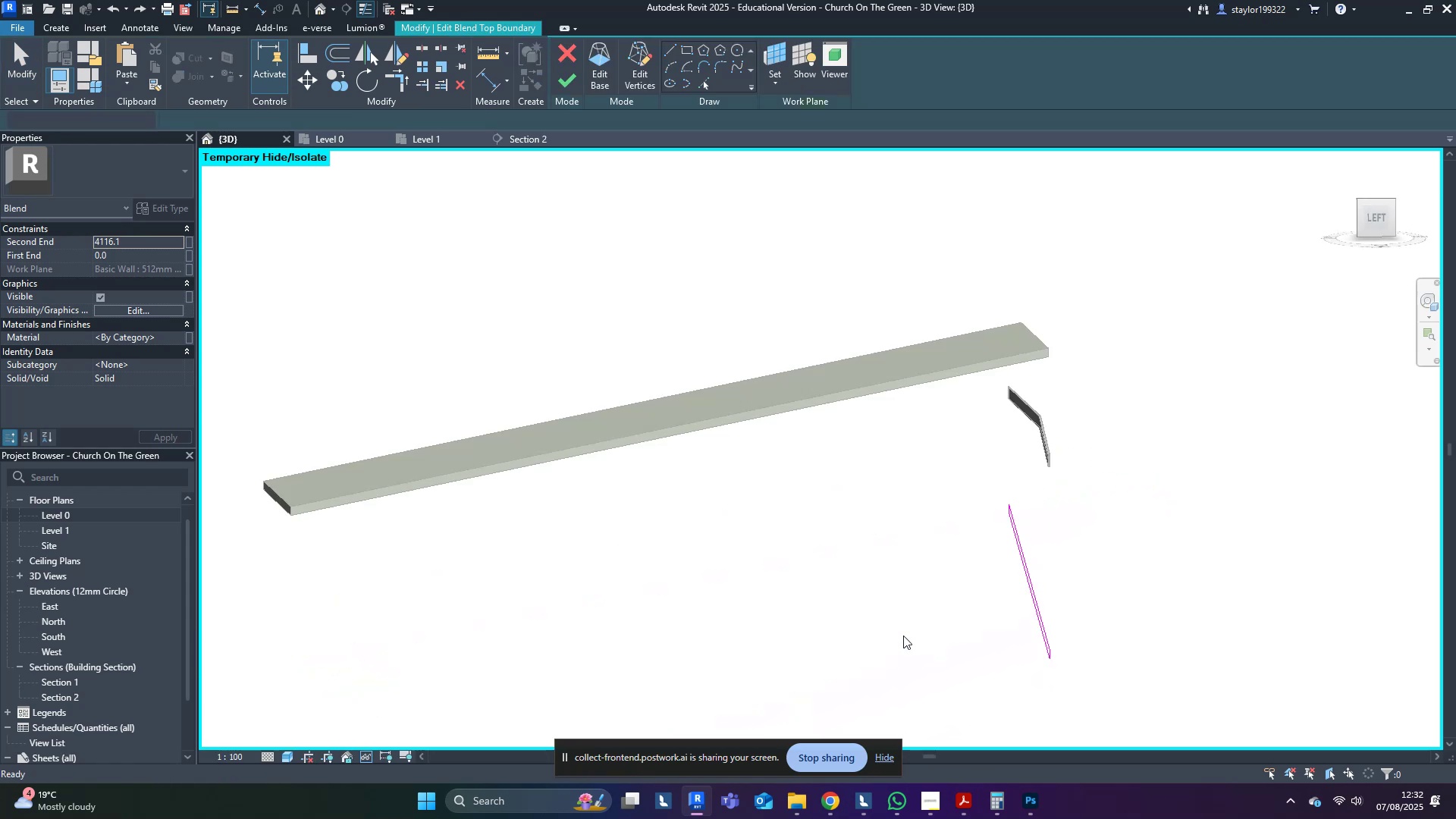 
key(Control+Z)
 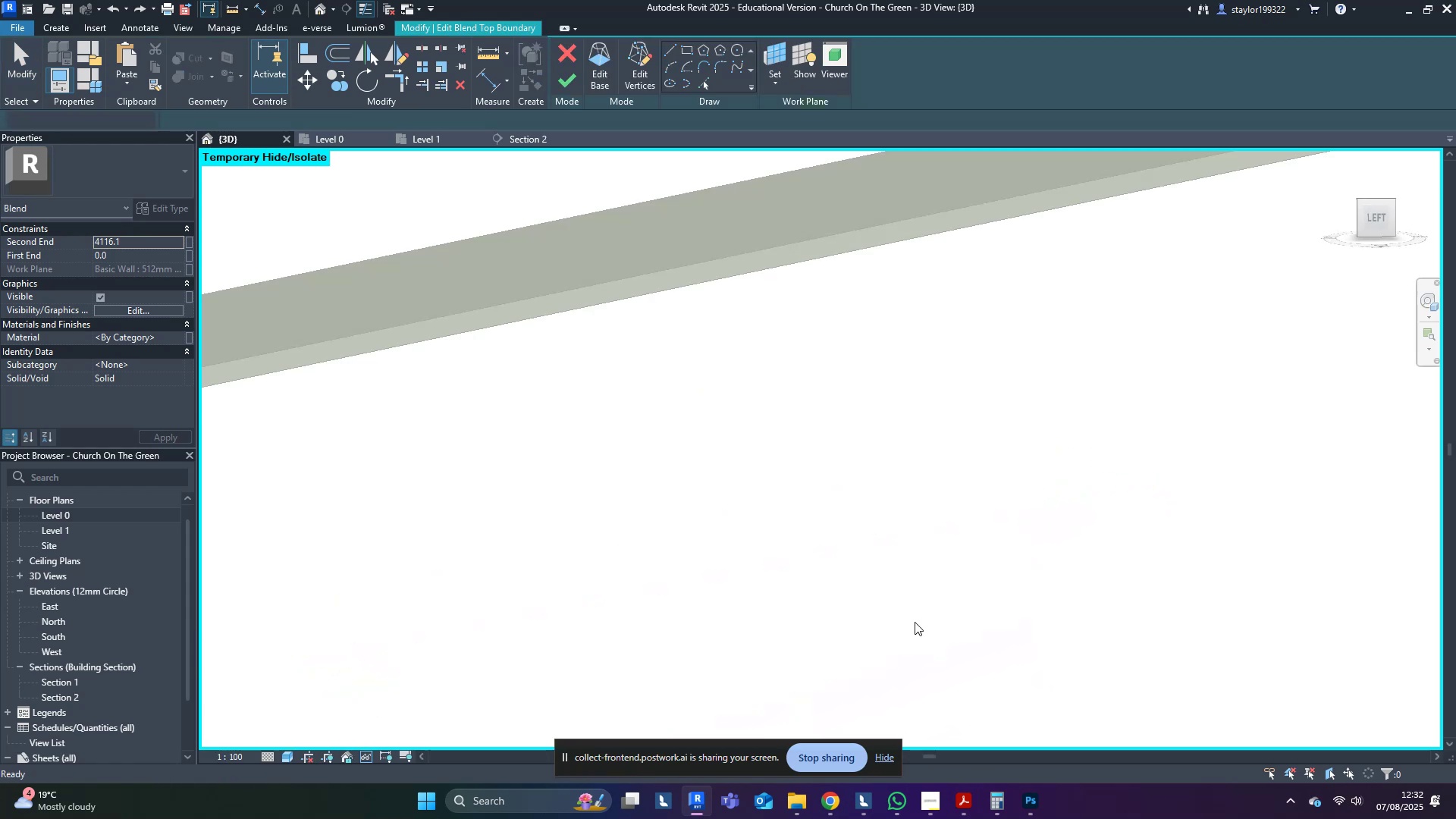 
key(Z)
 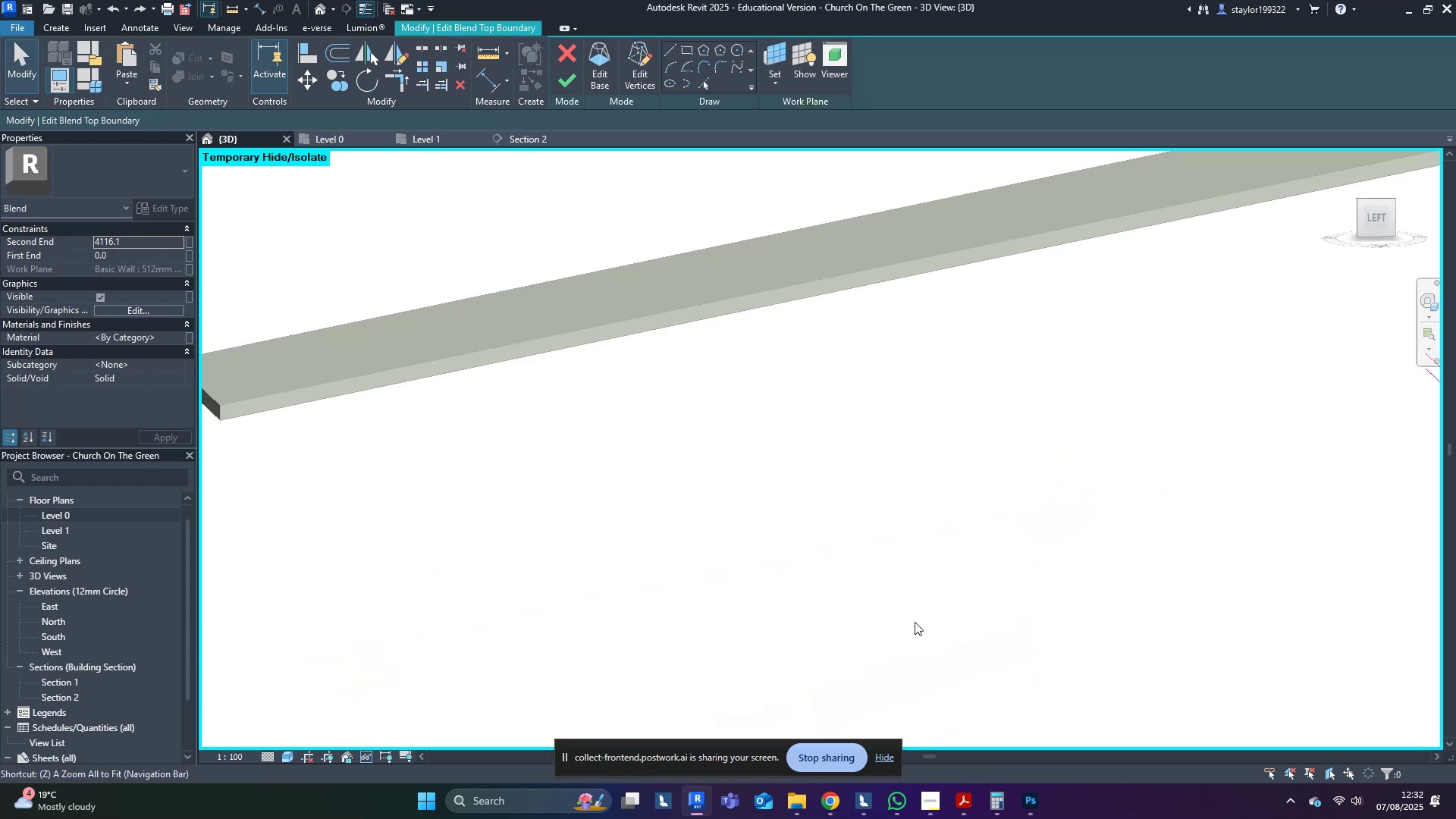 
key(Control+Z)
 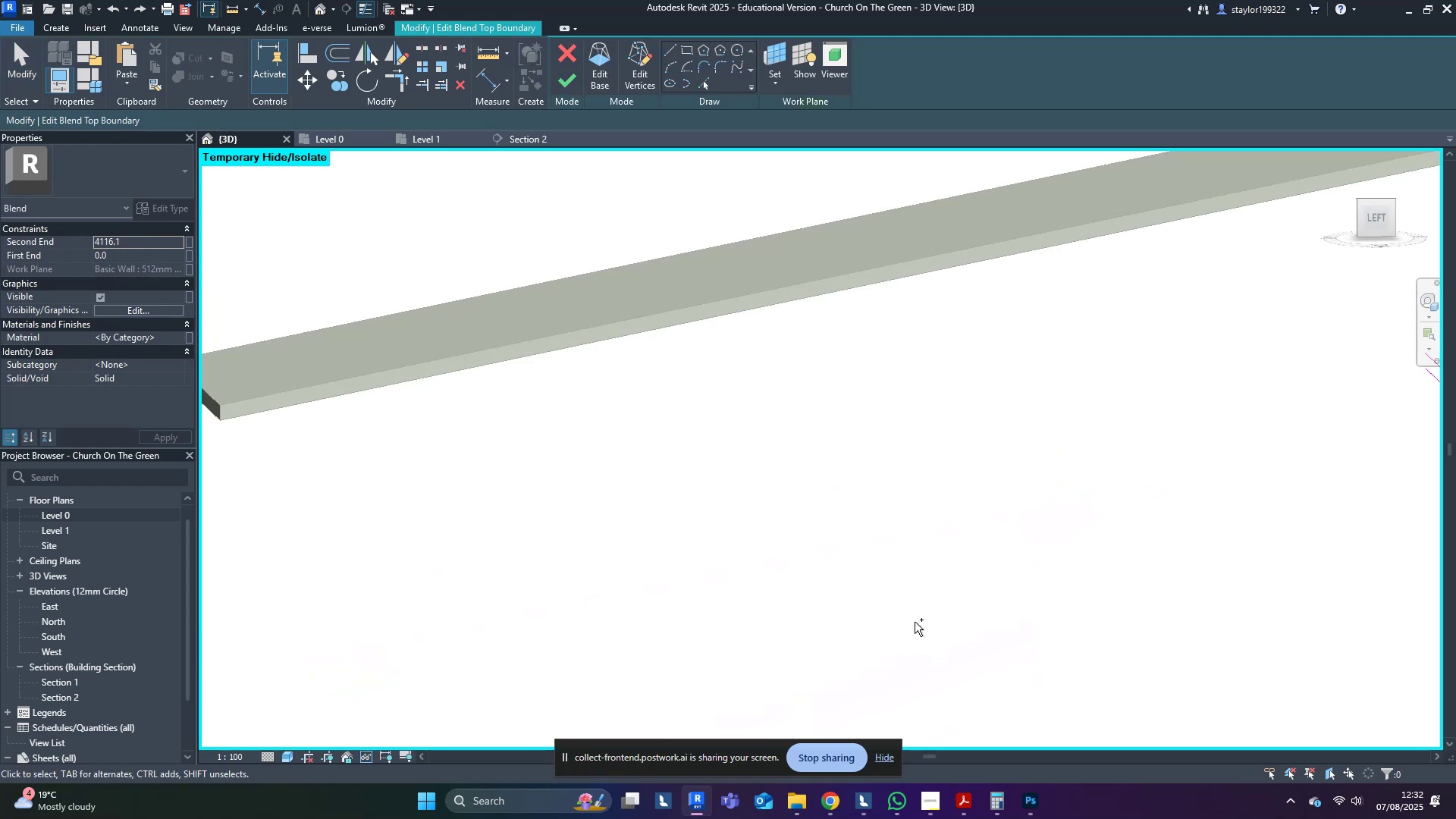 
key(Control+Z)
 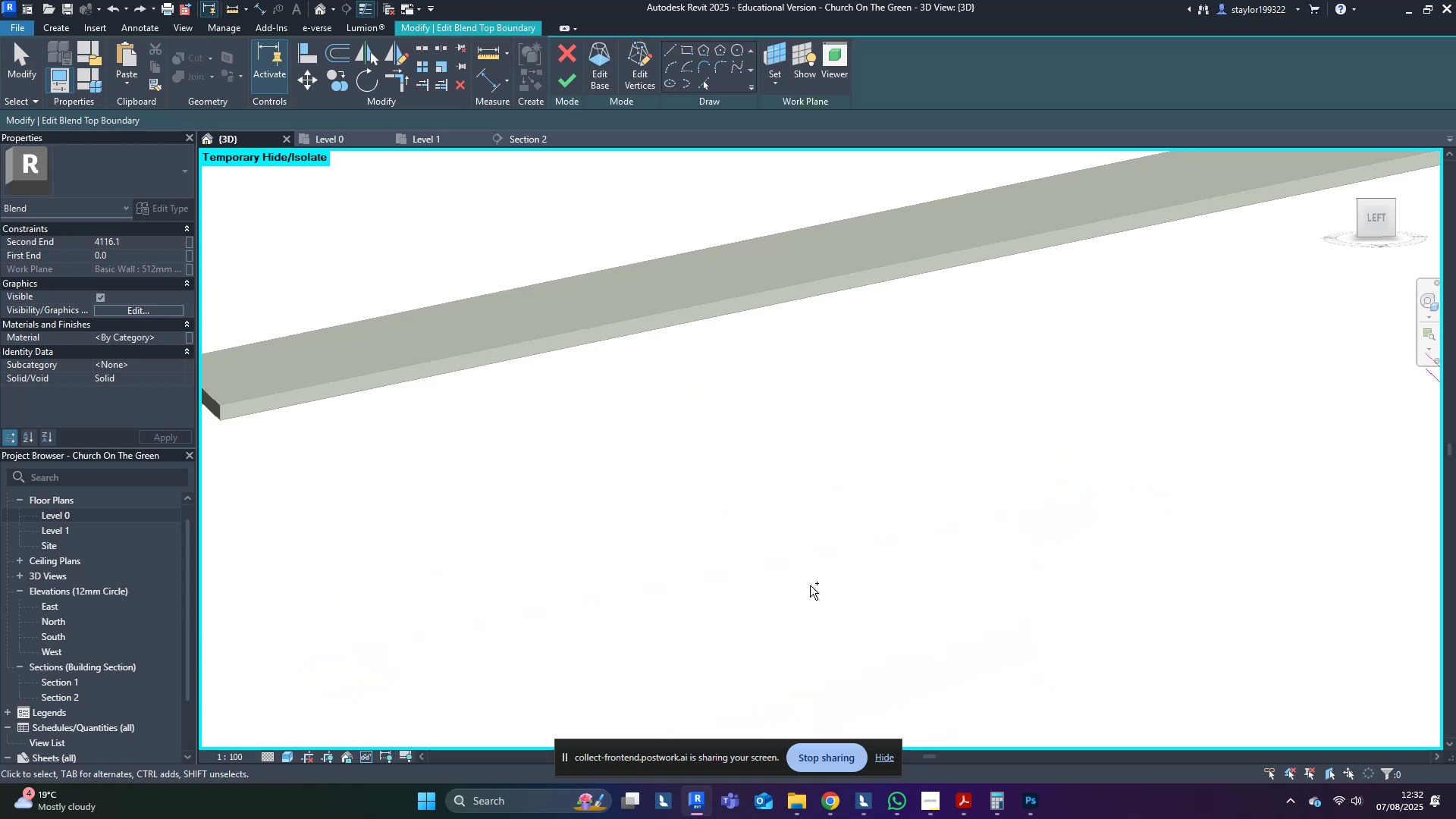 
key(Control+Z)
 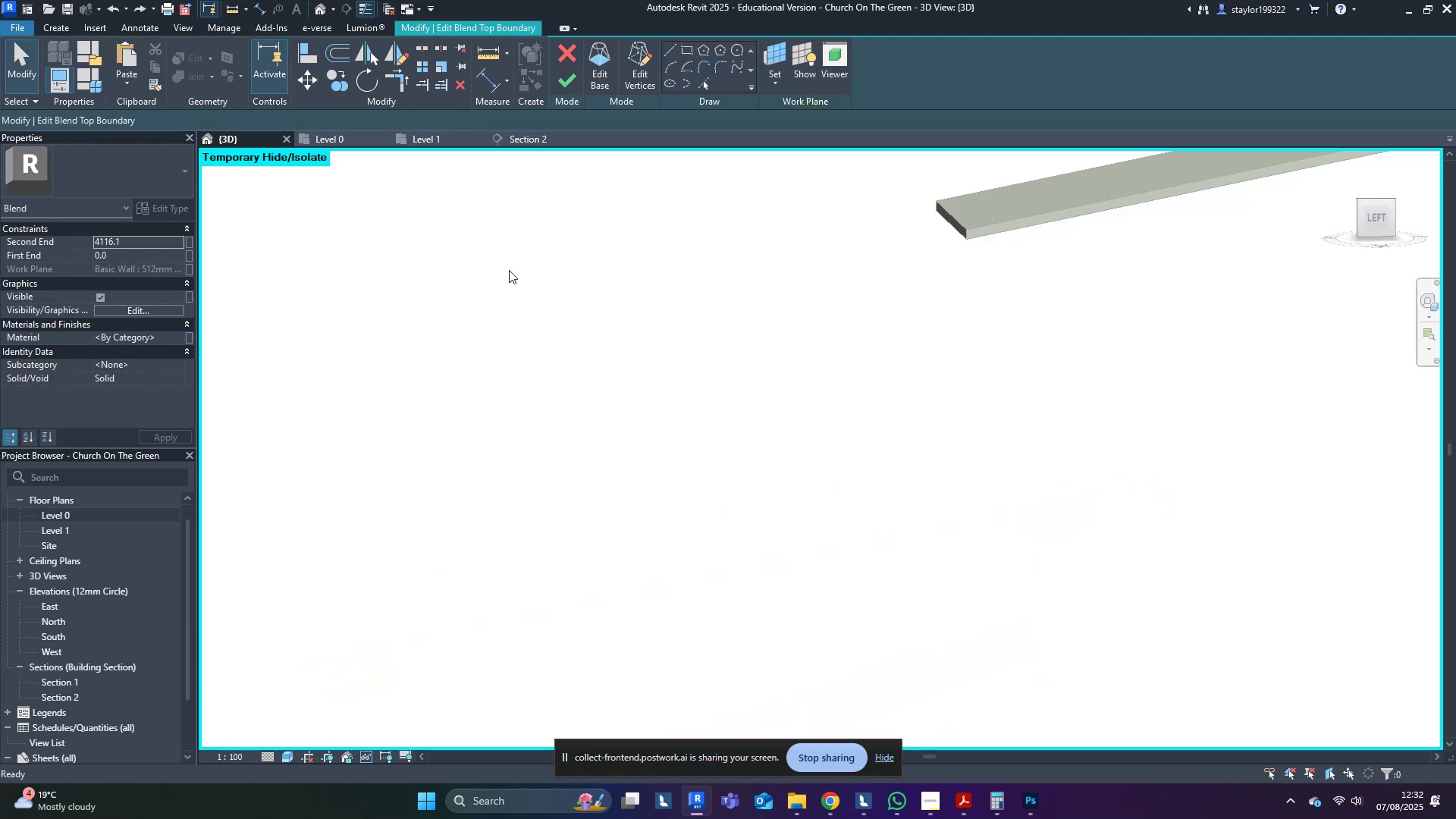 
key(Control+Z)
 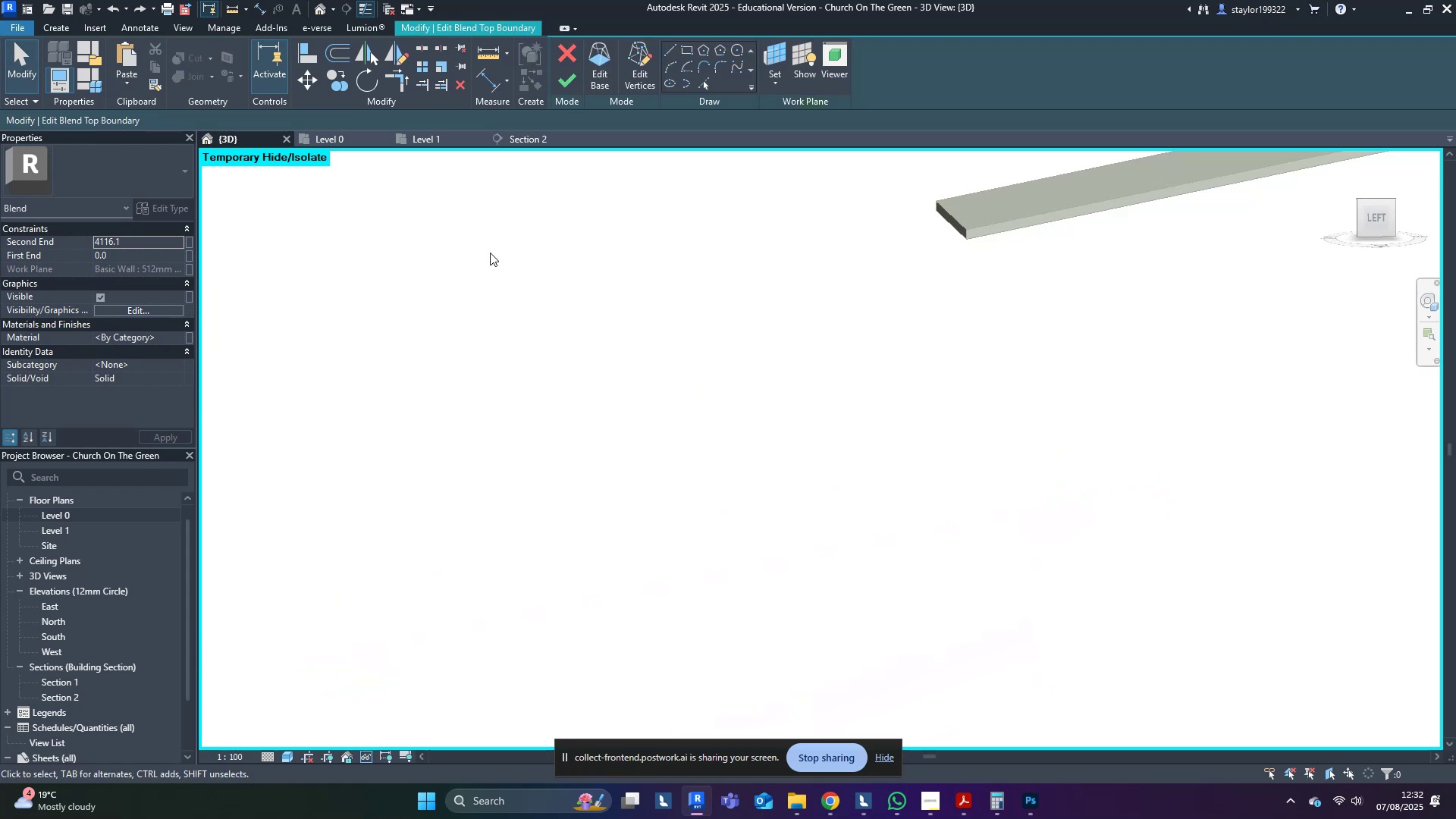 
scroll: coordinate [764, 472], scroll_direction: down, amount: 6.0
 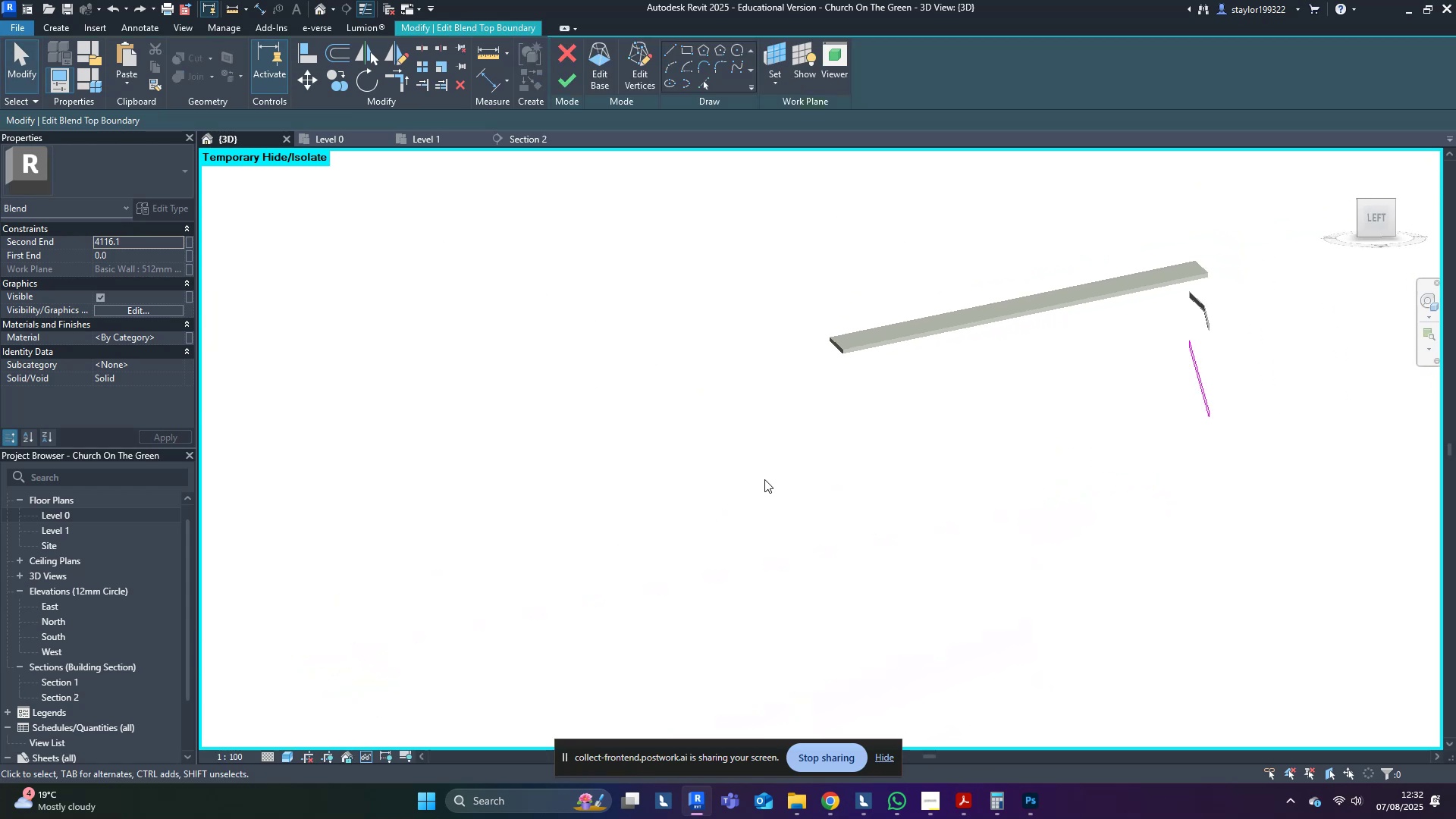 
key(Shift+ShiftLeft)
 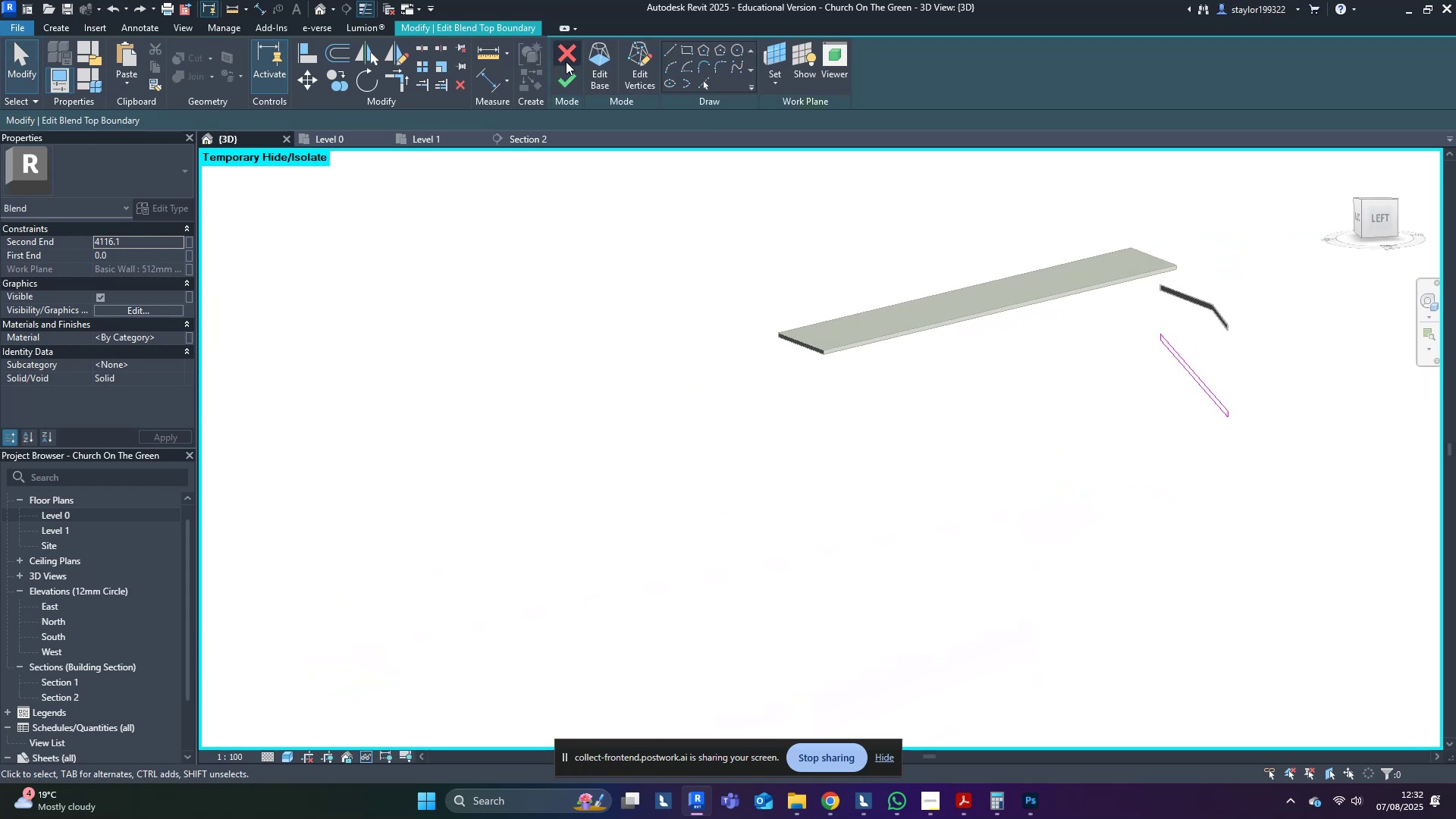 
left_click([564, 55])
 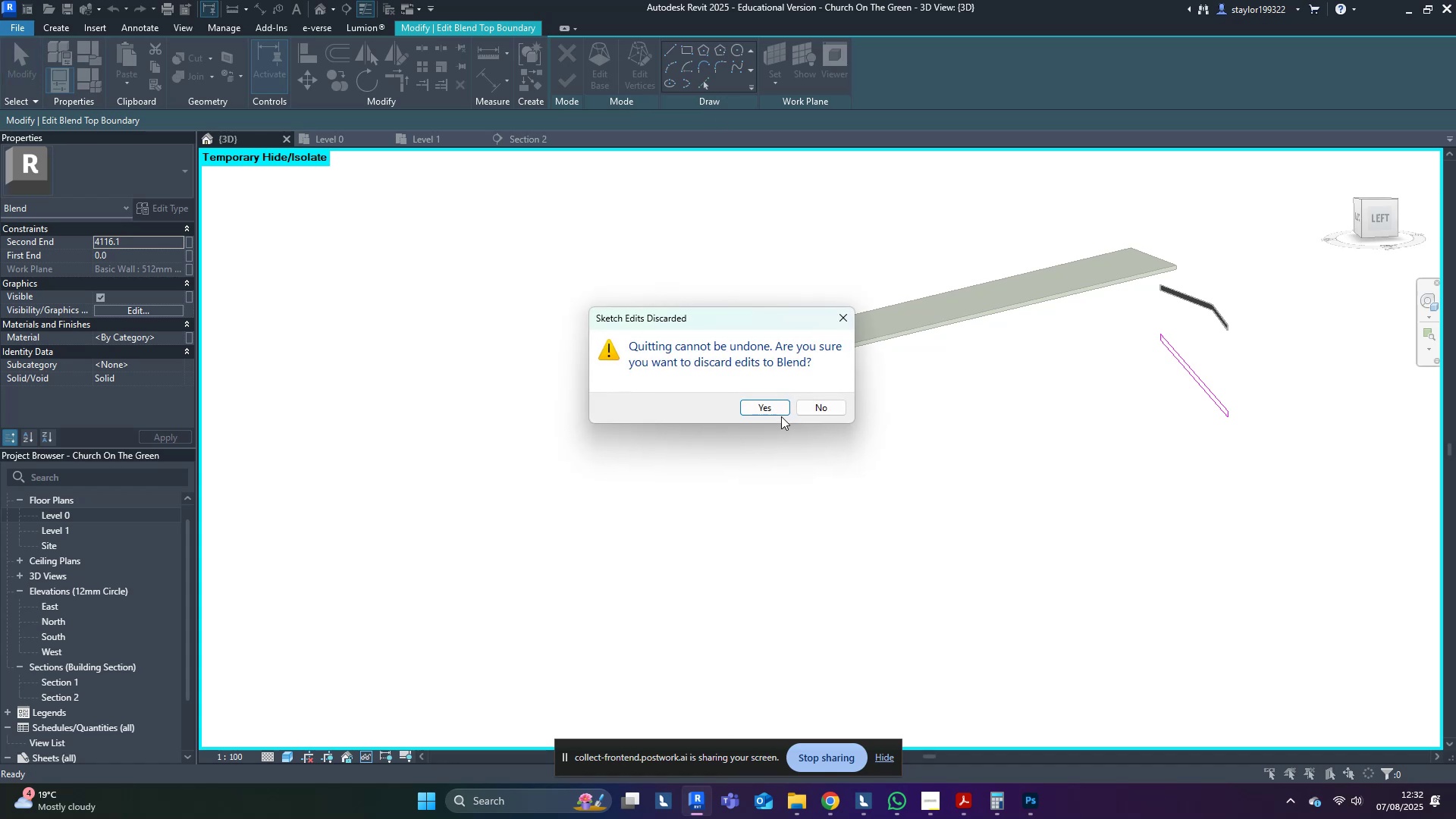 
left_click([783, 409])
 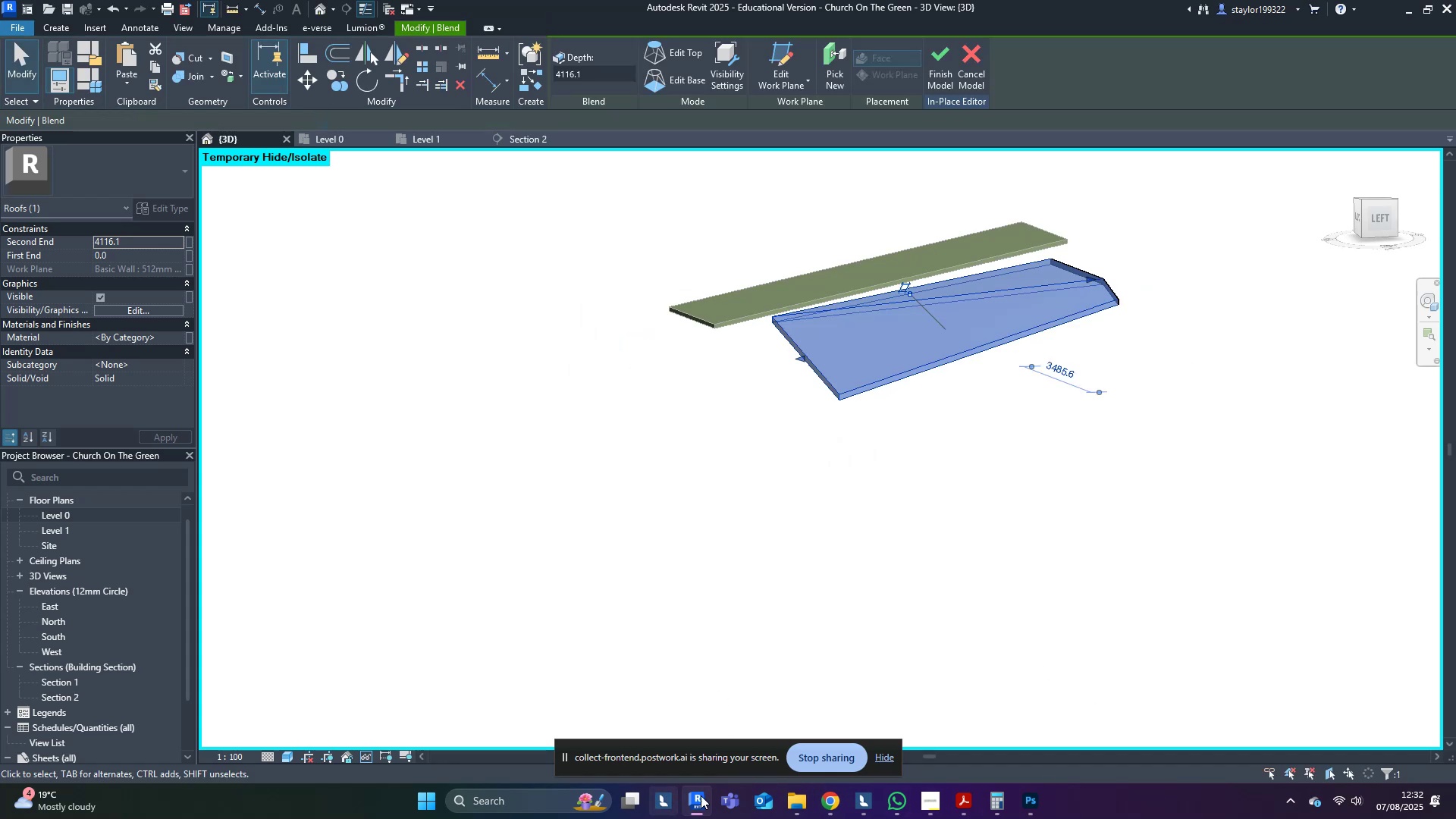 
left_click([867, 799])
 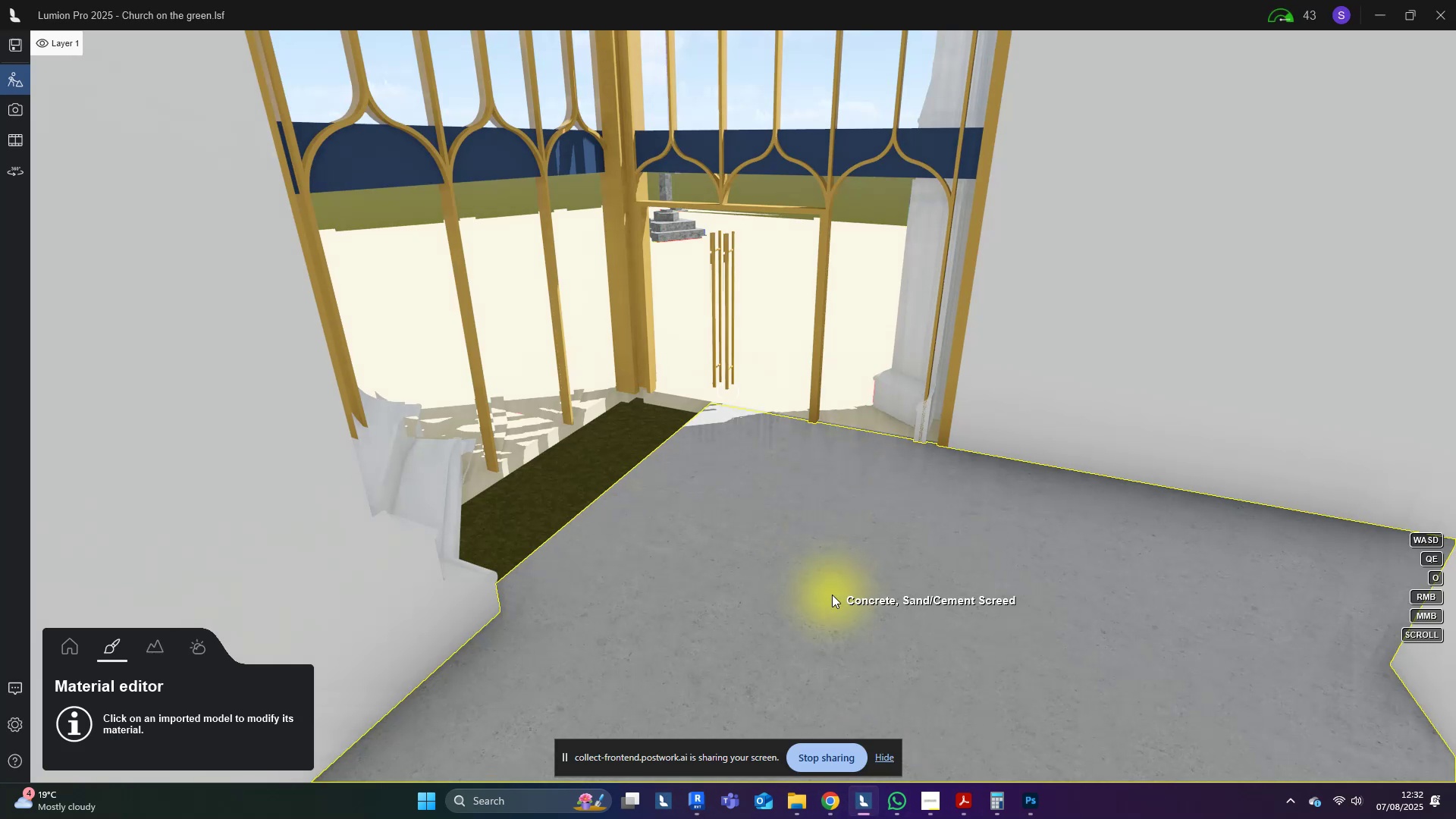 
type(awqwqdeddddddddq)
 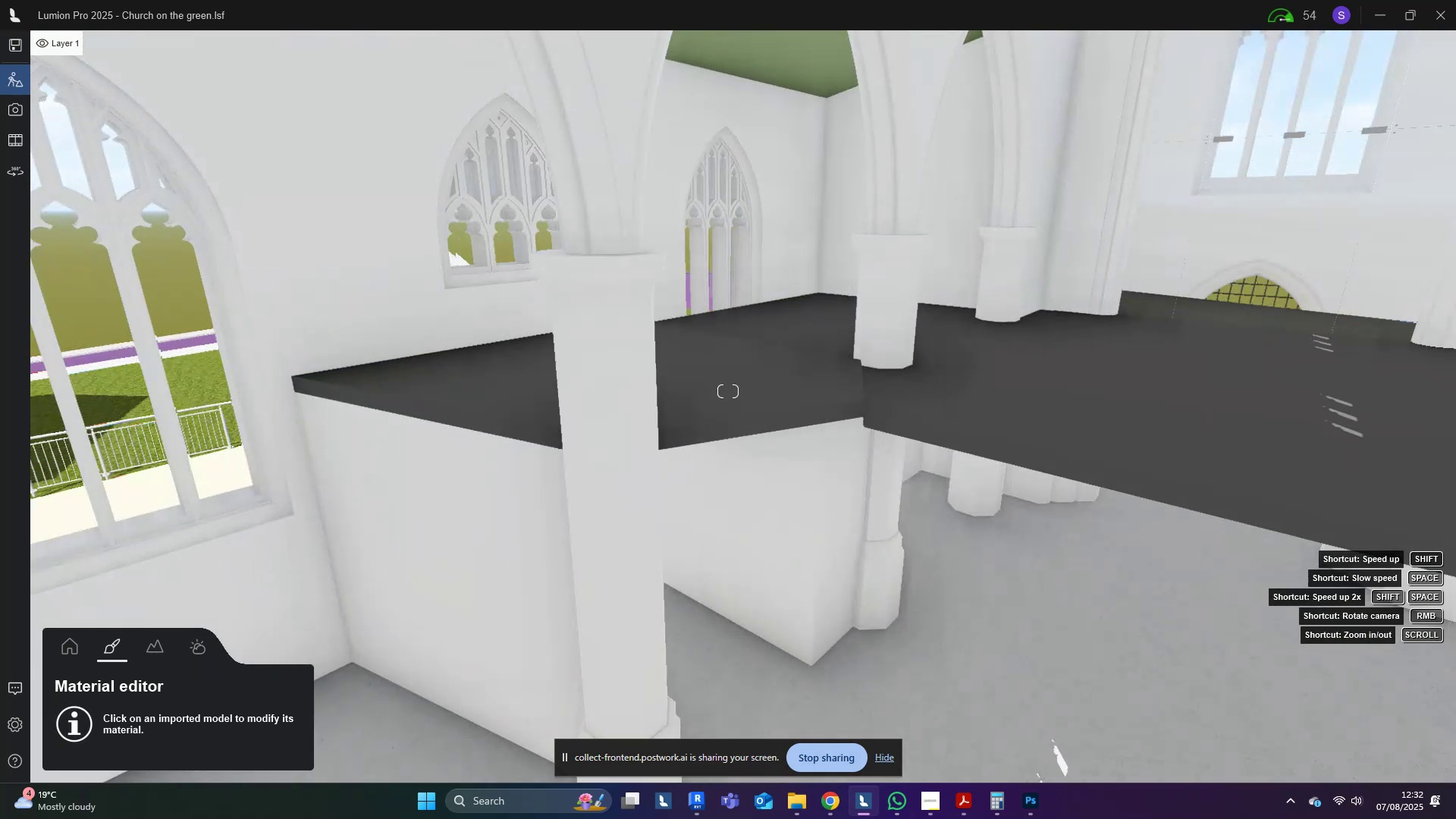 
hold_key(key=A, duration=1.88)
 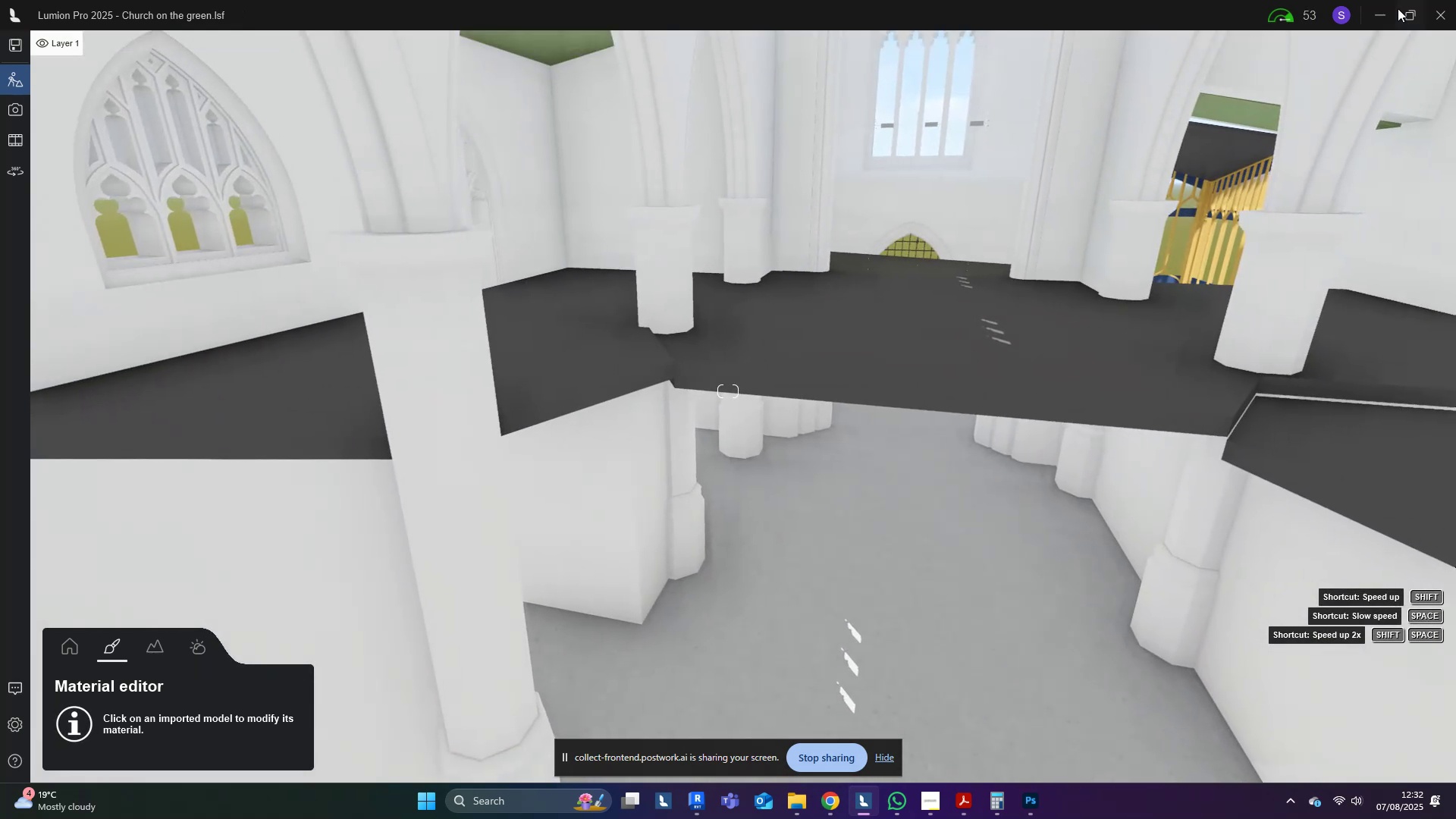 
left_click([1387, 5])
 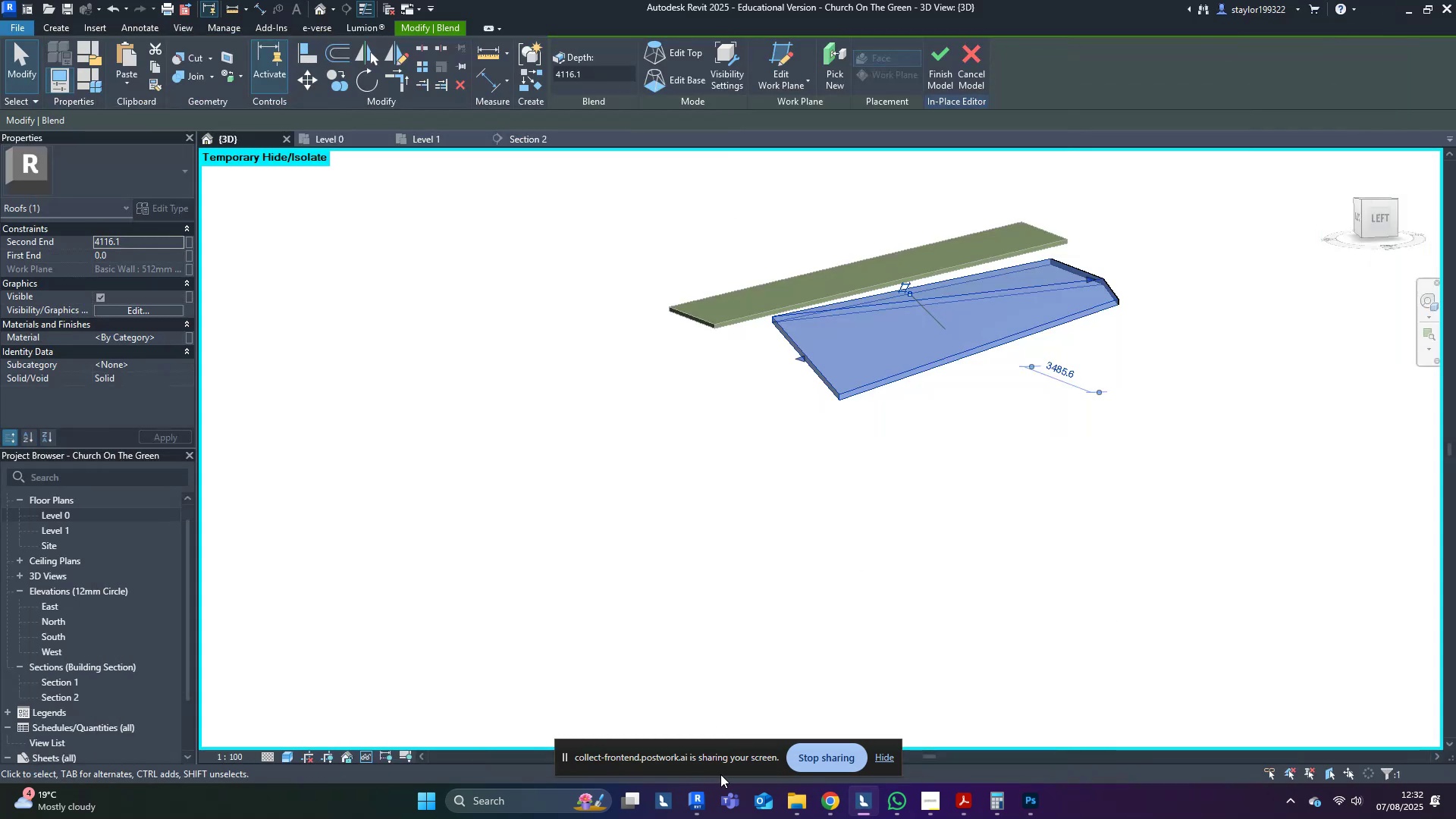 
middle_click([794, 480])
 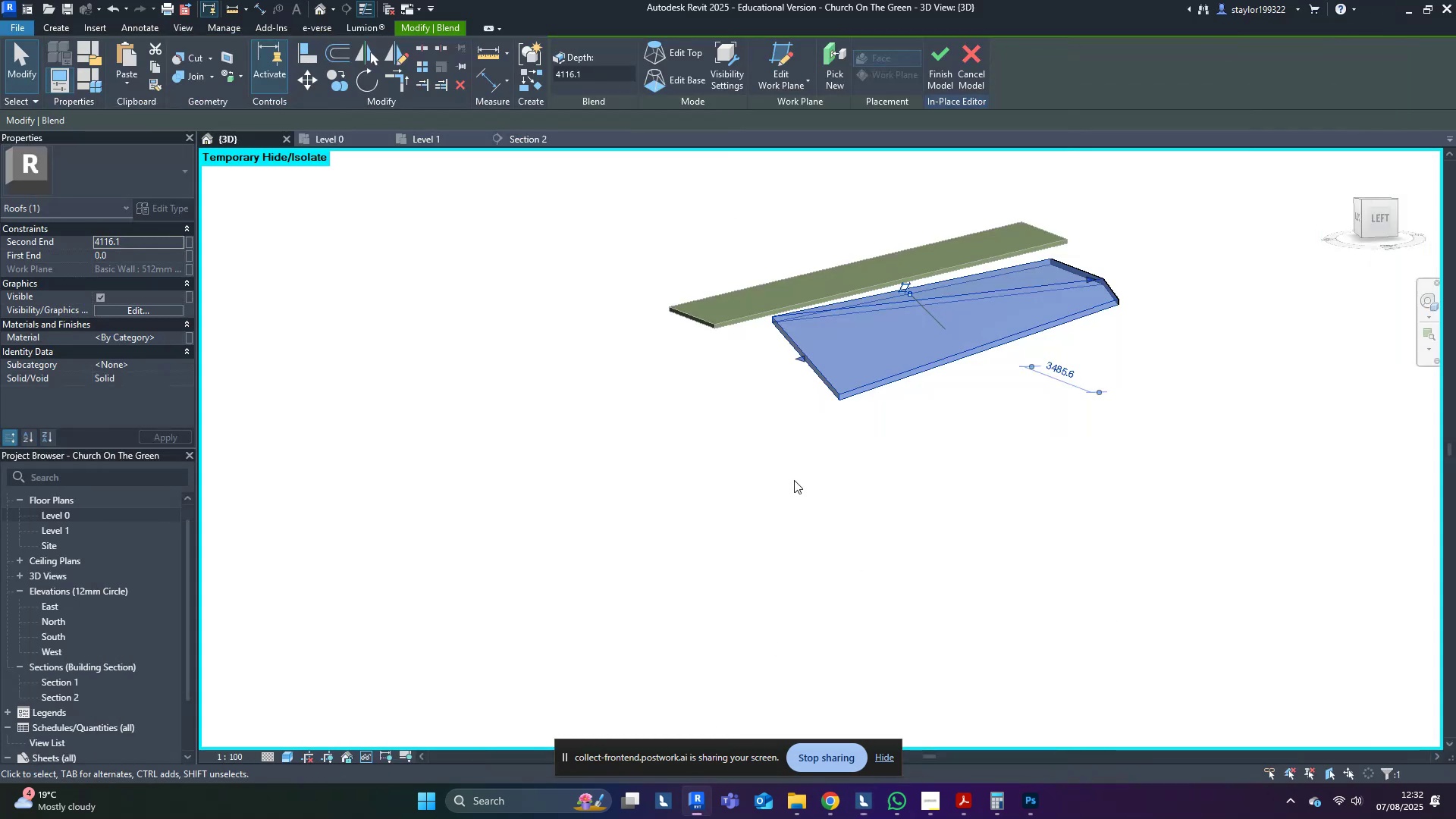 
type(hr)
 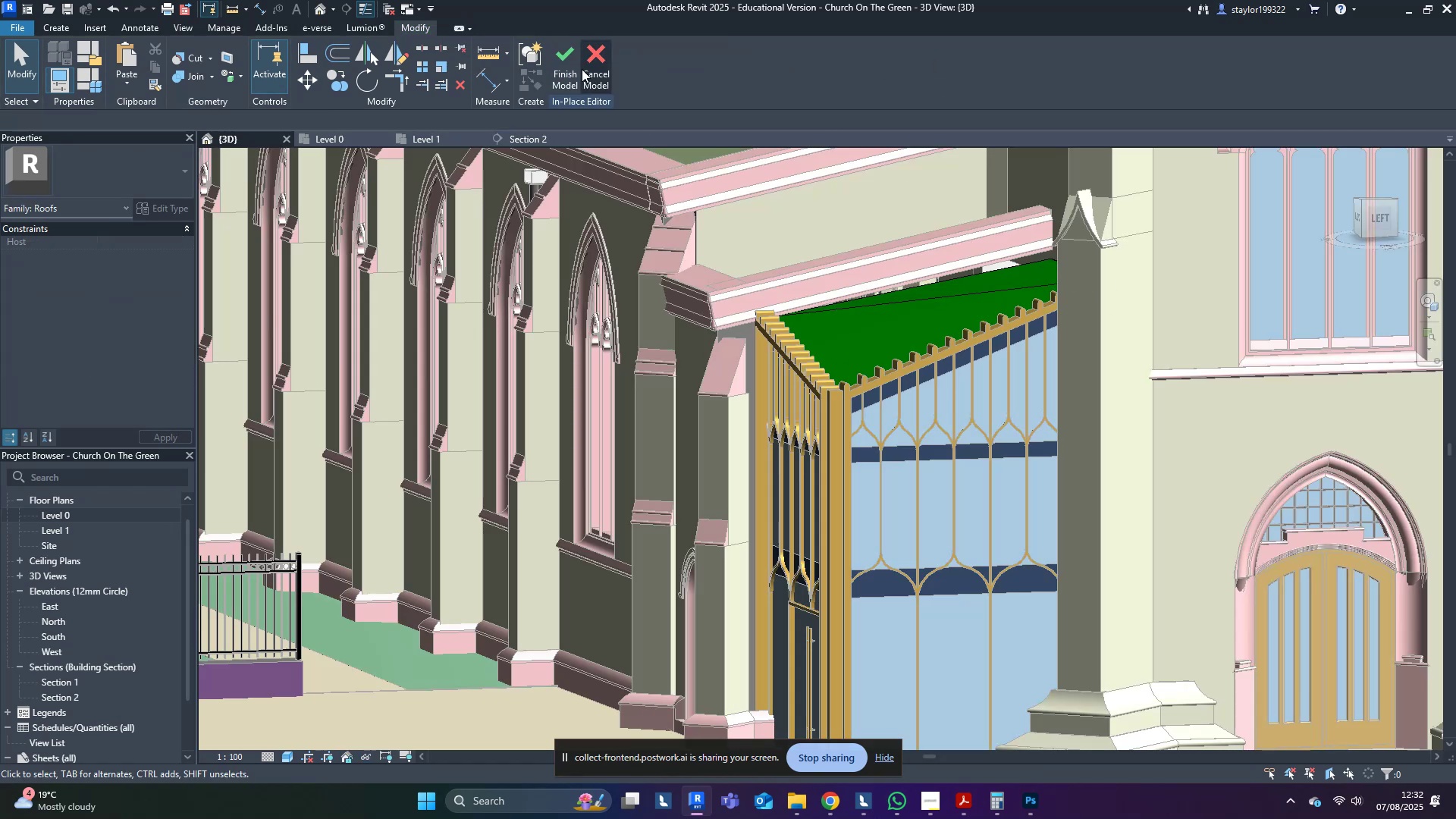 
left_click([568, 68])
 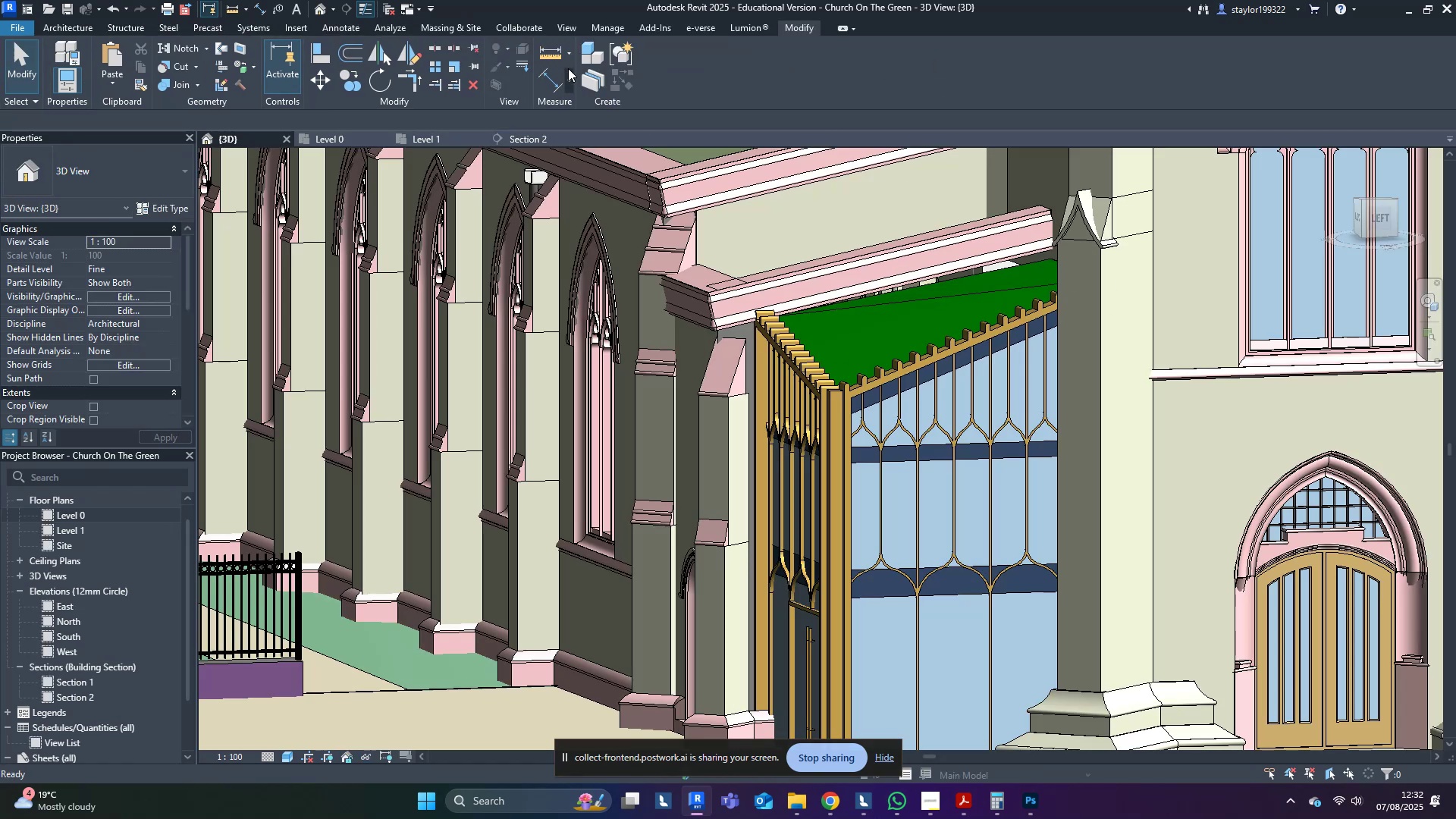 
scroll: coordinate [844, 532], scroll_direction: down, amount: 7.0
 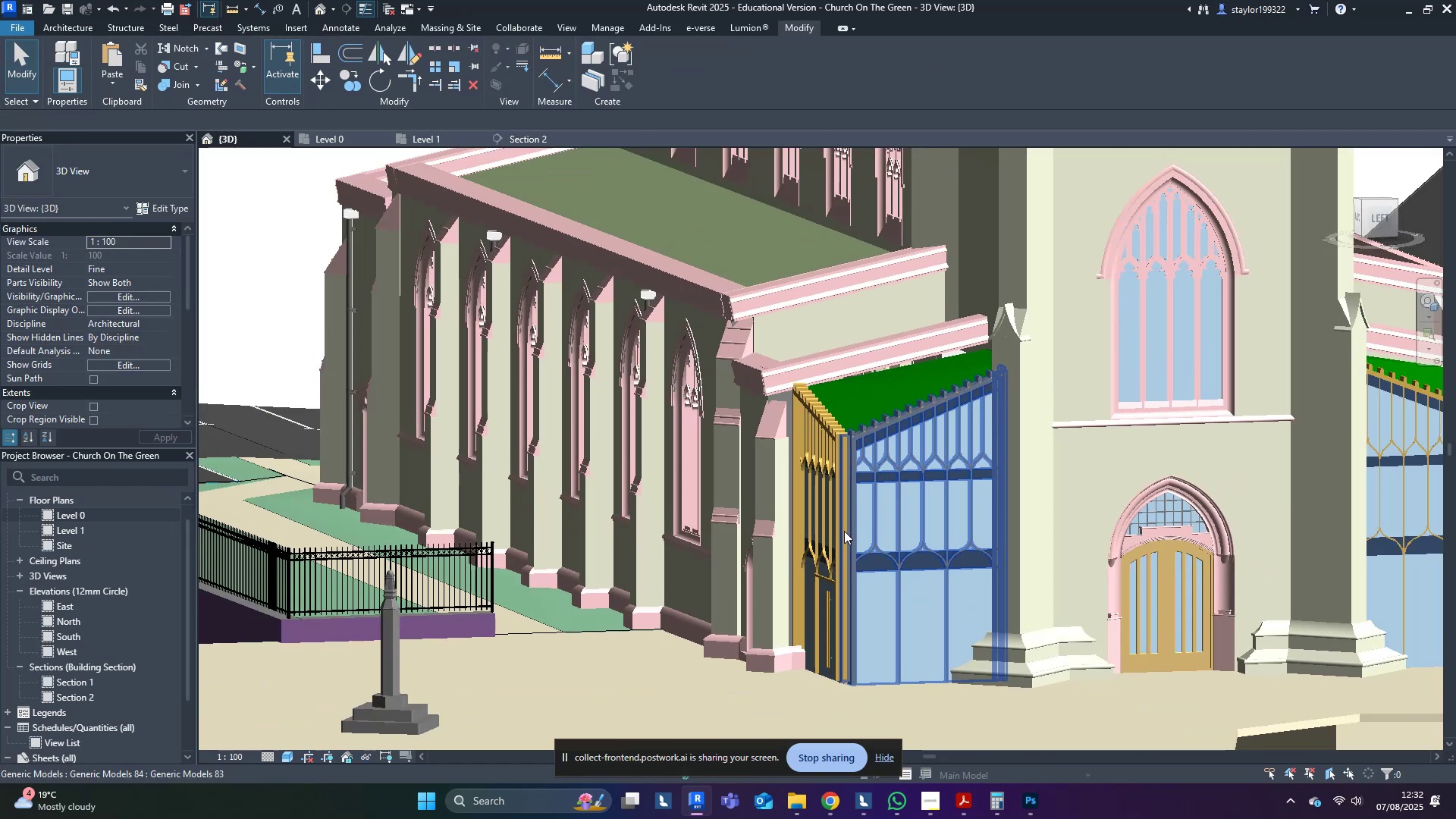 
hold_key(key=ShiftLeft, duration=0.64)
 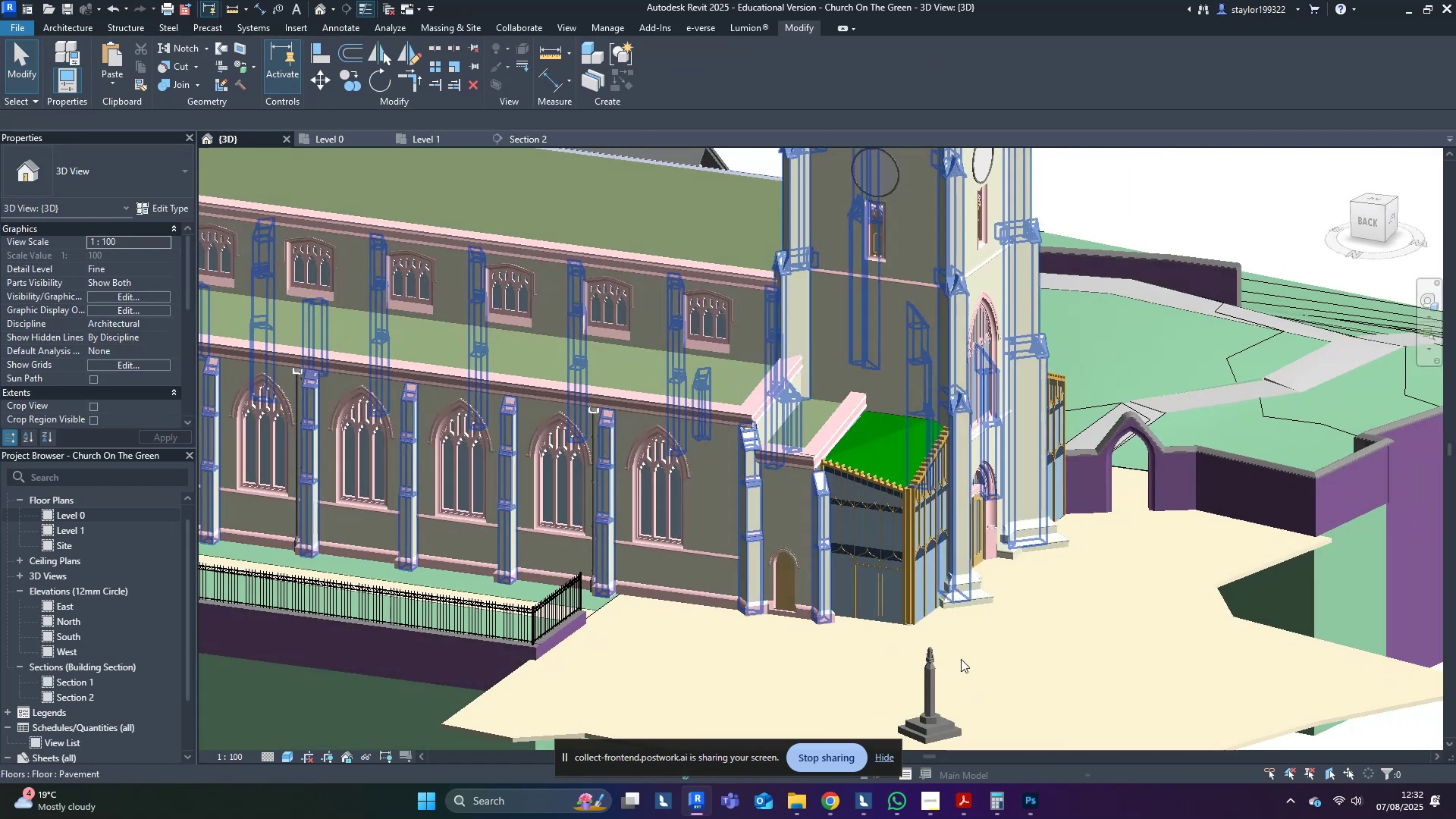 
key(Control+ControlLeft)
 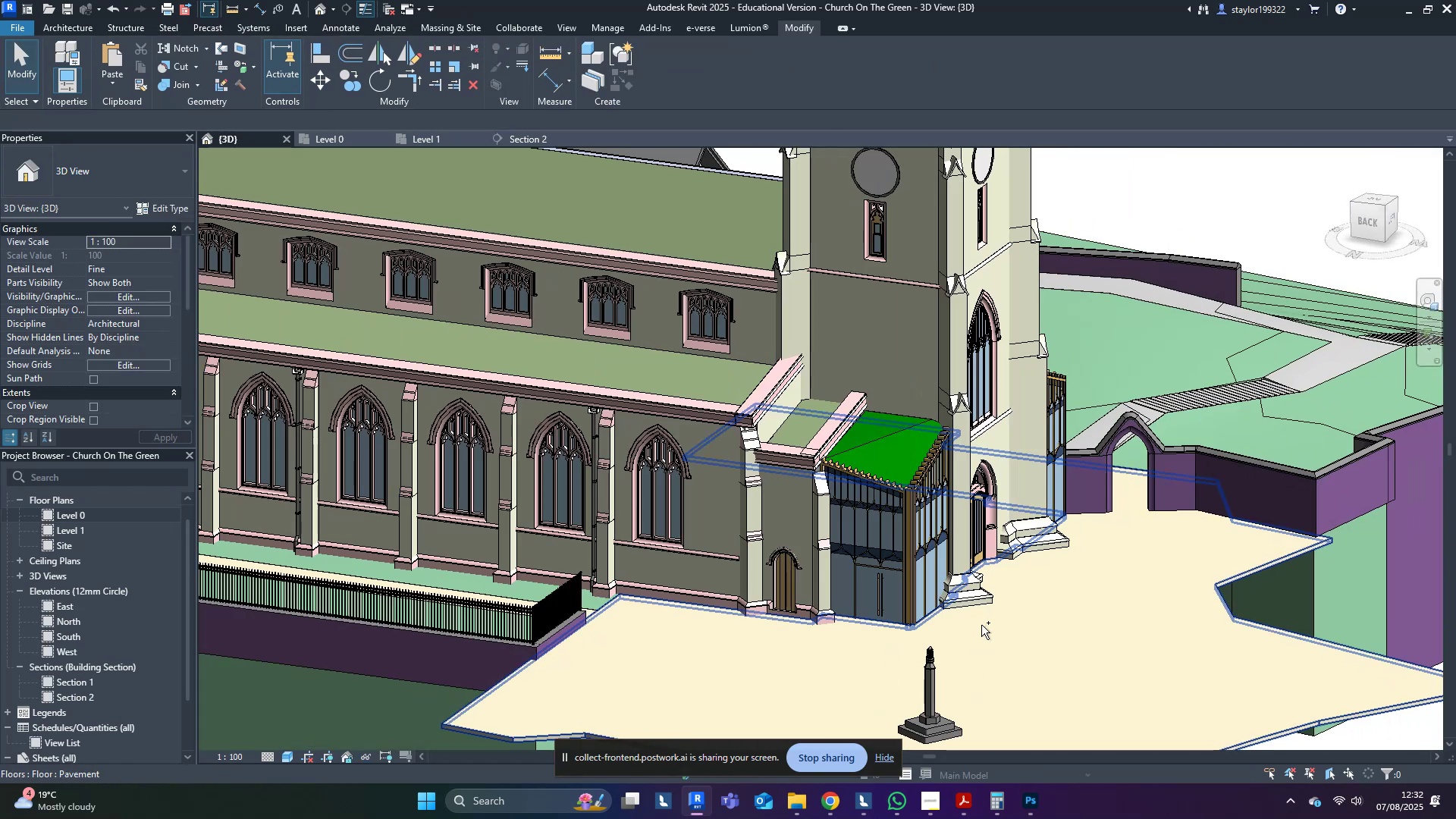 
key(Control+S)
 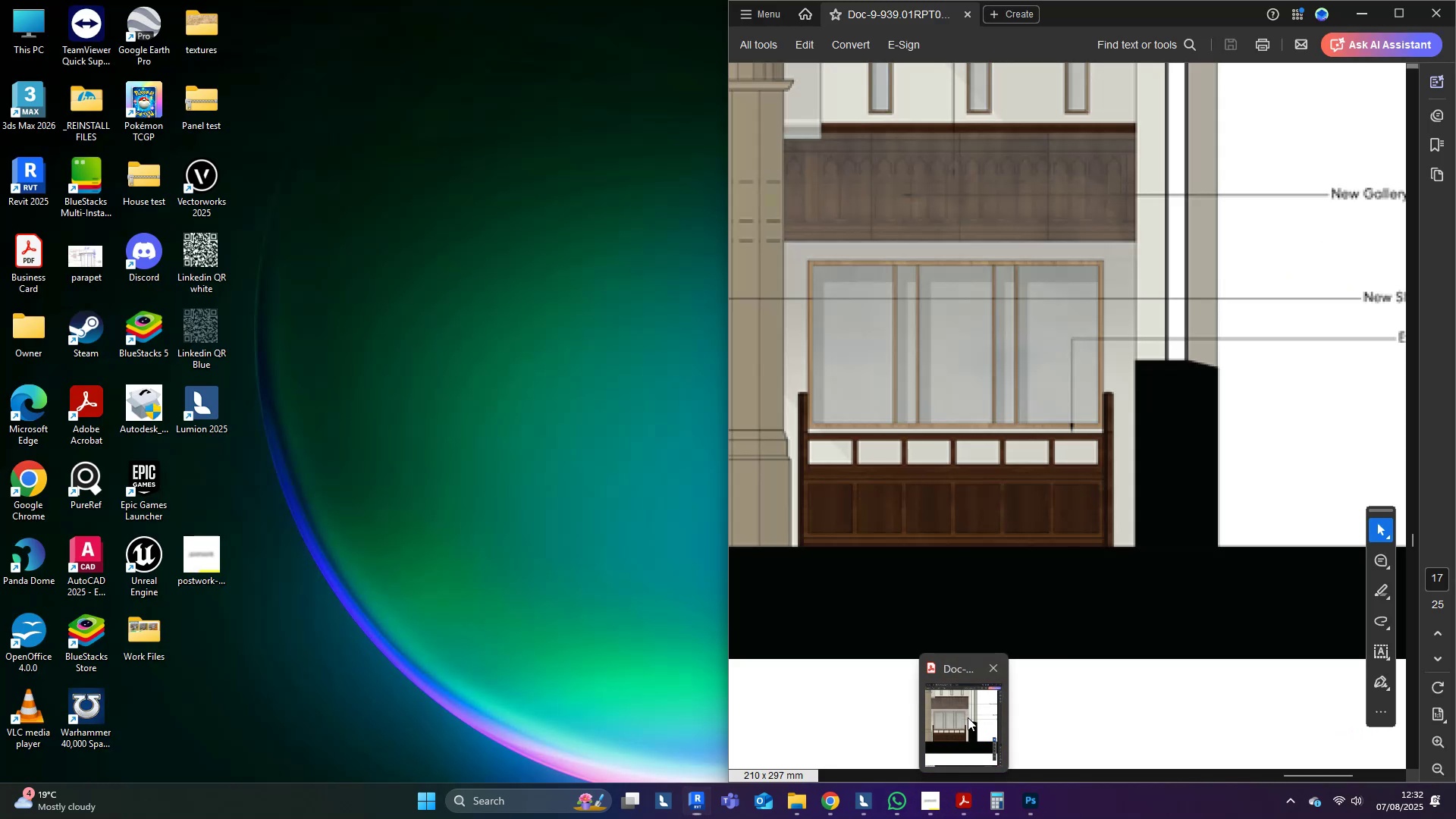 
hold_key(key=ControlLeft, duration=0.7)
scroll: coordinate [1087, 567], scroll_direction: down, amount: 2.0
 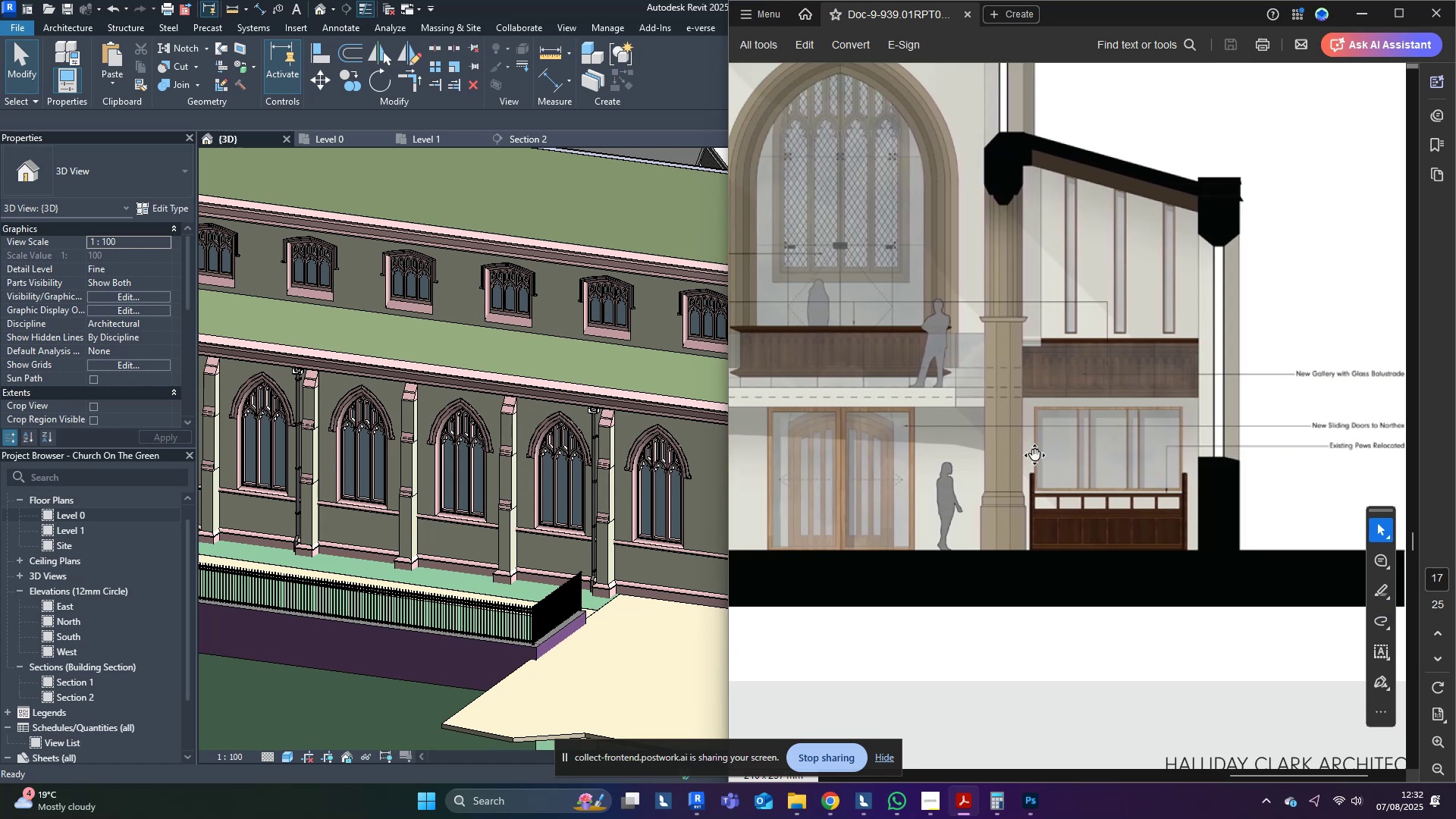 
hold_key(key=ControlLeft, duration=1.54)
scroll: coordinate [1197, 500], scroll_direction: down, amount: 9.0
 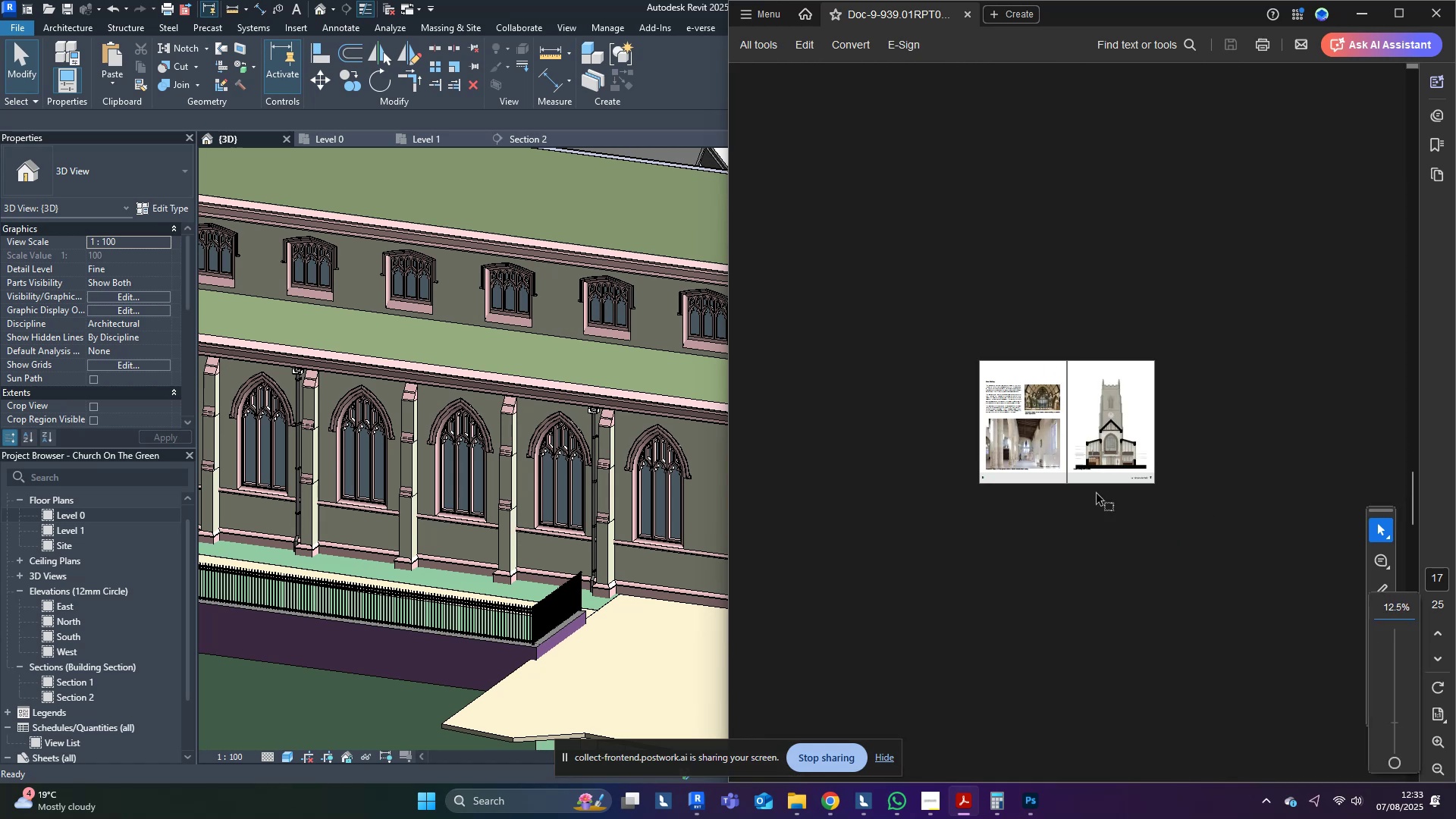 
scroll: coordinate [1194, 549], scroll_direction: up, amount: 5.0
 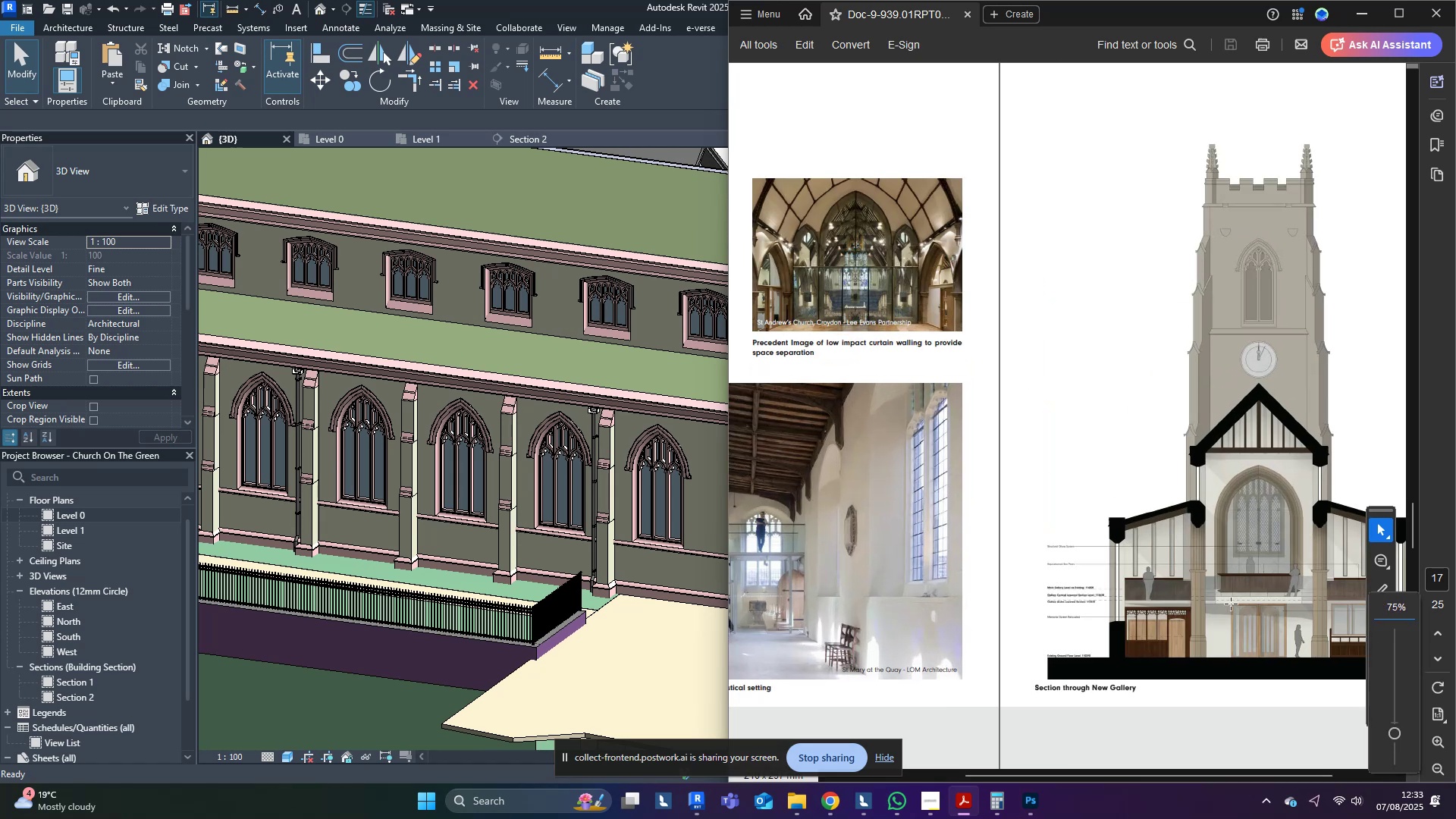 
hold_key(key=ControlLeft, duration=0.41)
 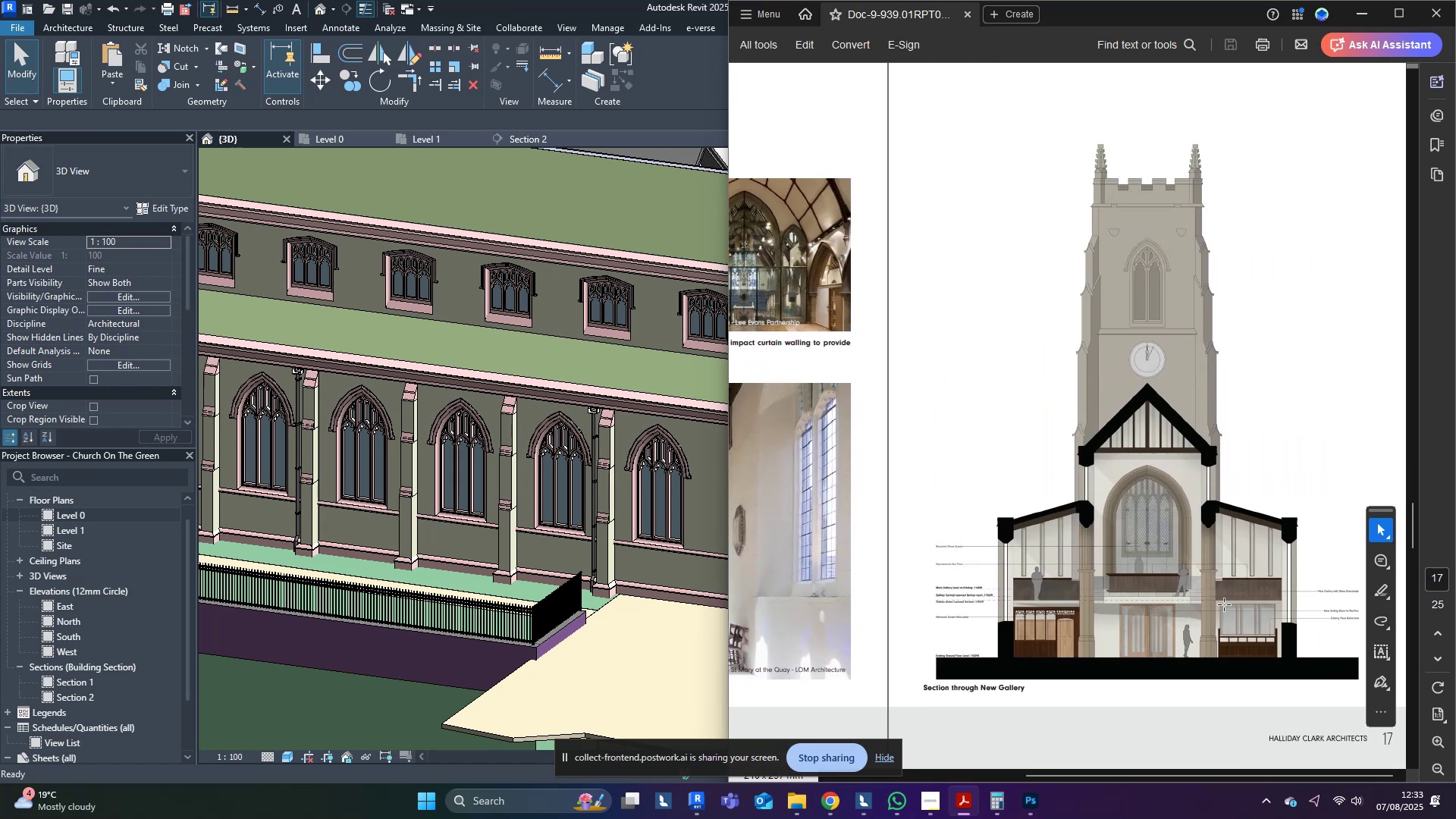 
hold_key(key=ControlLeft, duration=0.37)
scroll: coordinate [1200, 631], scroll_direction: up, amount: 3.0
 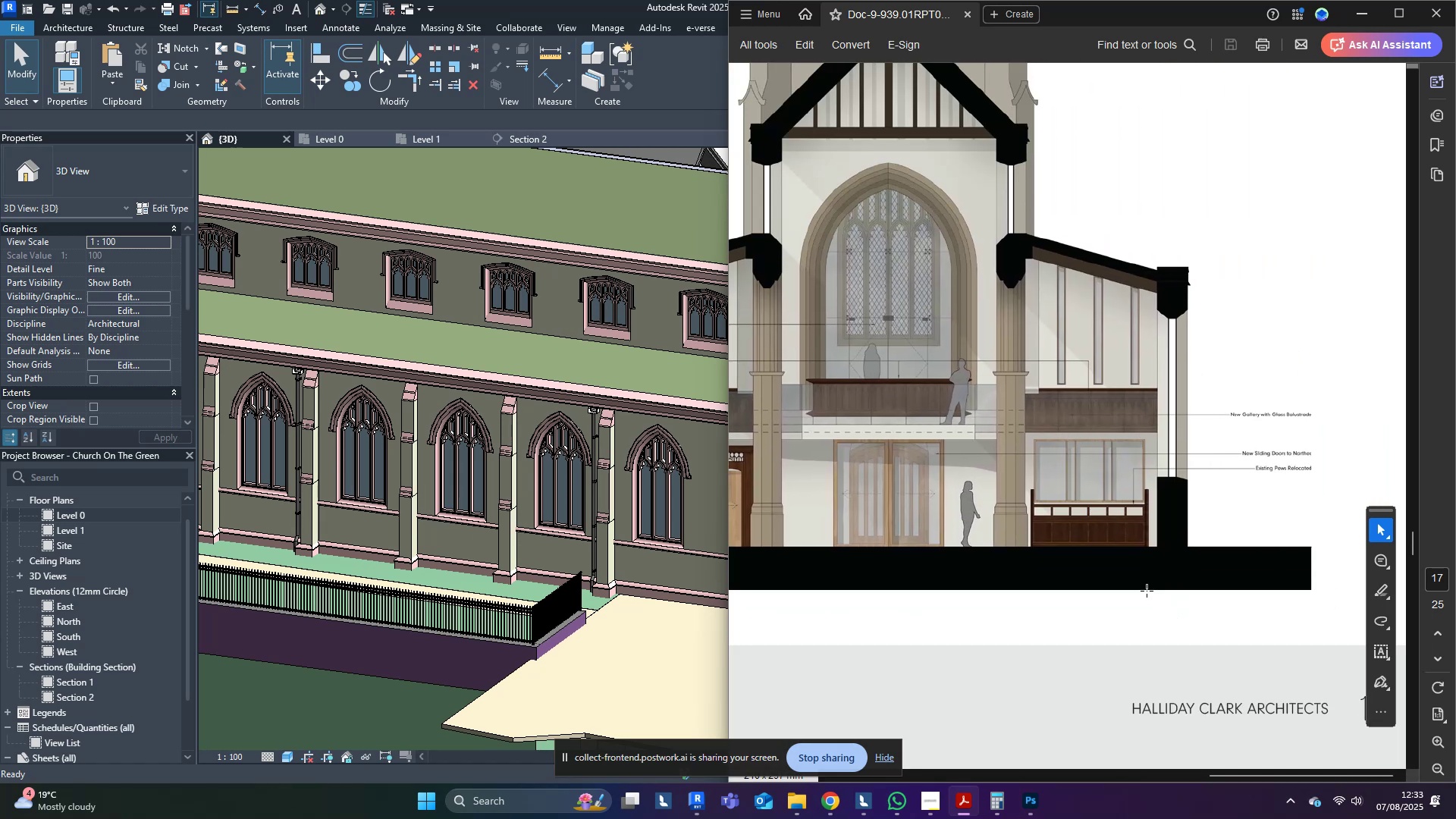 
wait(5.84)
 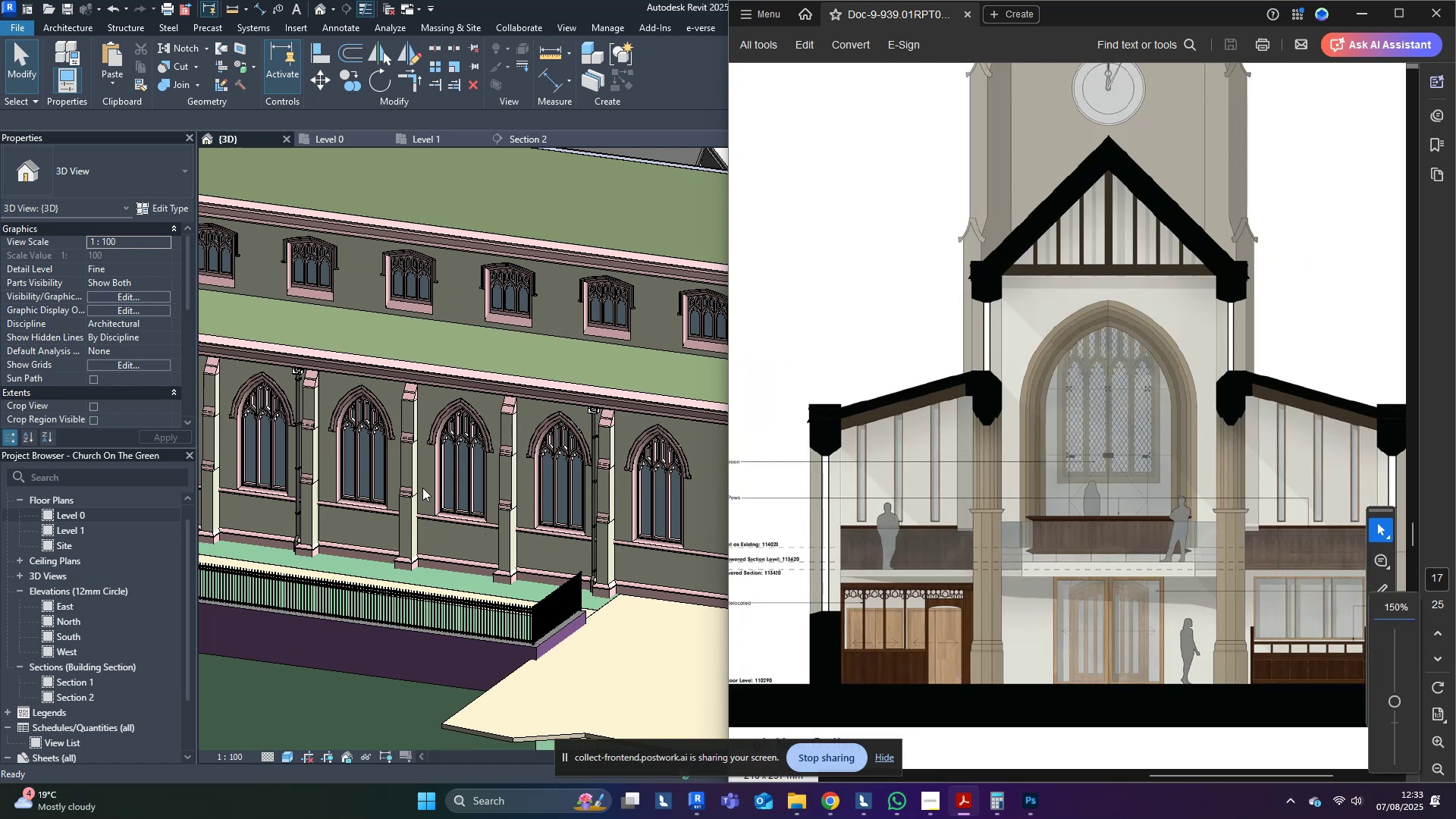 
middle_click([342, 471])
 